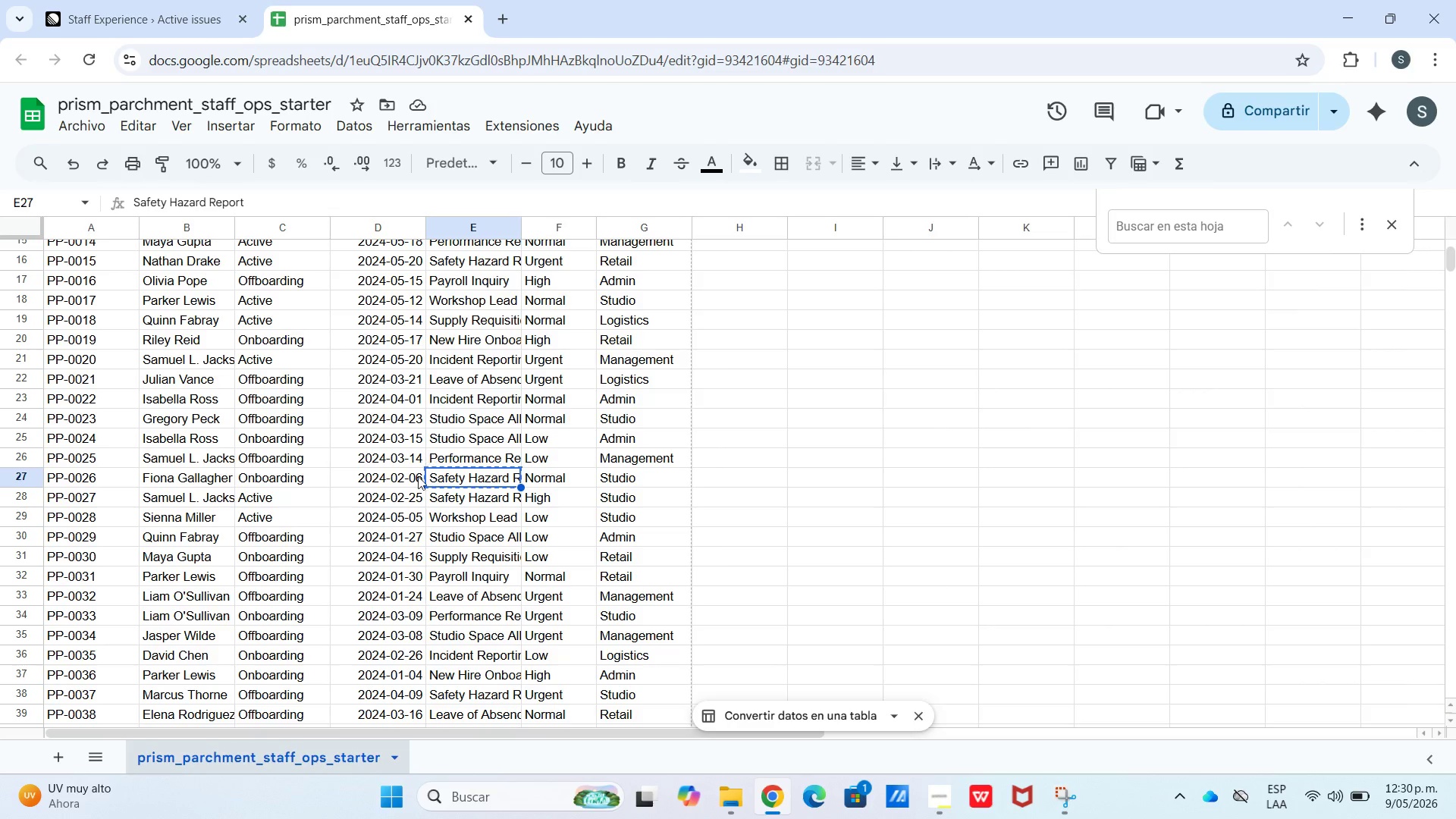 
left_click_drag(start_coordinate=[410, 477], to_coordinate=[99, 488])
 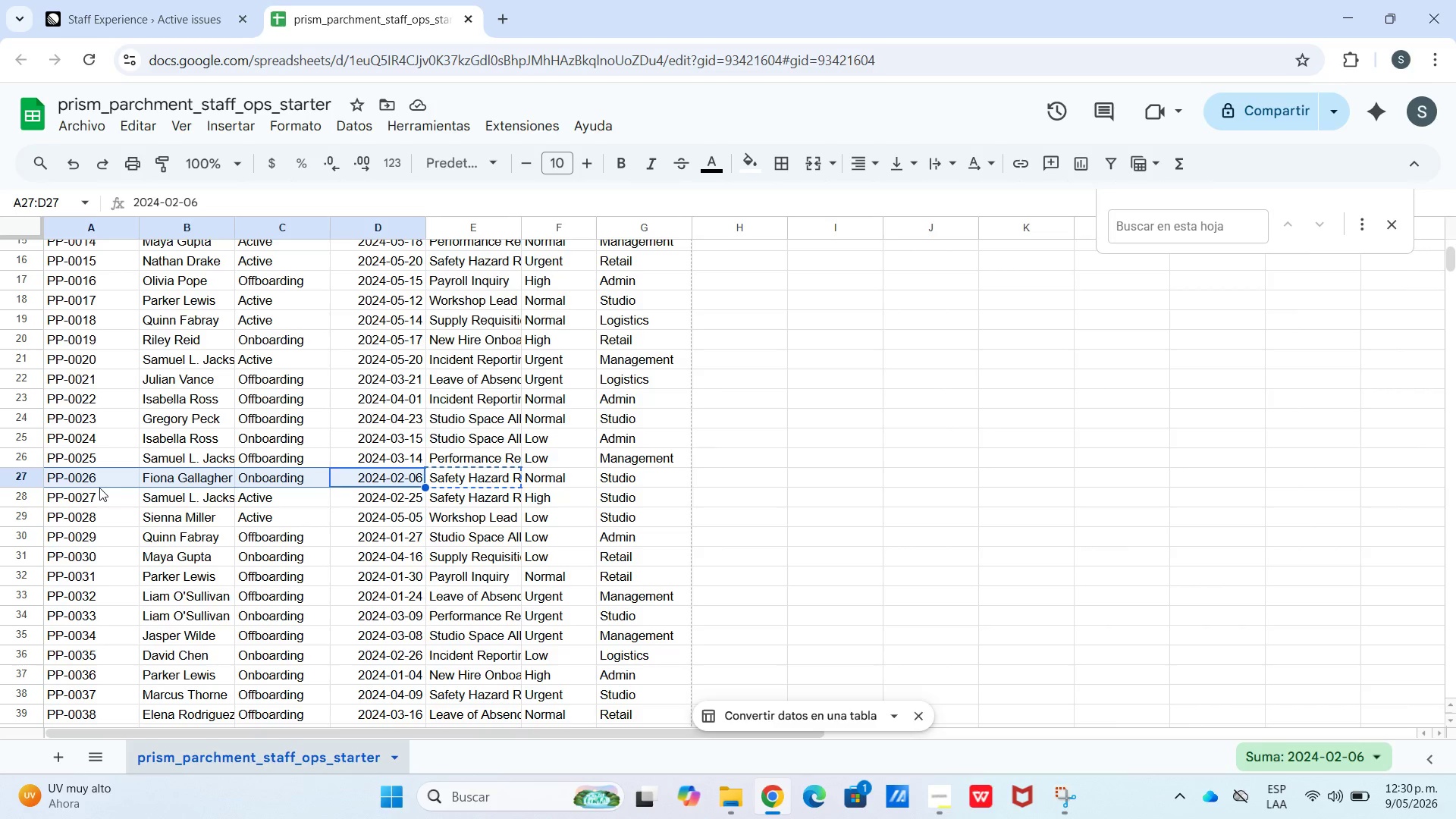 
key(Control+C)
 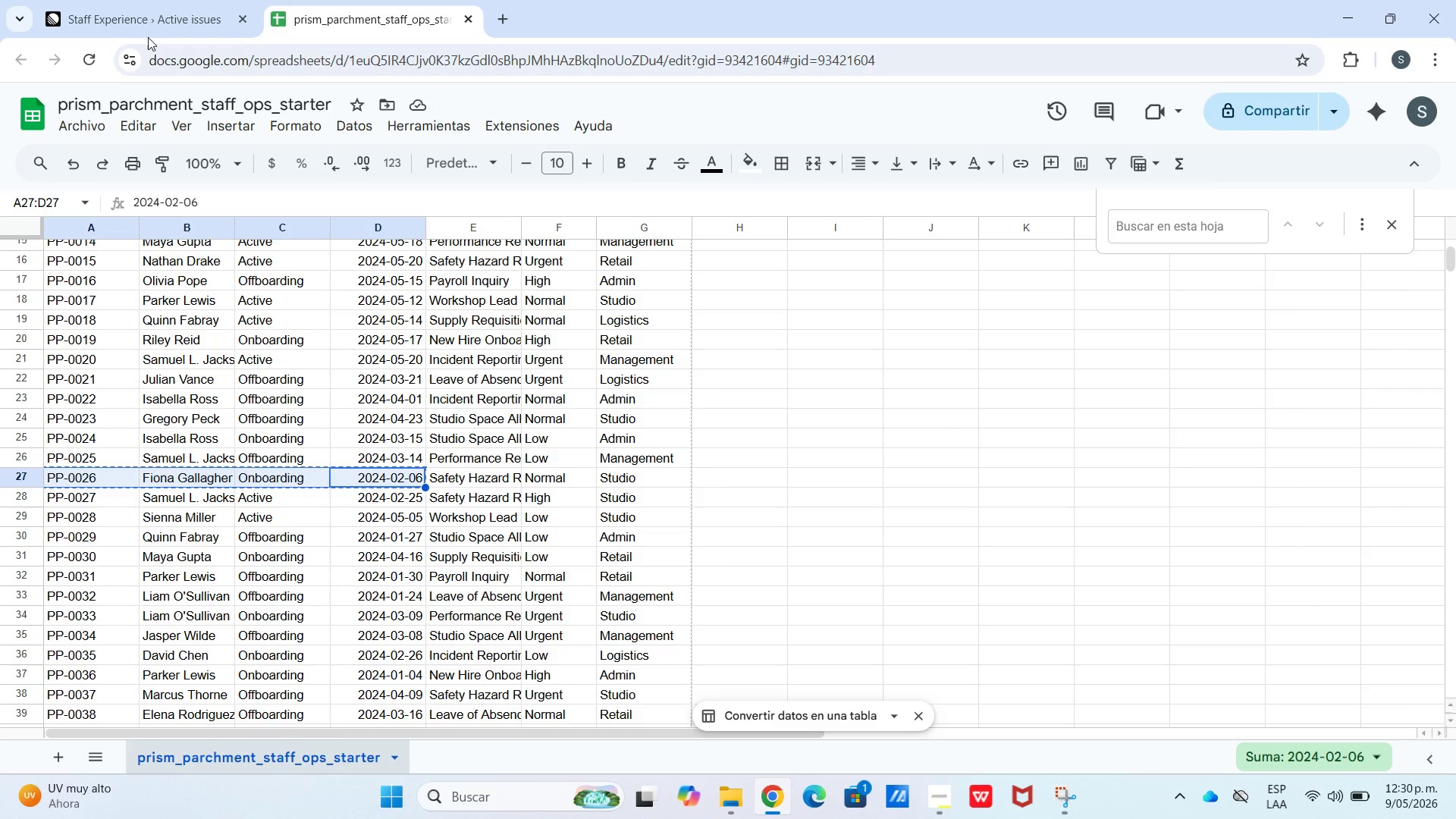 
left_click([164, 0])
 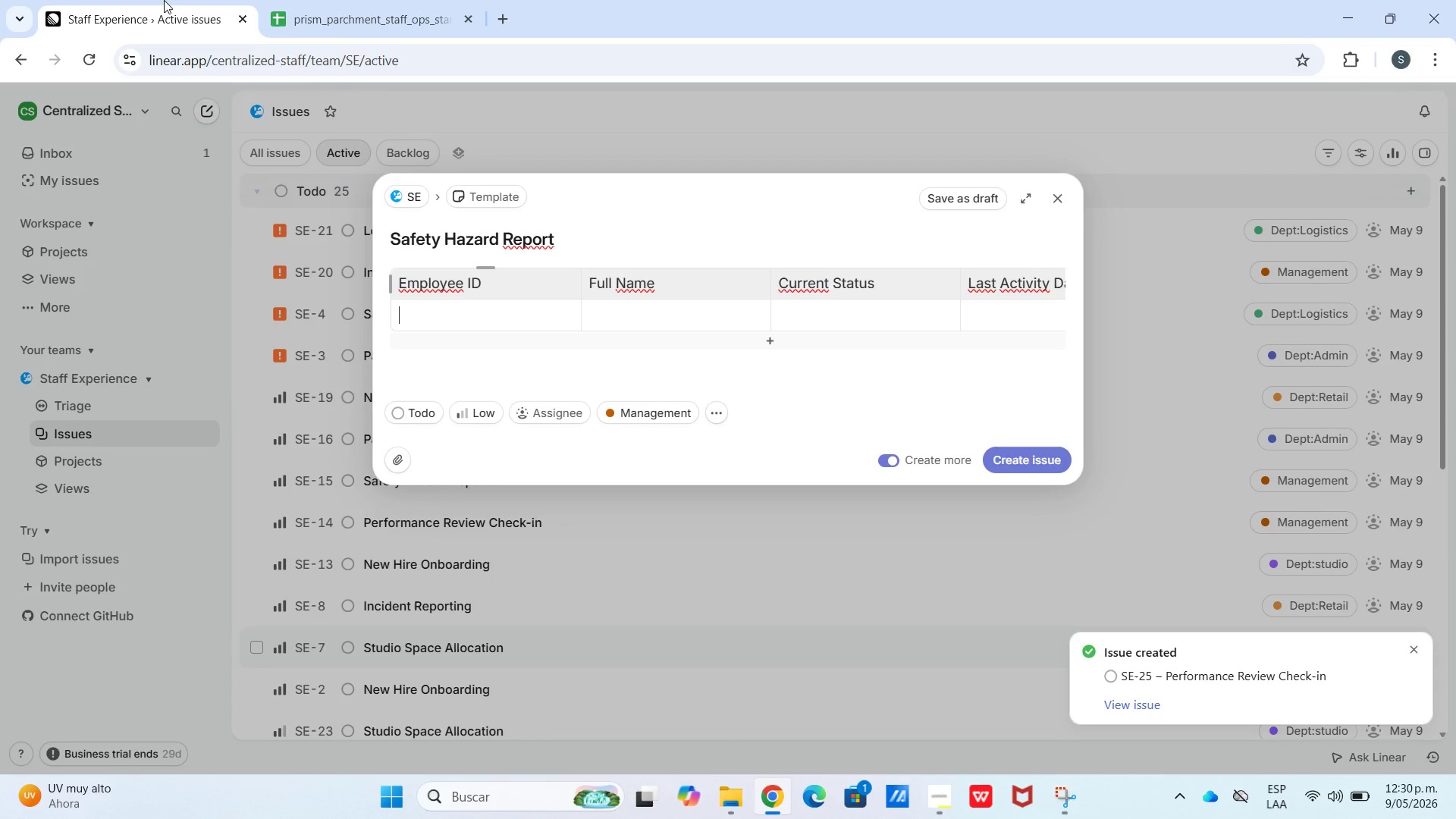 
hold_key(key=ControlLeft, duration=0.78)
 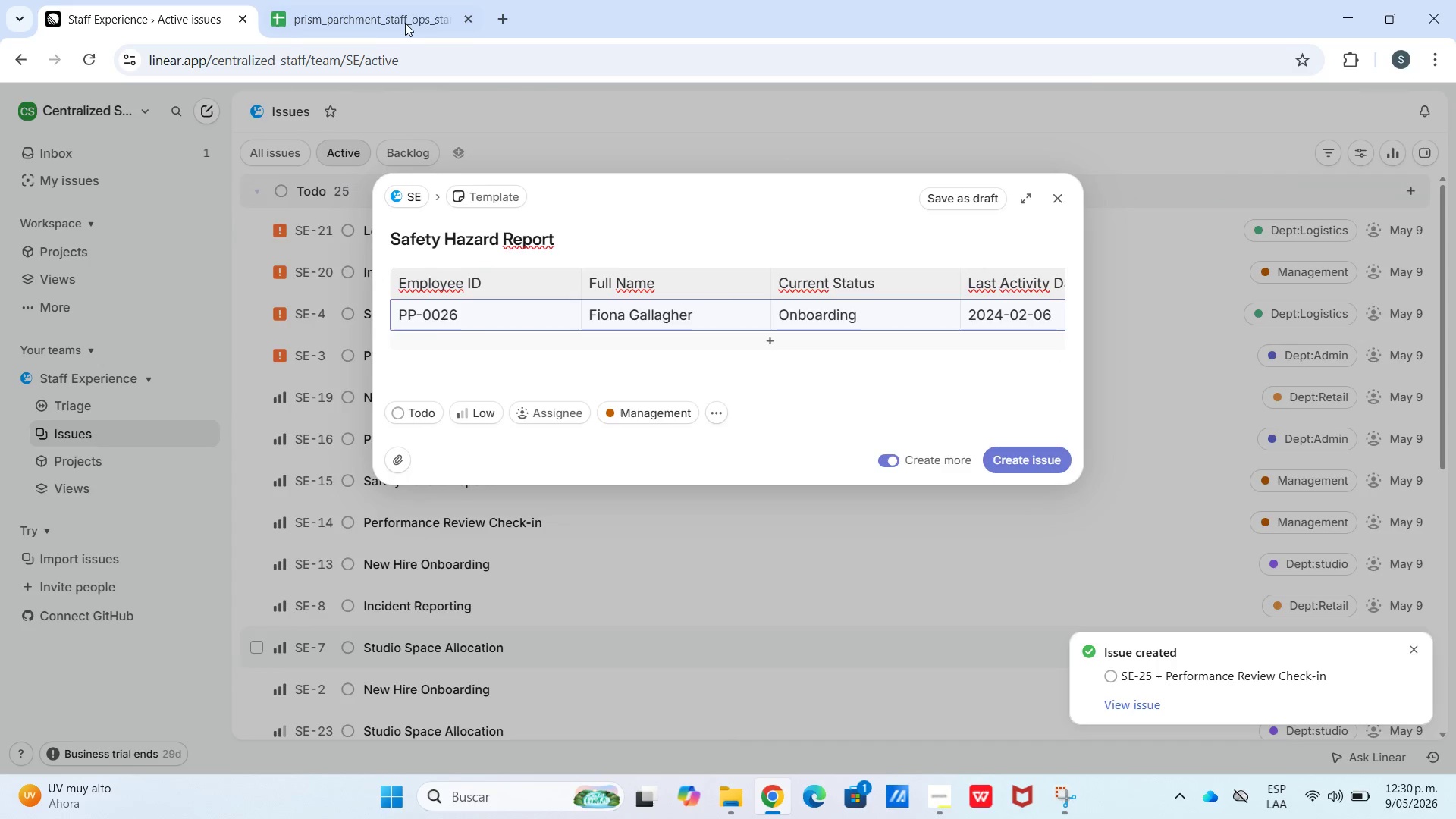 
left_click([403, 20])
 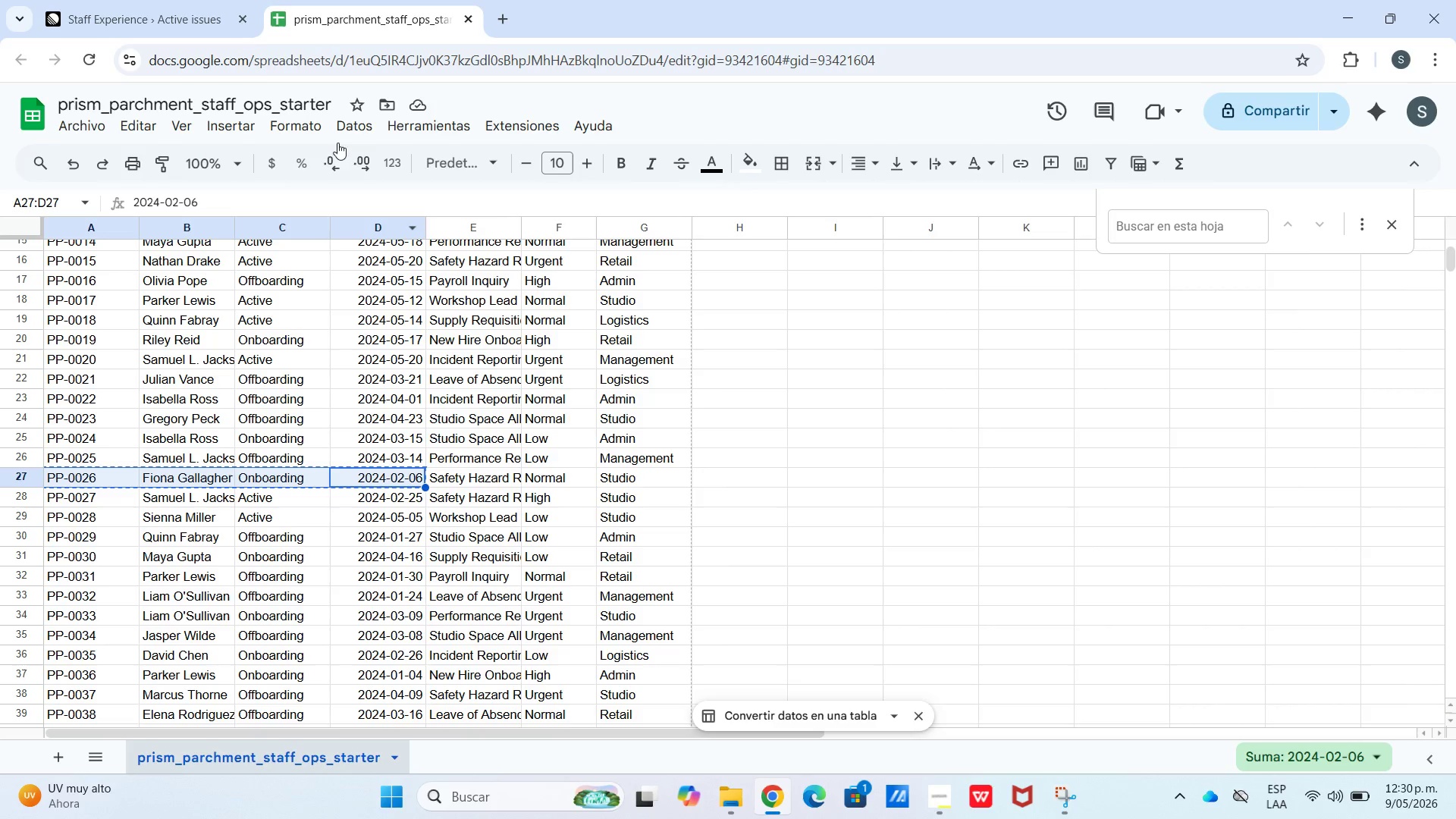 
left_click([119, 0])
 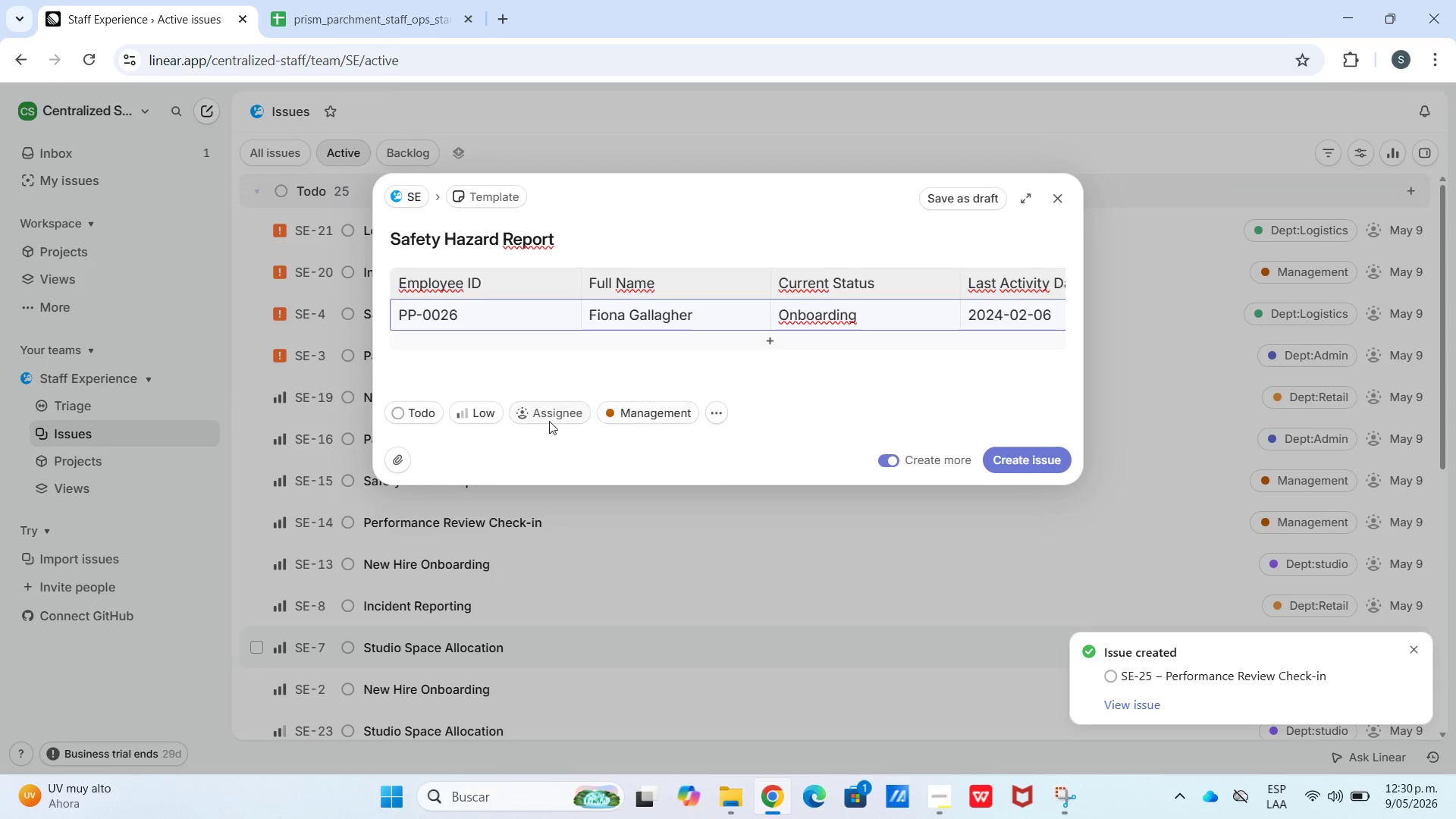 
left_click([503, 410])
 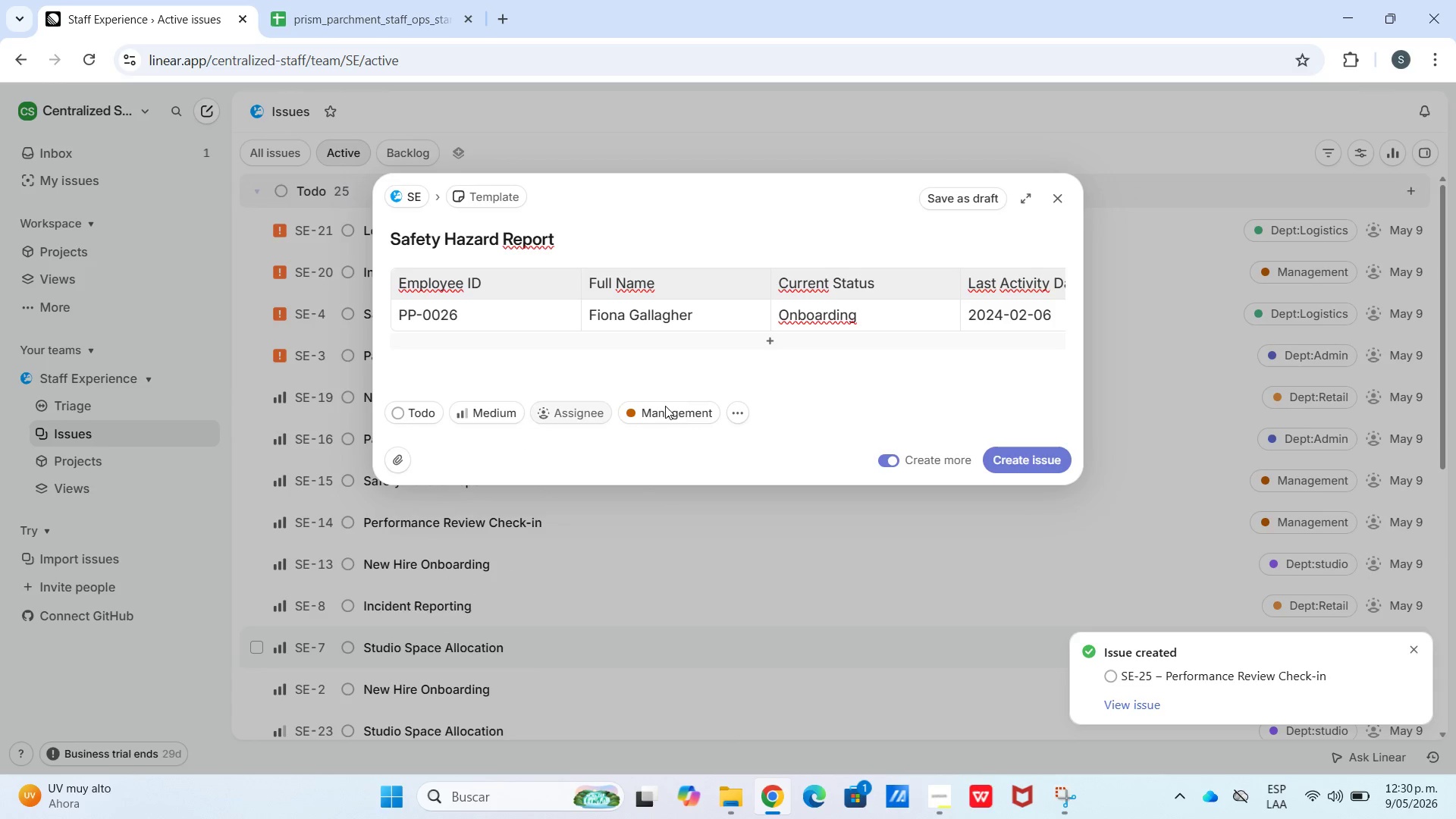 
left_click([664, 423])
 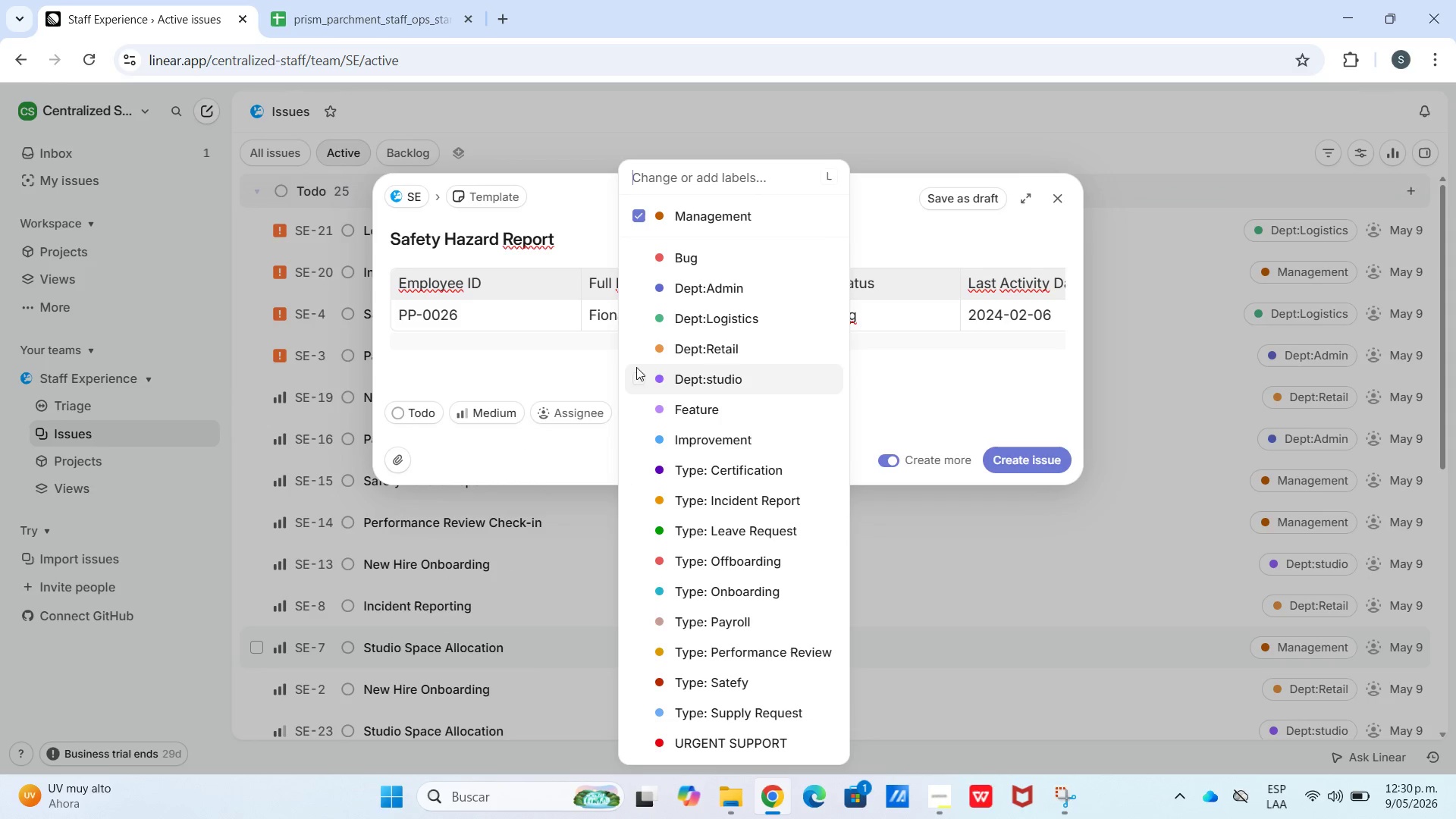 
left_click([650, 380])
 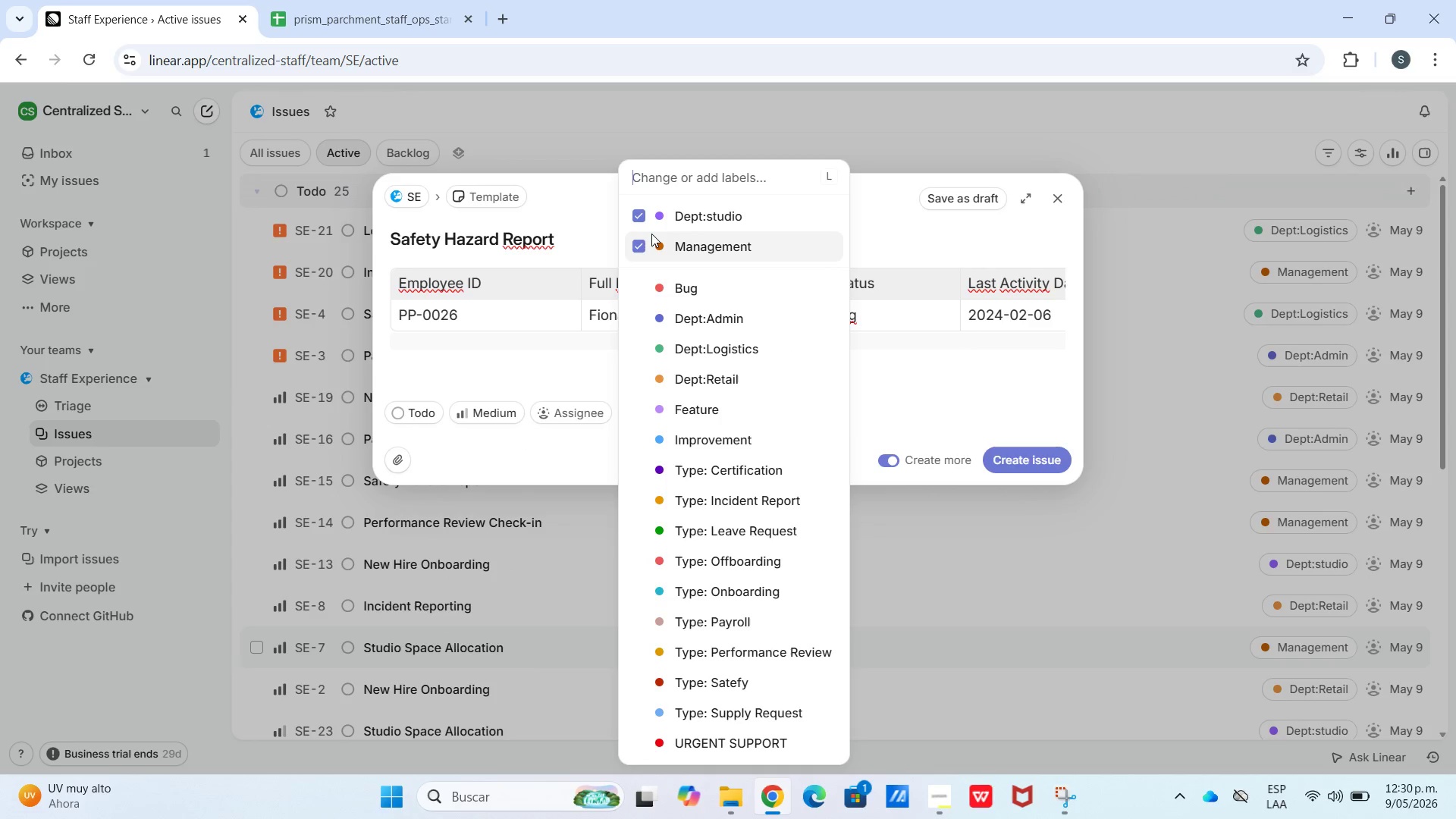 
left_click([635, 241])
 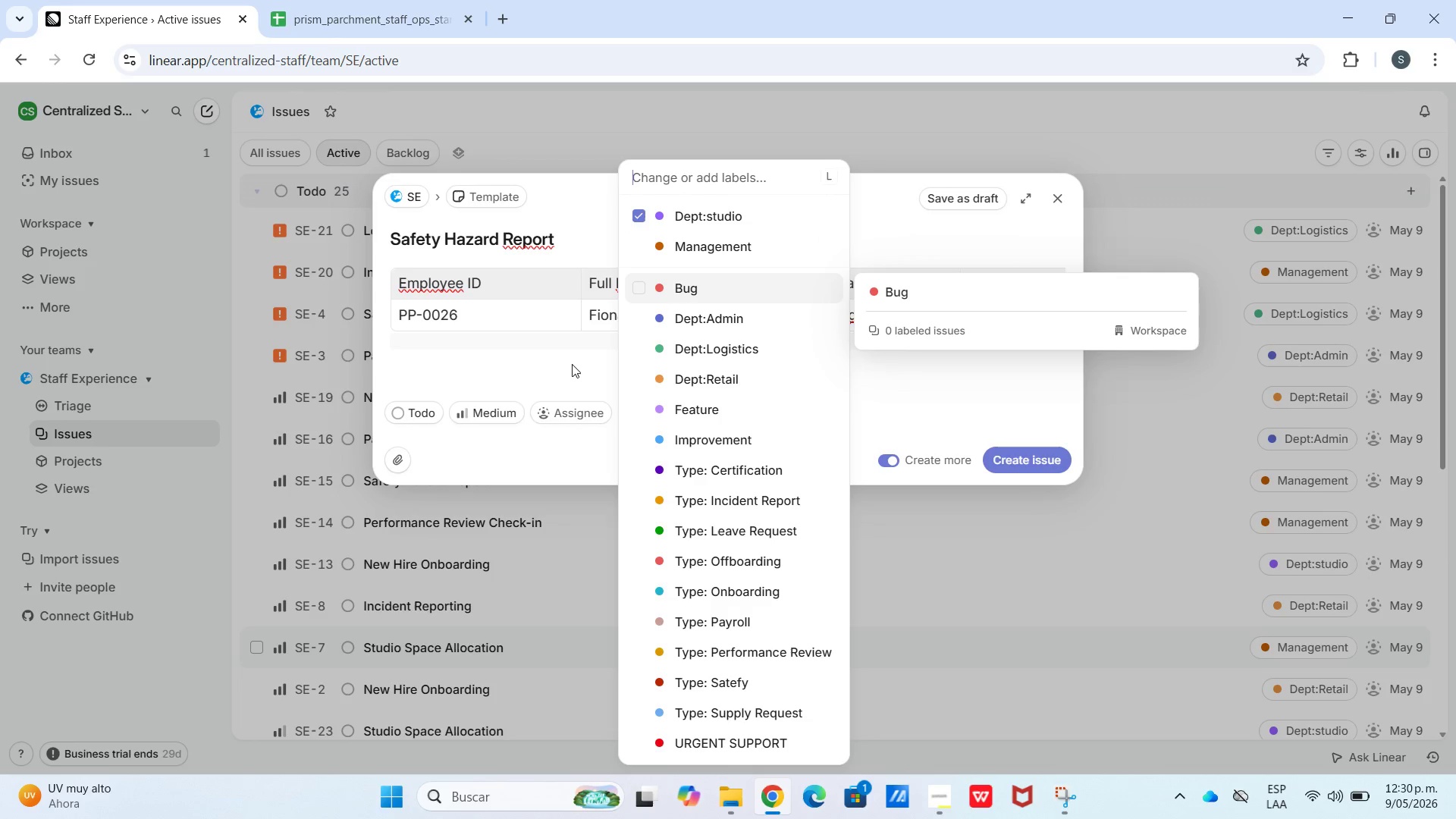 
left_click_drag(start_coordinate=[572, 366], to_coordinate=[583, 367])
 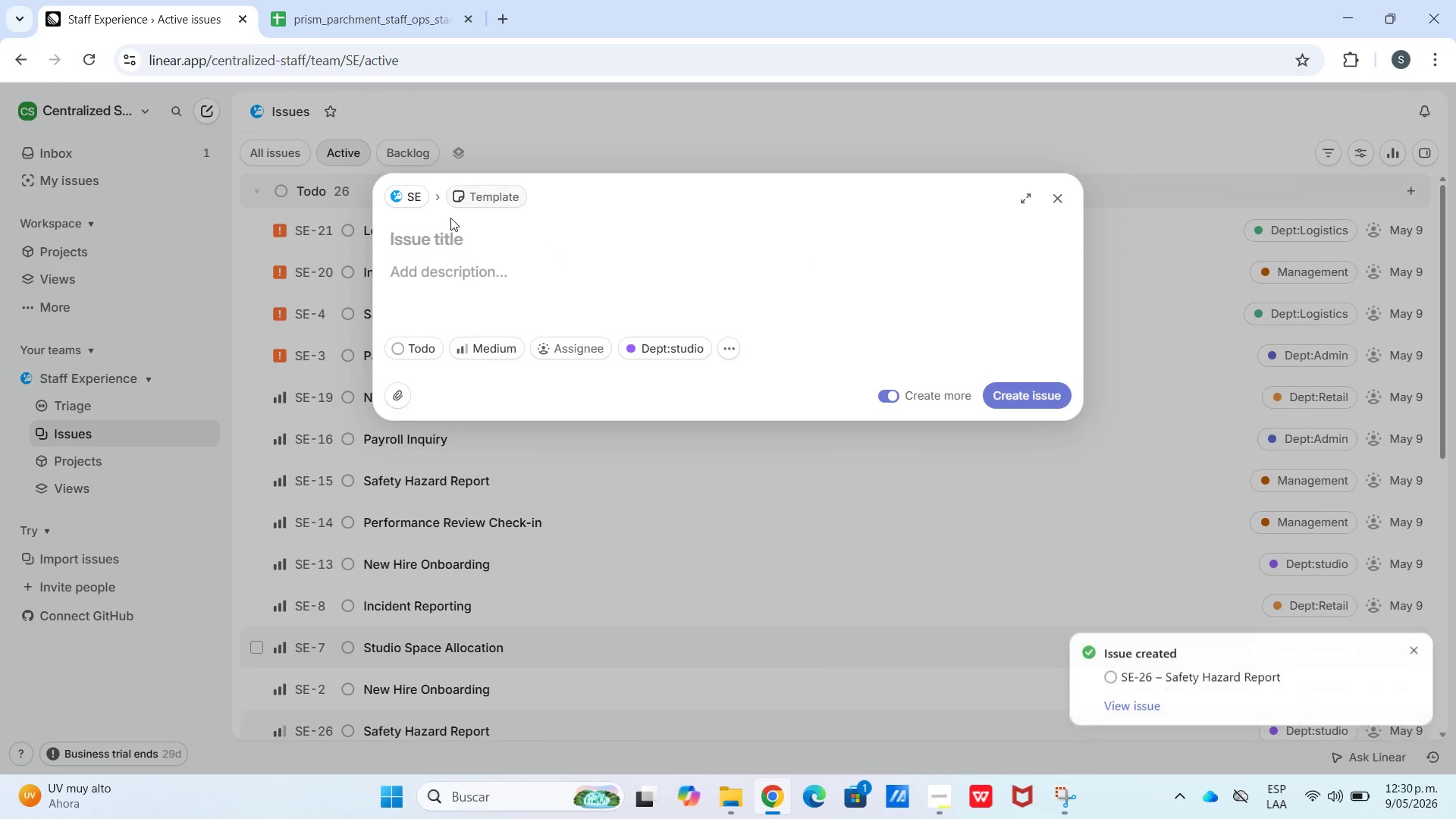 
left_click([340, 0])
 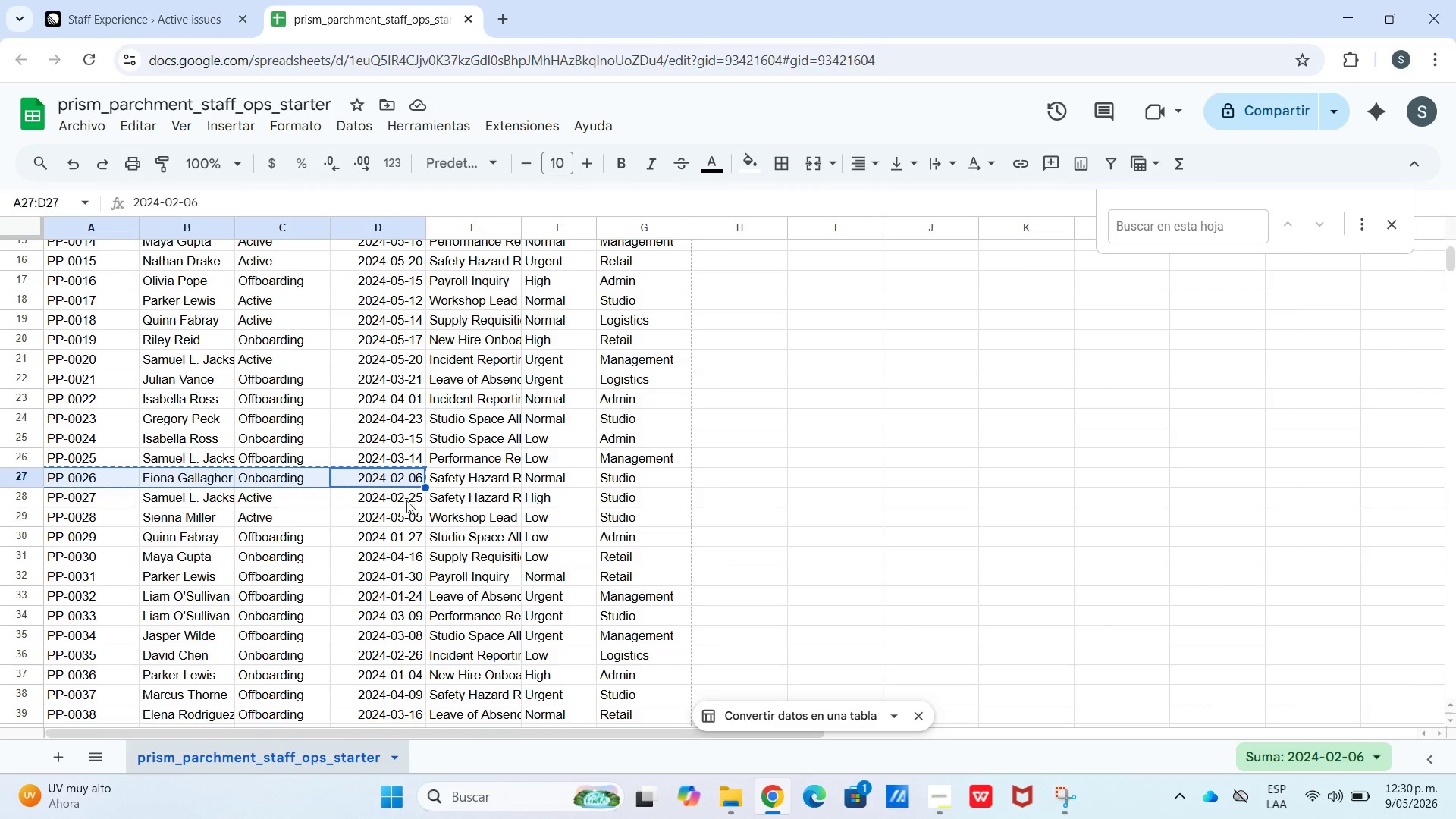 
left_click([469, 500])
 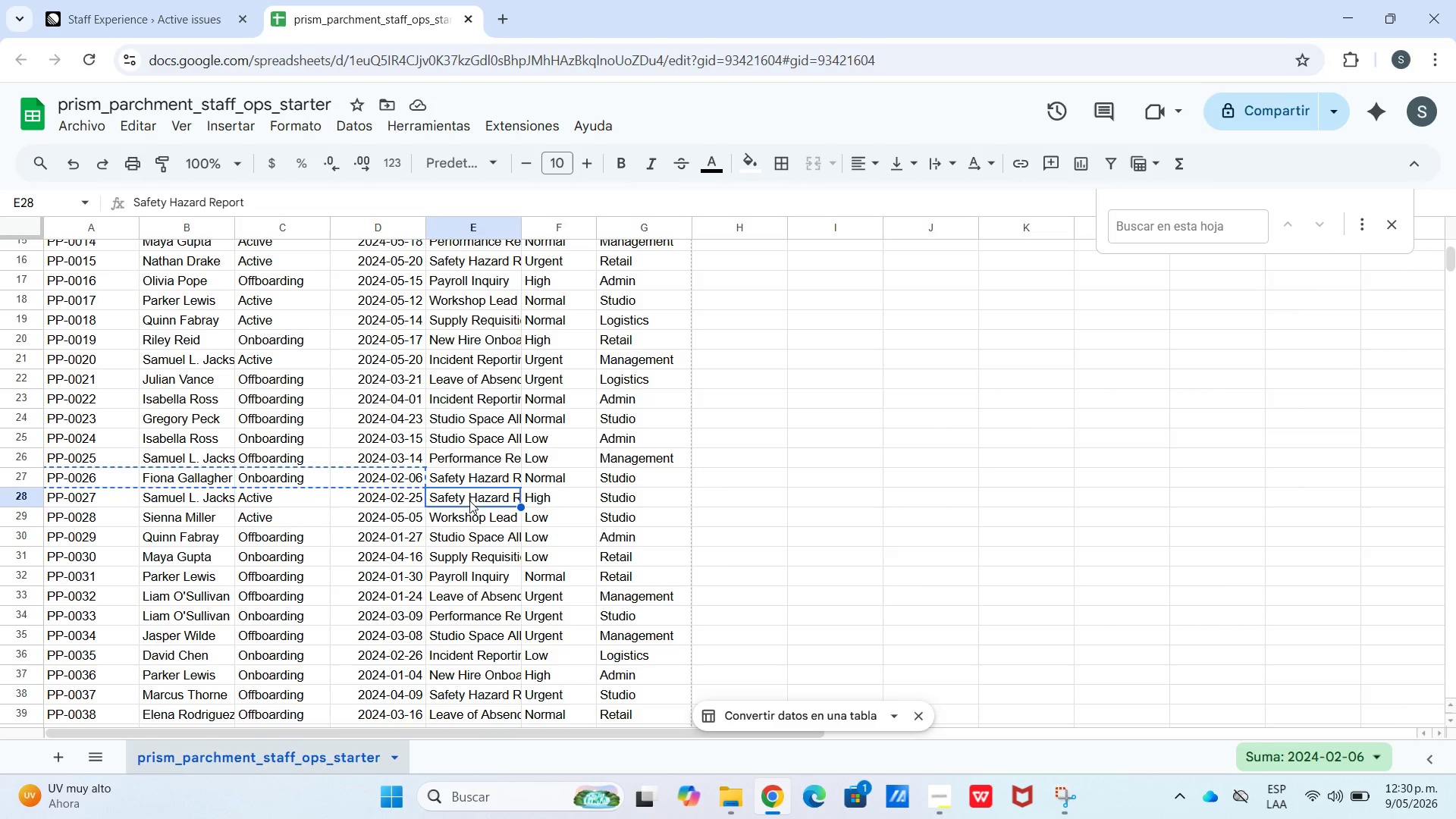 
key(Control+C)
 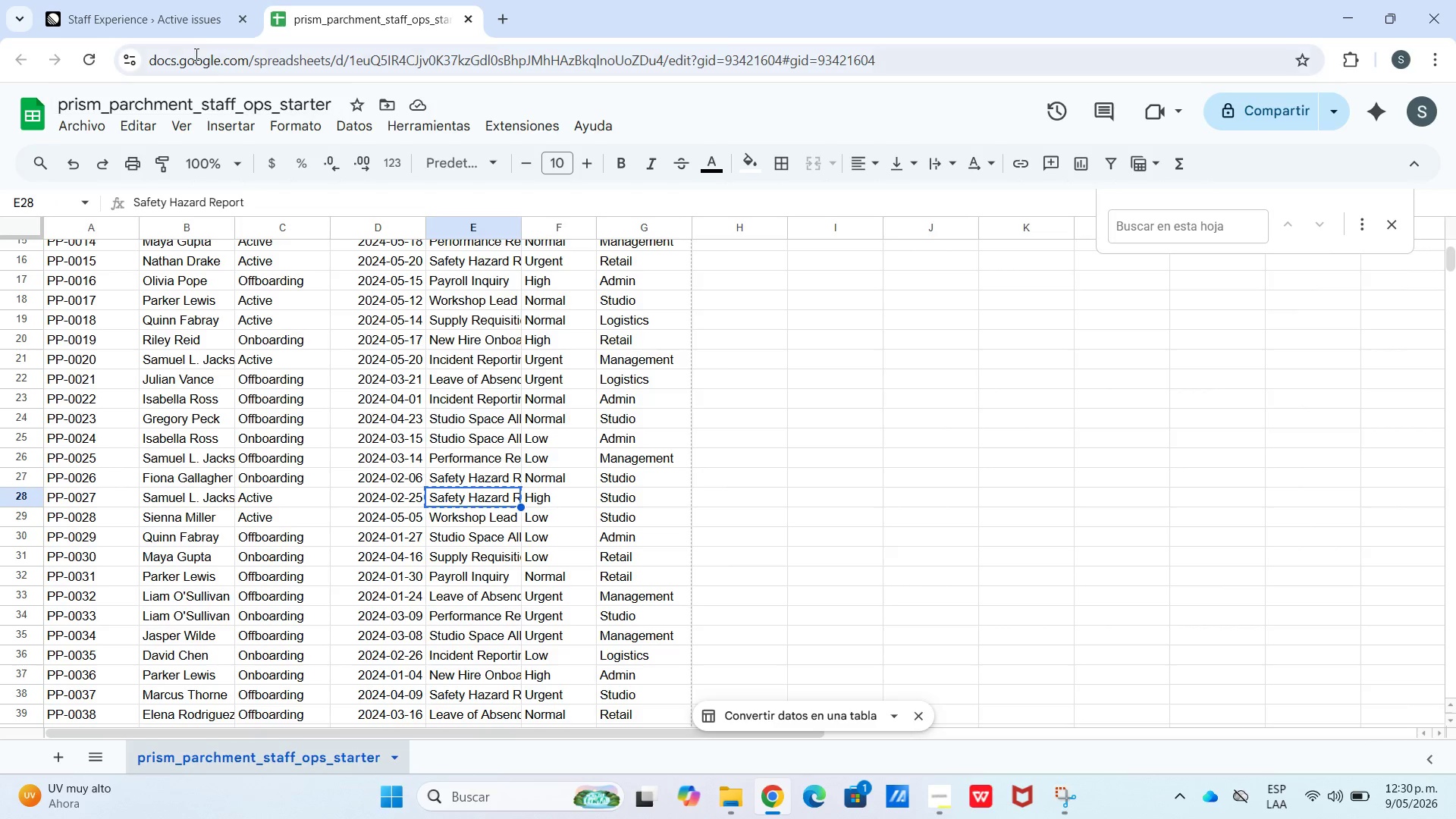 
left_click_drag(start_coordinate=[180, 2], to_coordinate=[184, 2])
 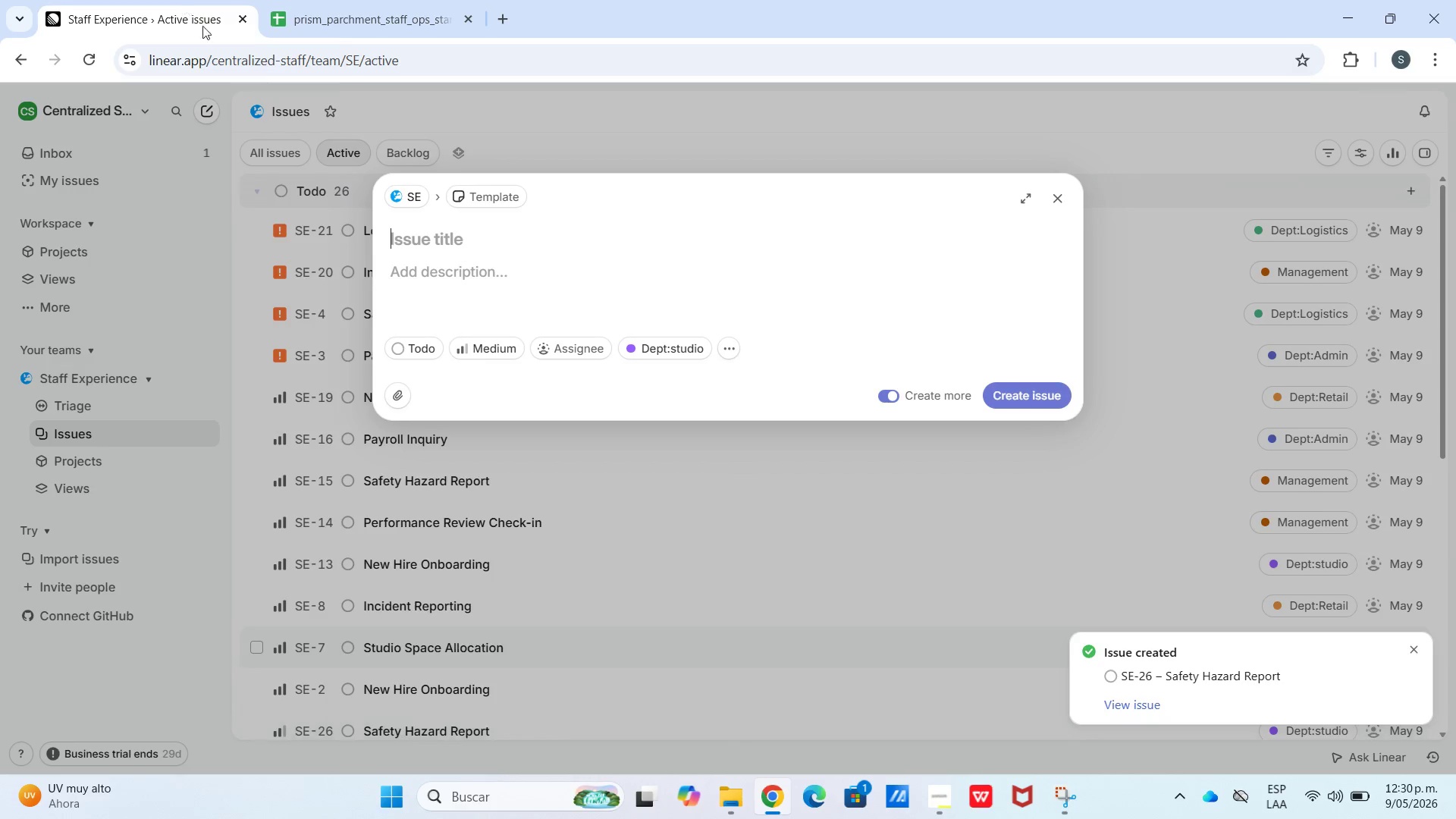 
key(Control+V)
 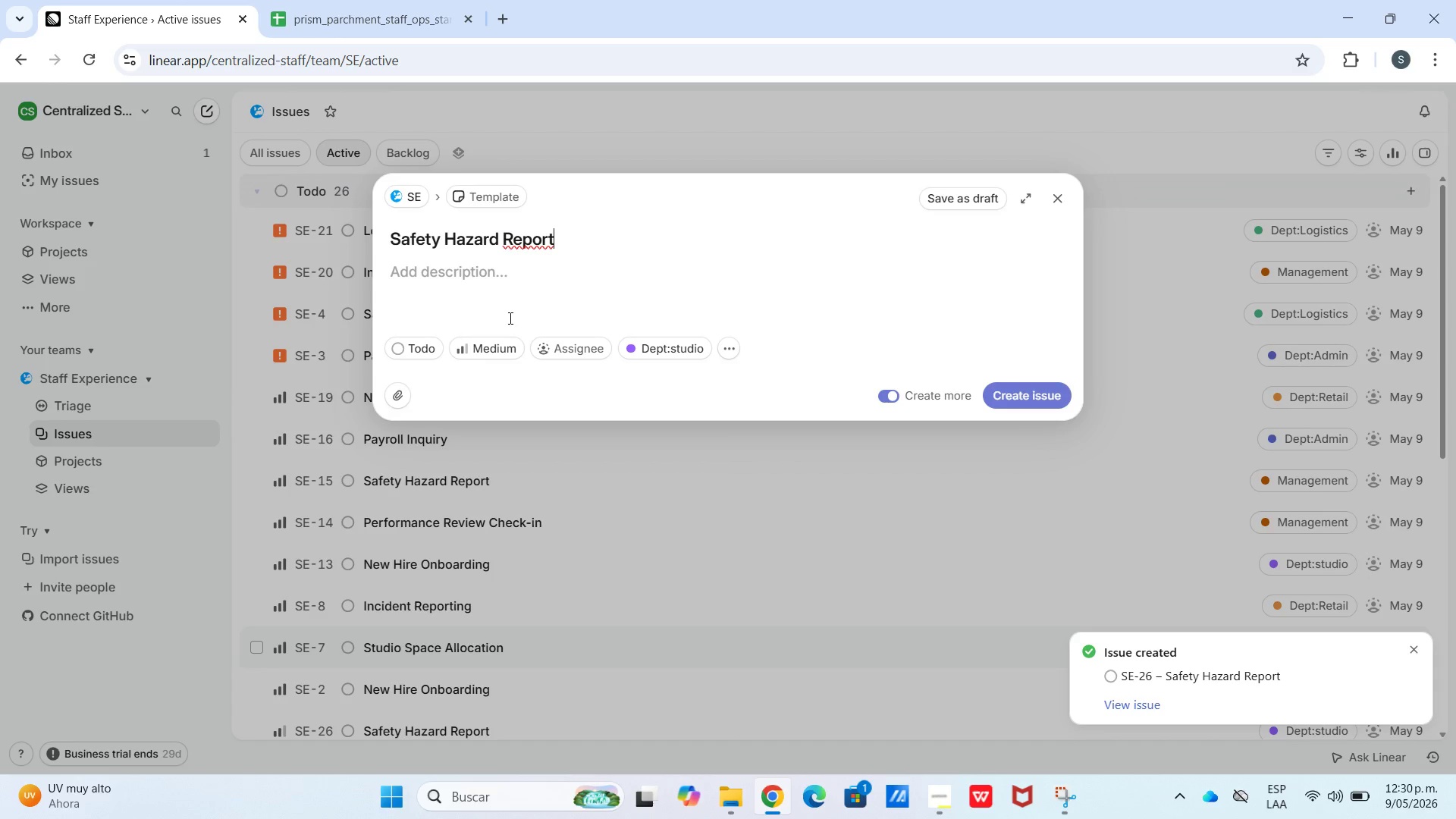 
left_click([512, 318])
 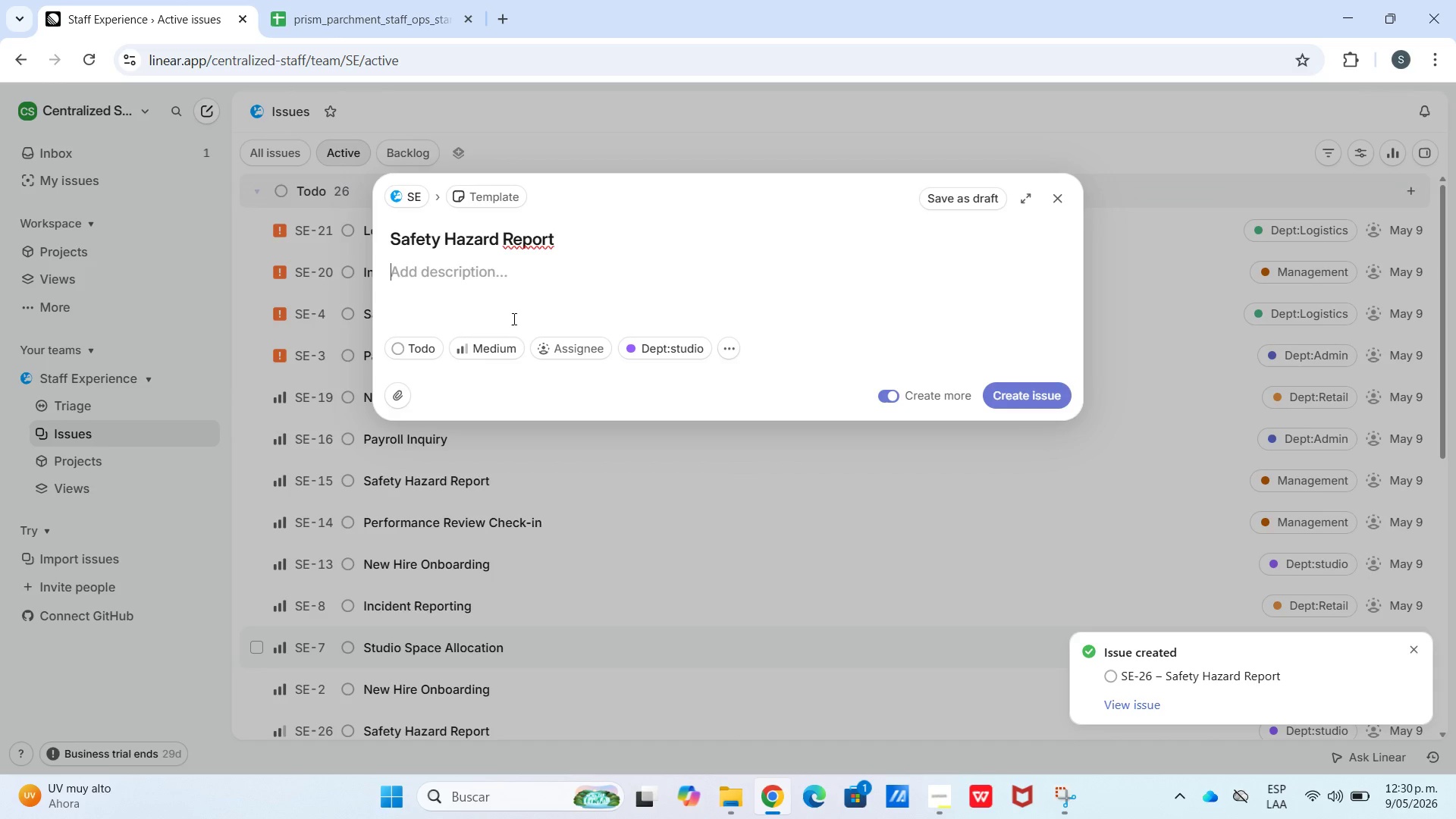 
key(Meta+V)
 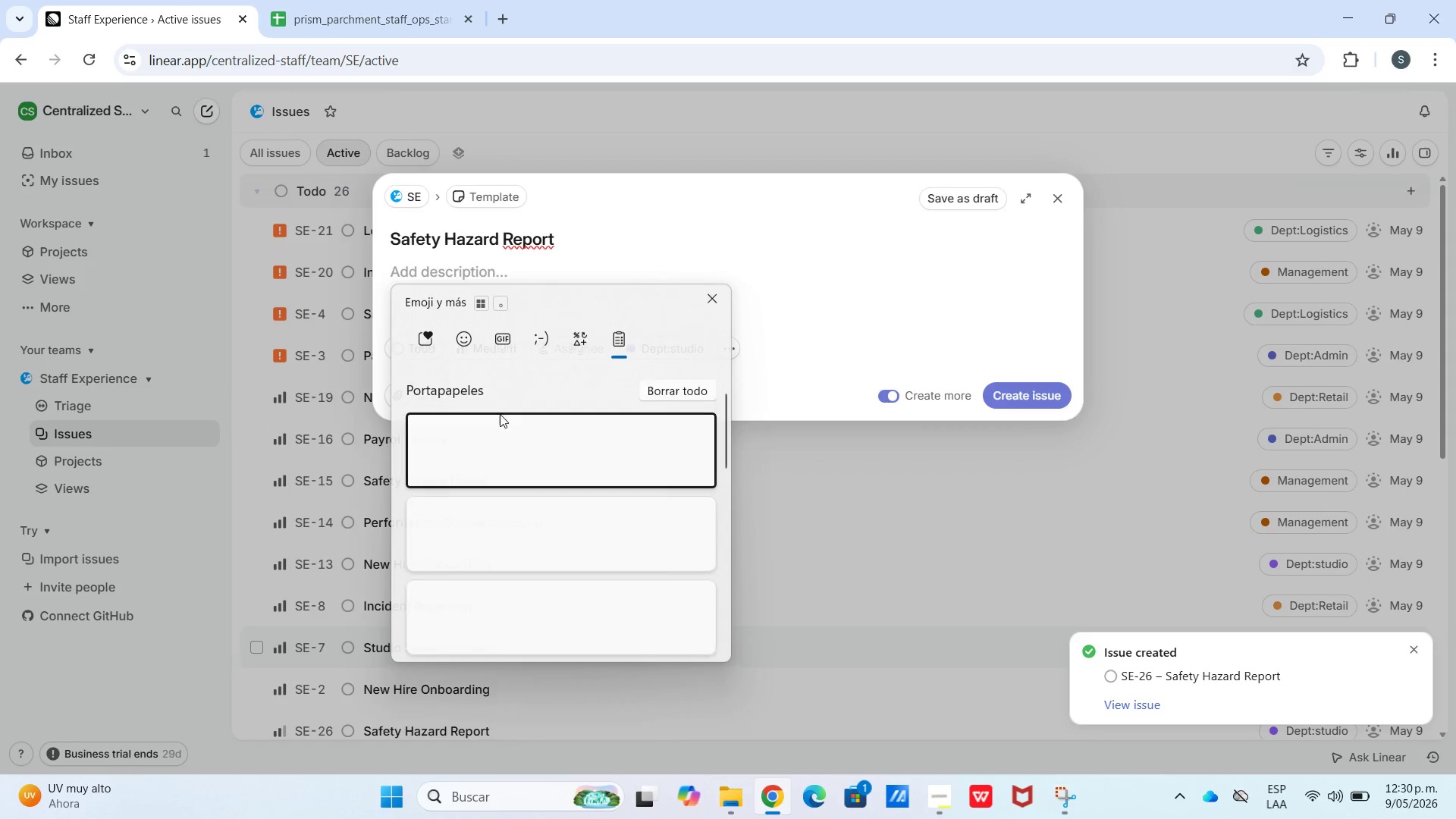 
scroll: coordinate [515, 488], scroll_direction: down, amount: 22.0
 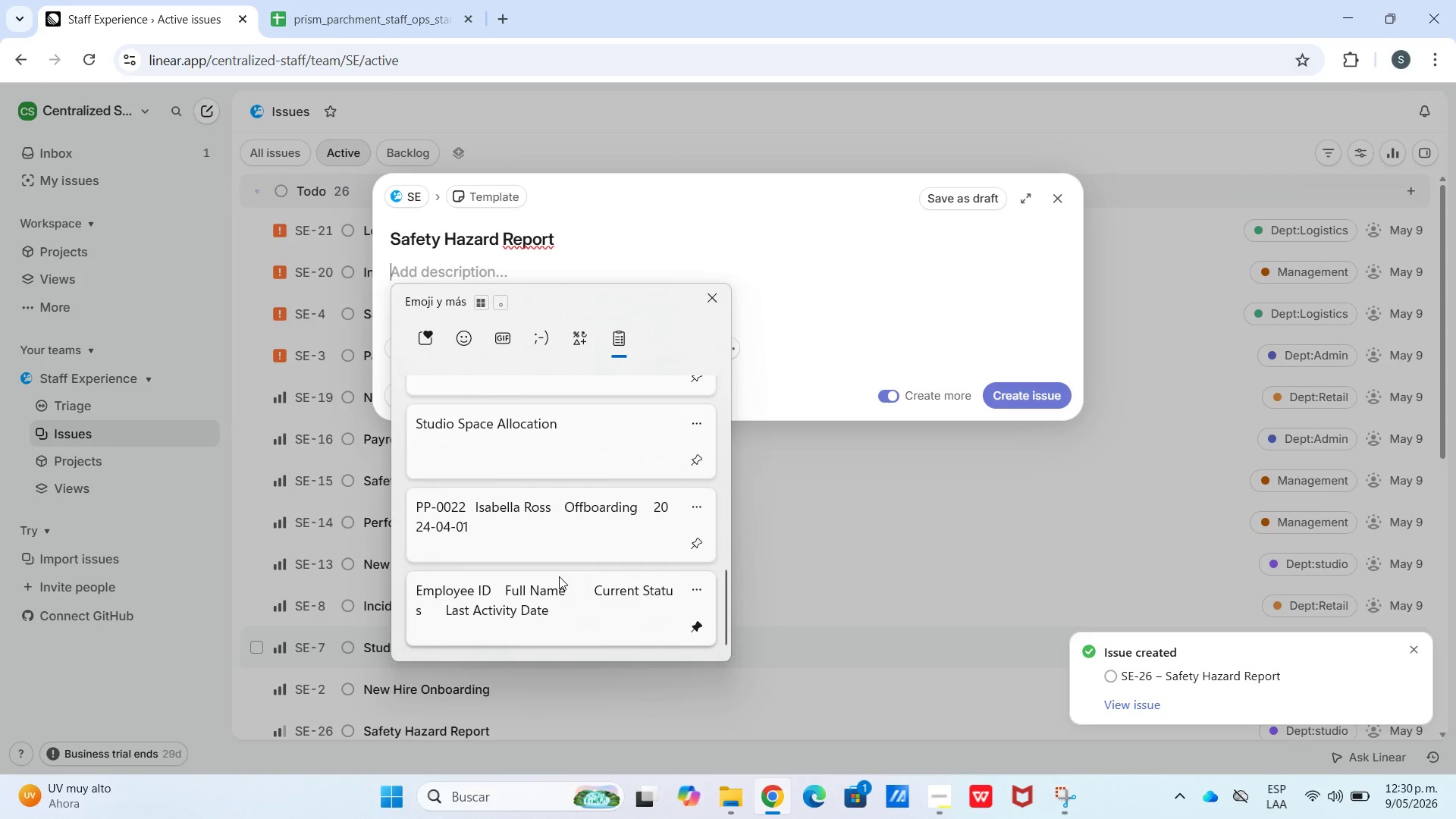 
key(Control+ControlLeft)
 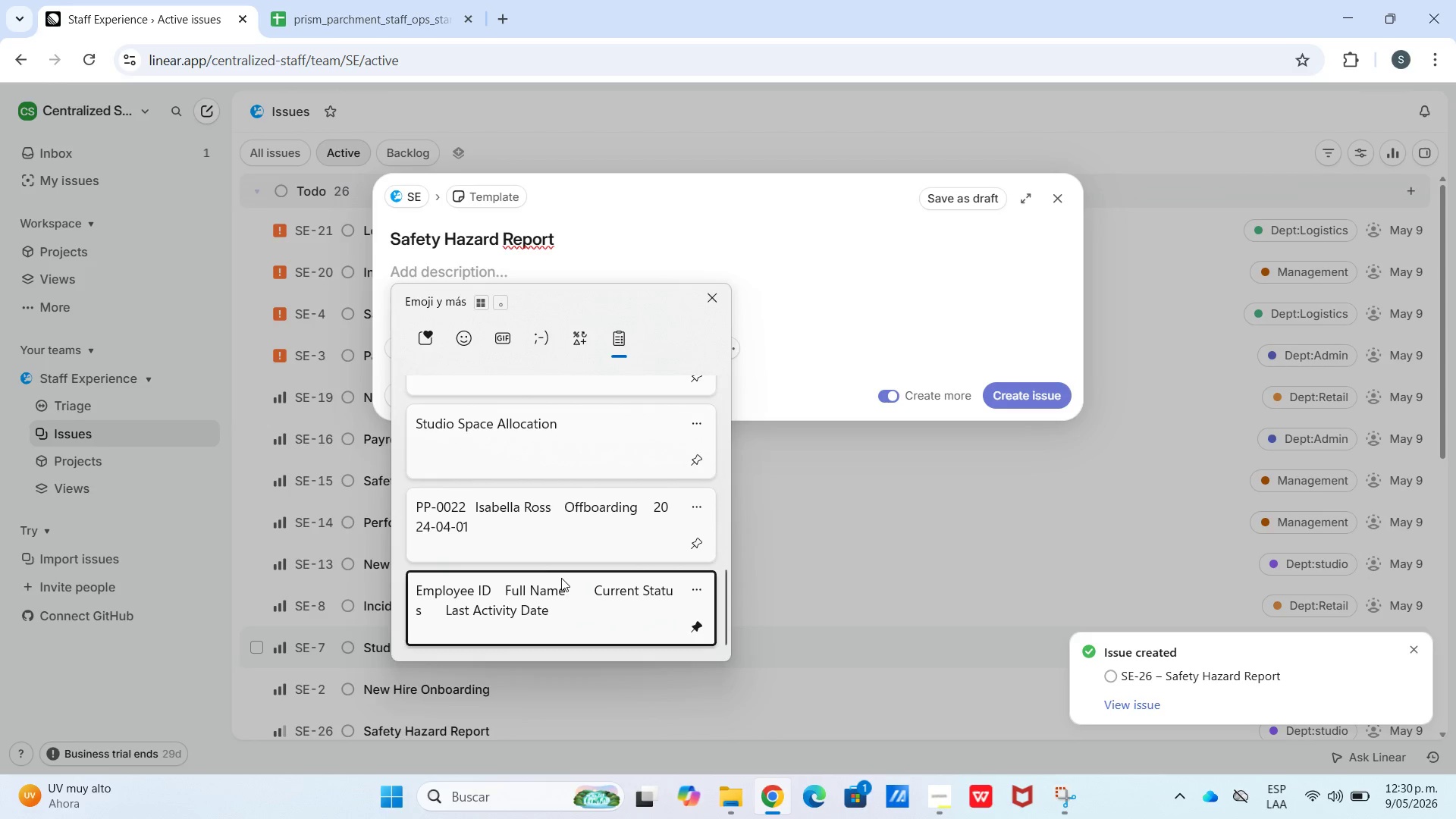 
hold_key(key=V, duration=5.83)
 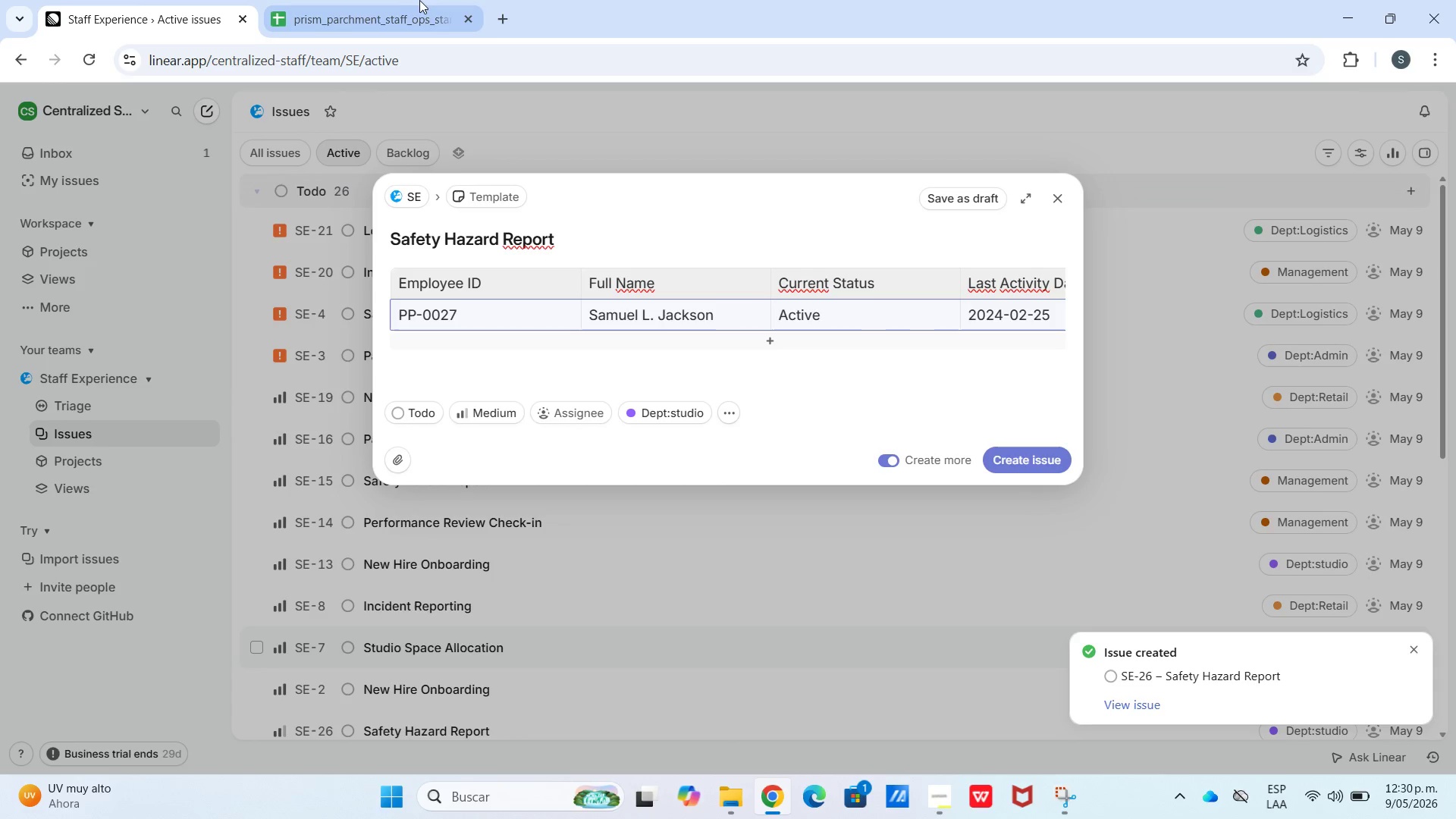 
left_click([681, 316])
 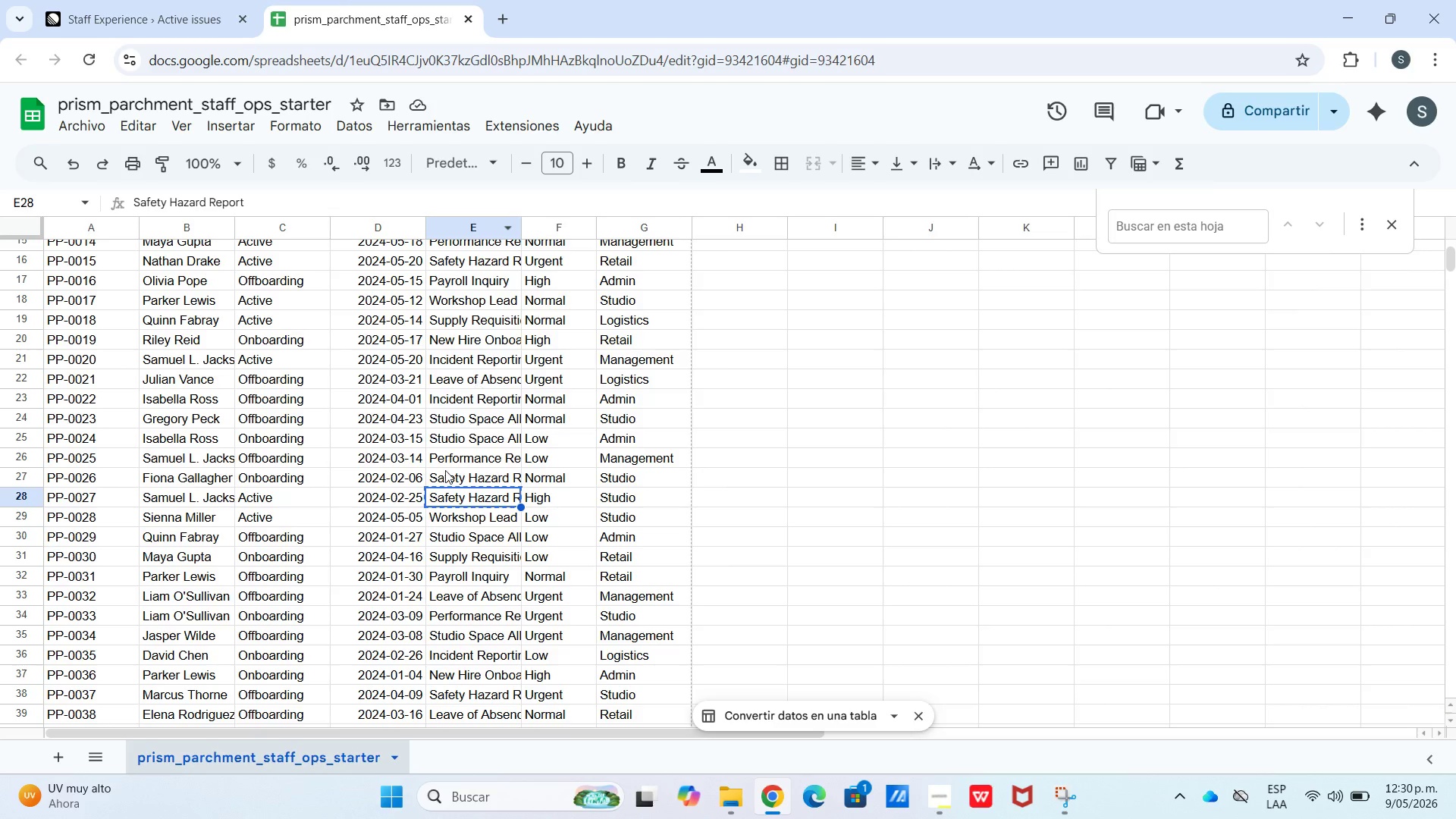 
left_click_drag(start_coordinate=[406, 498], to_coordinate=[84, 500])
 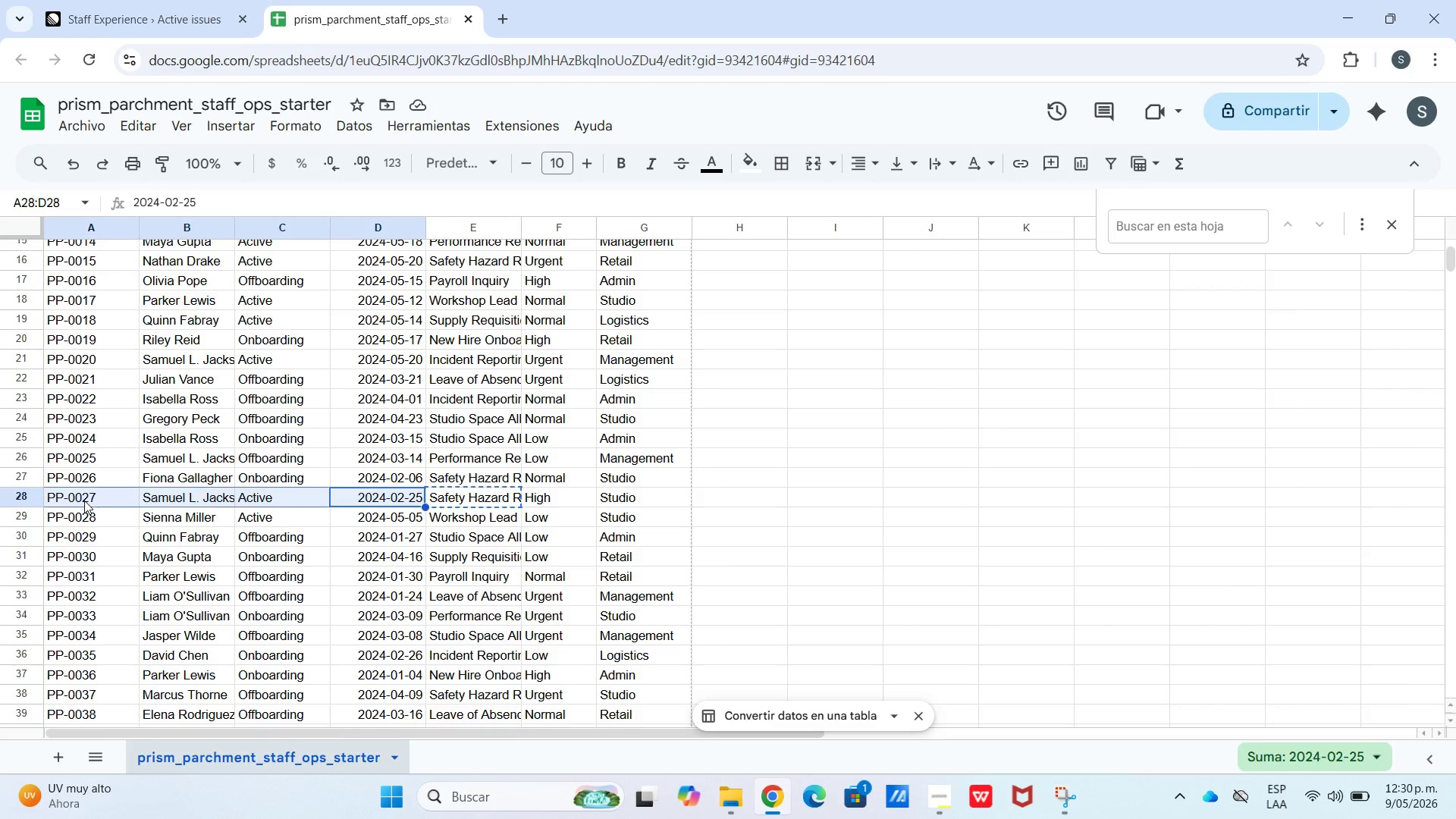 
key(Control+C)
 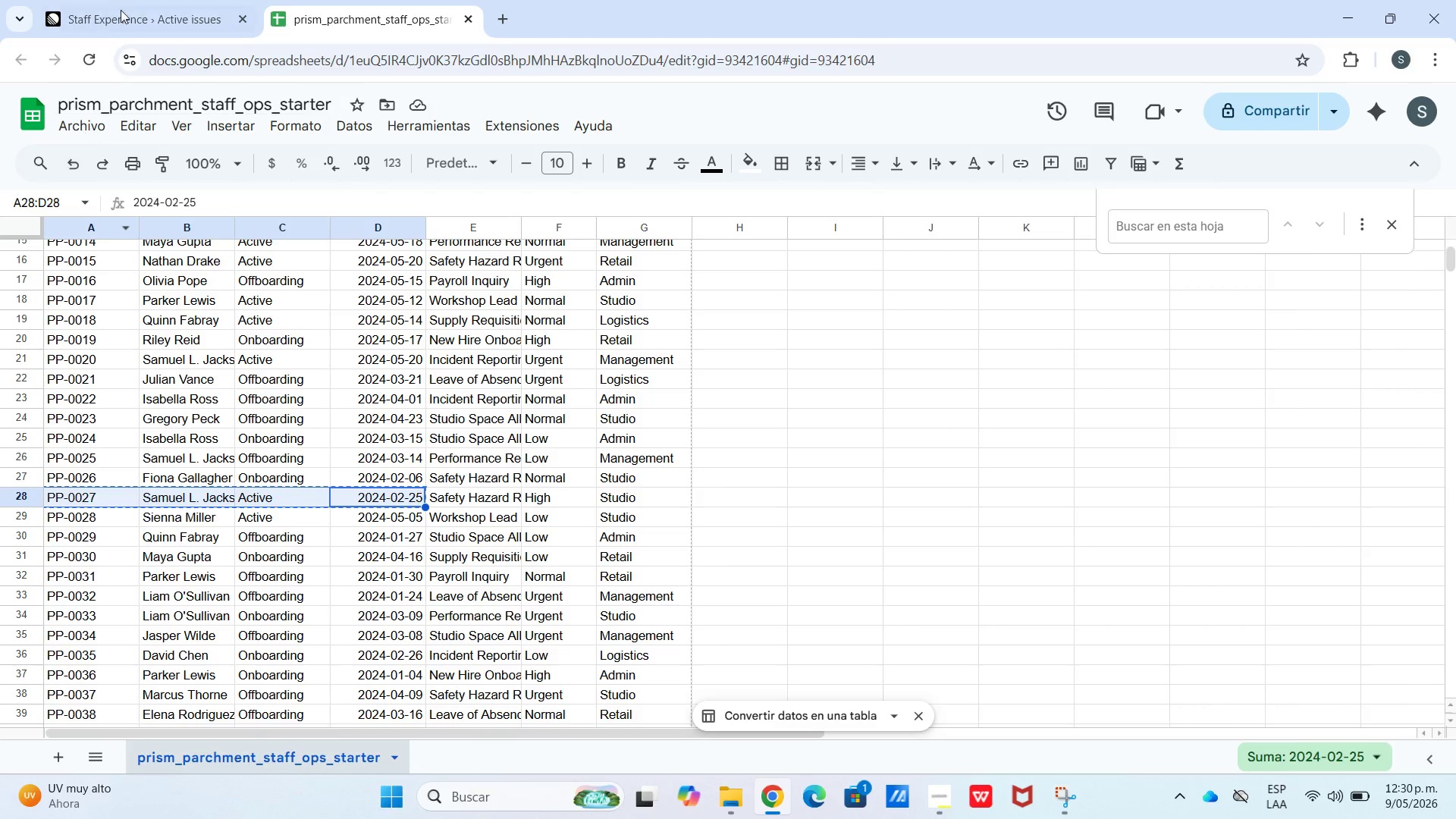 
left_click([143, 0])
 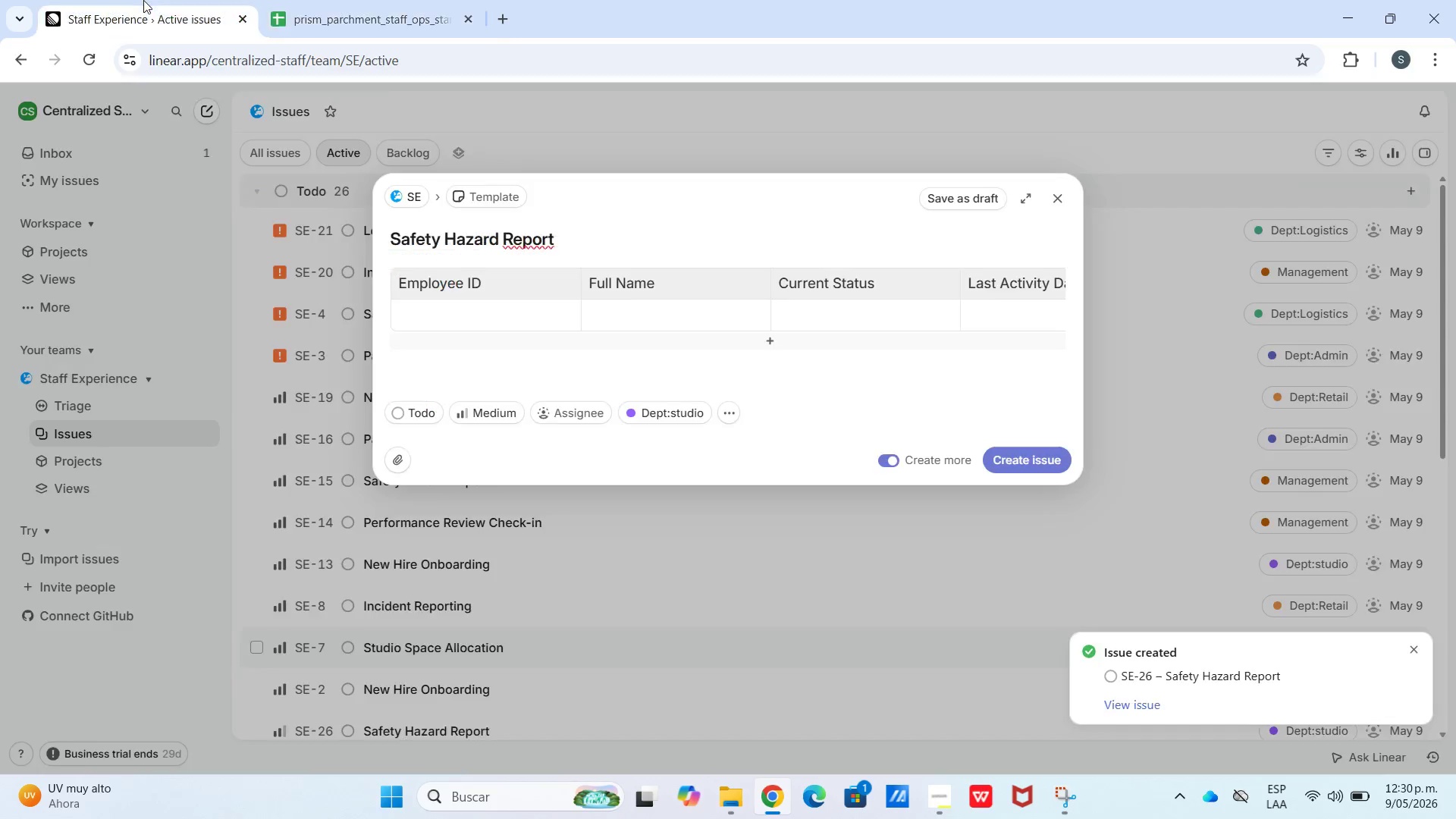 
hold_key(key=ControlLeft, duration=0.77)
 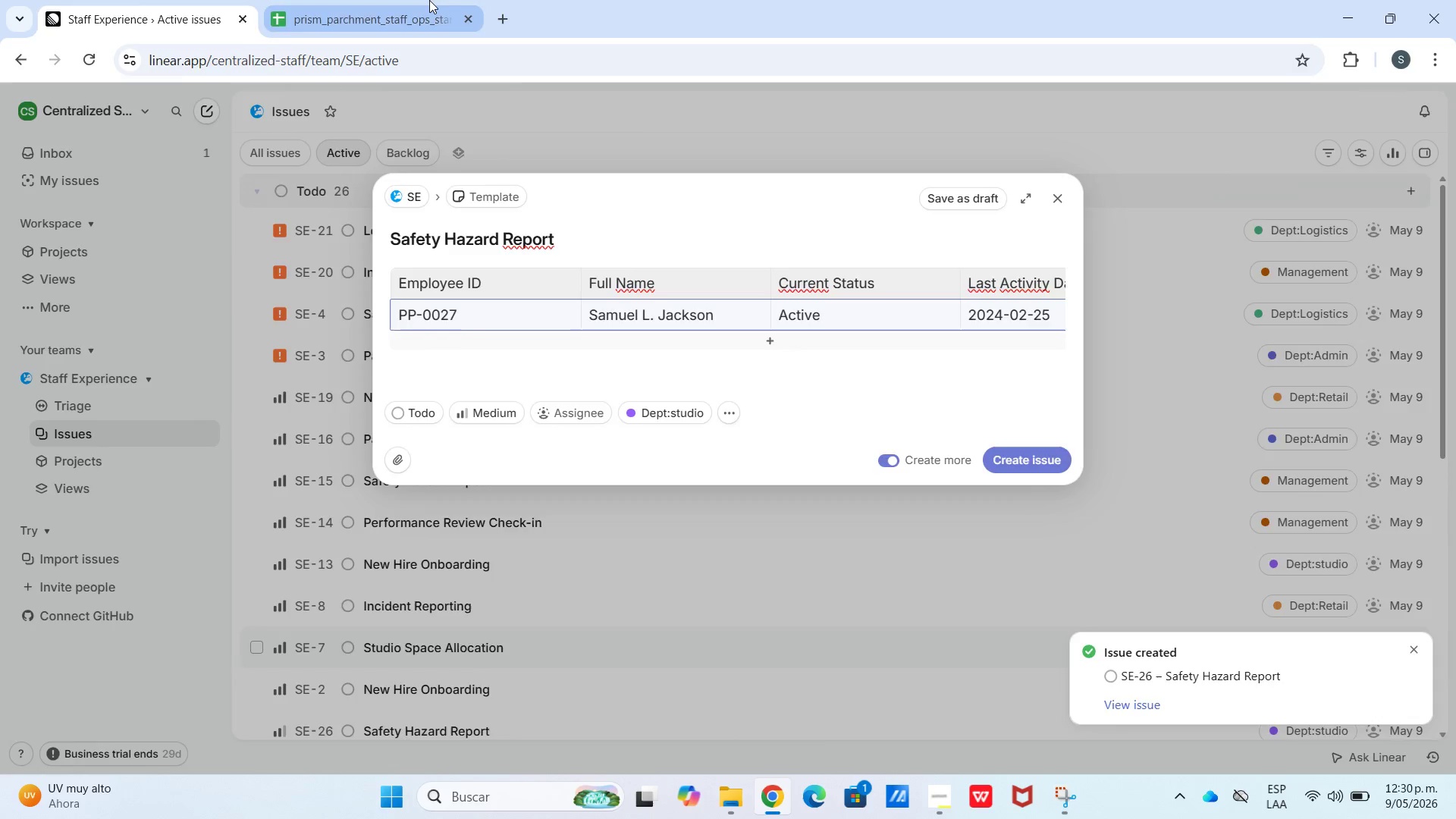 
left_click([429, 0])
 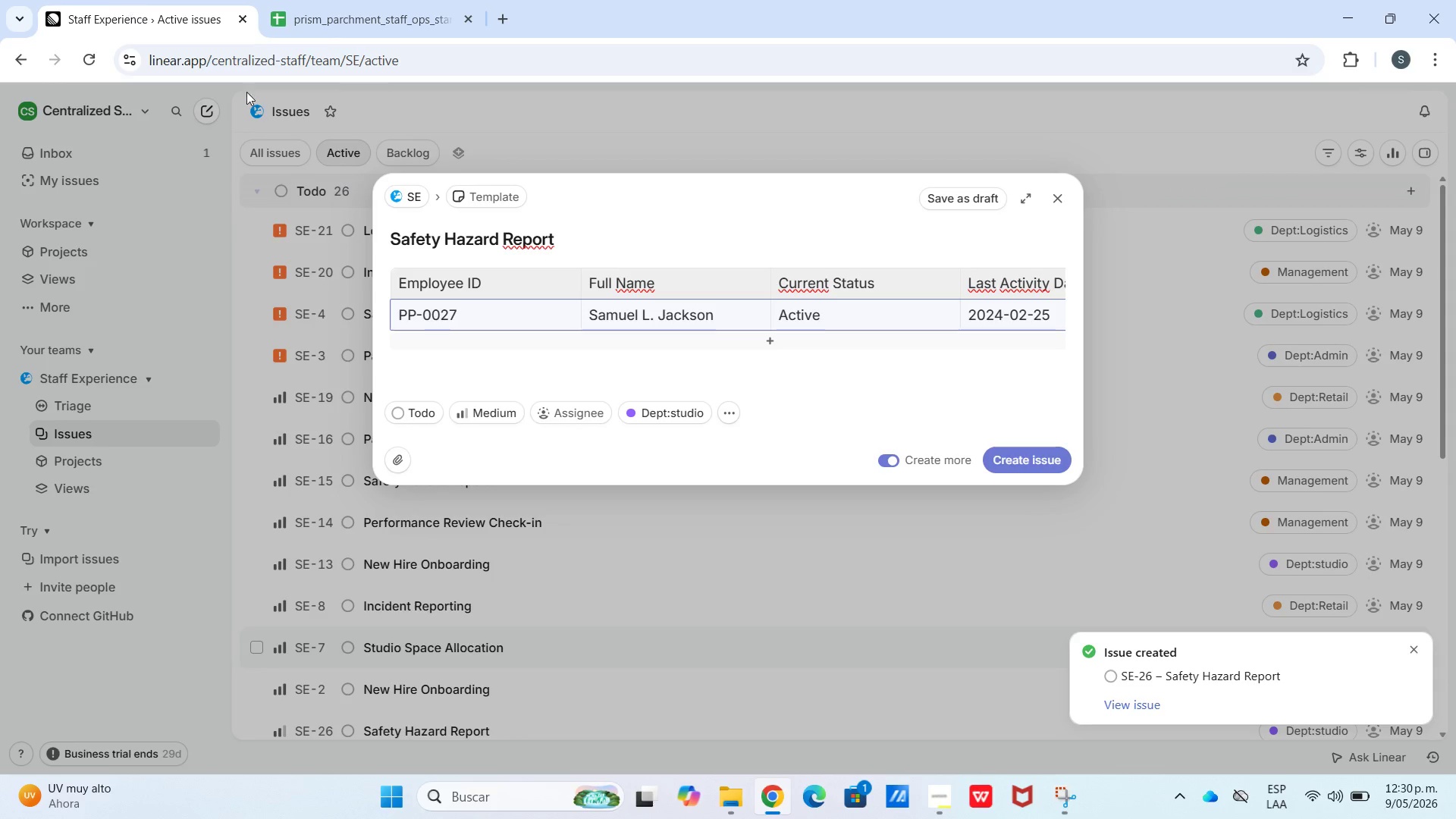 
left_click([474, 410])
 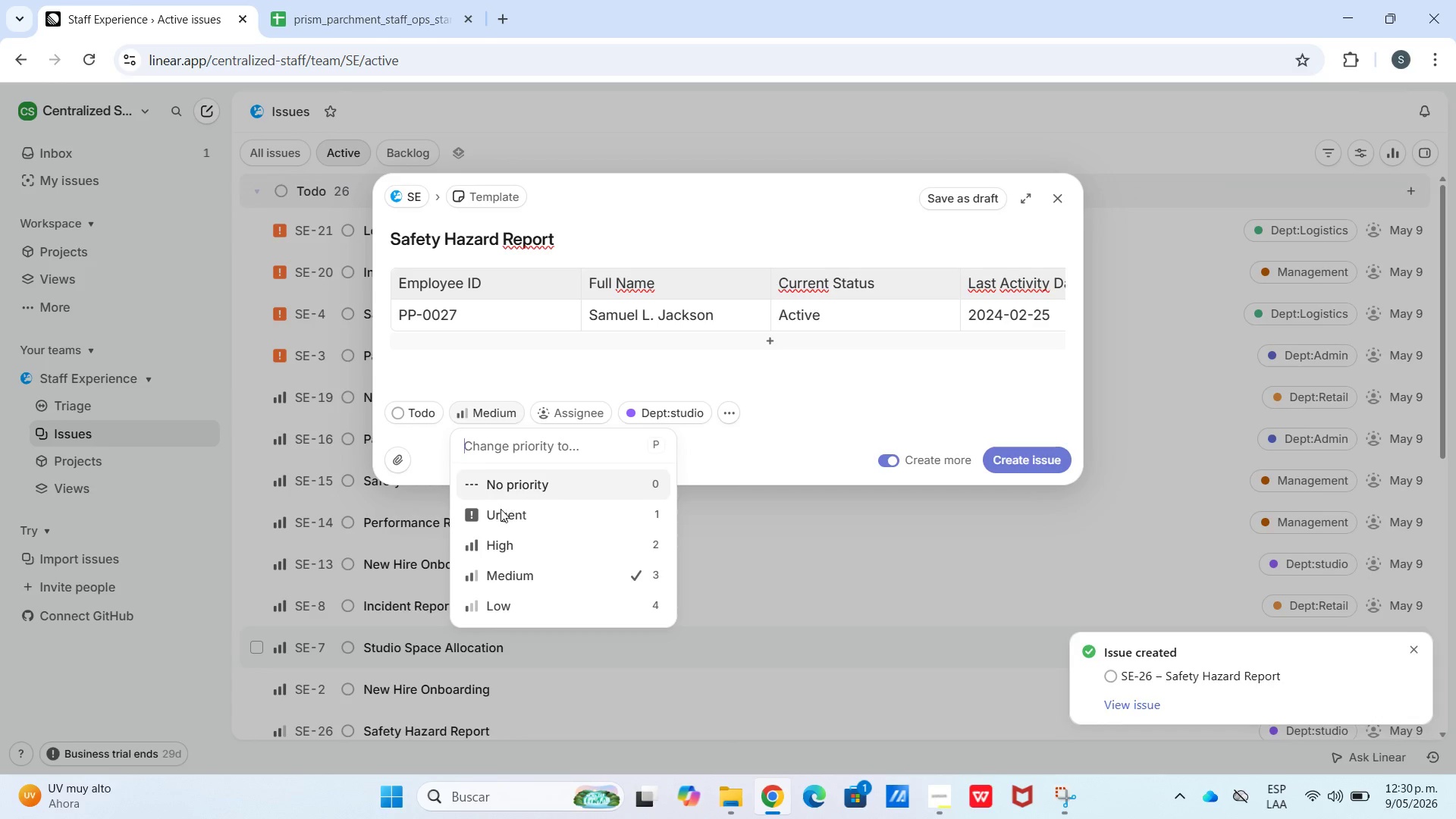 
left_click([499, 517])
 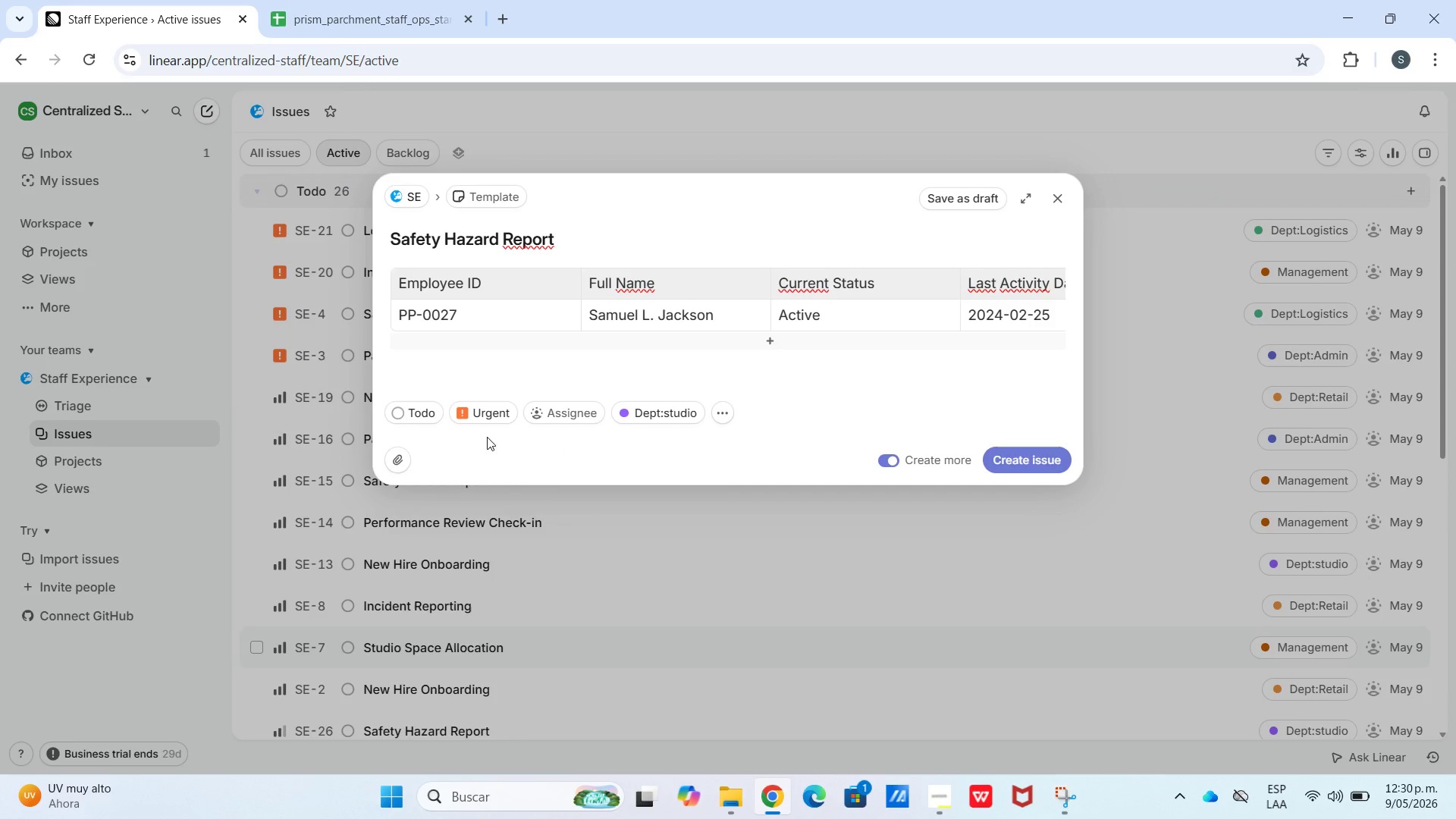 
left_click([488, 421])
 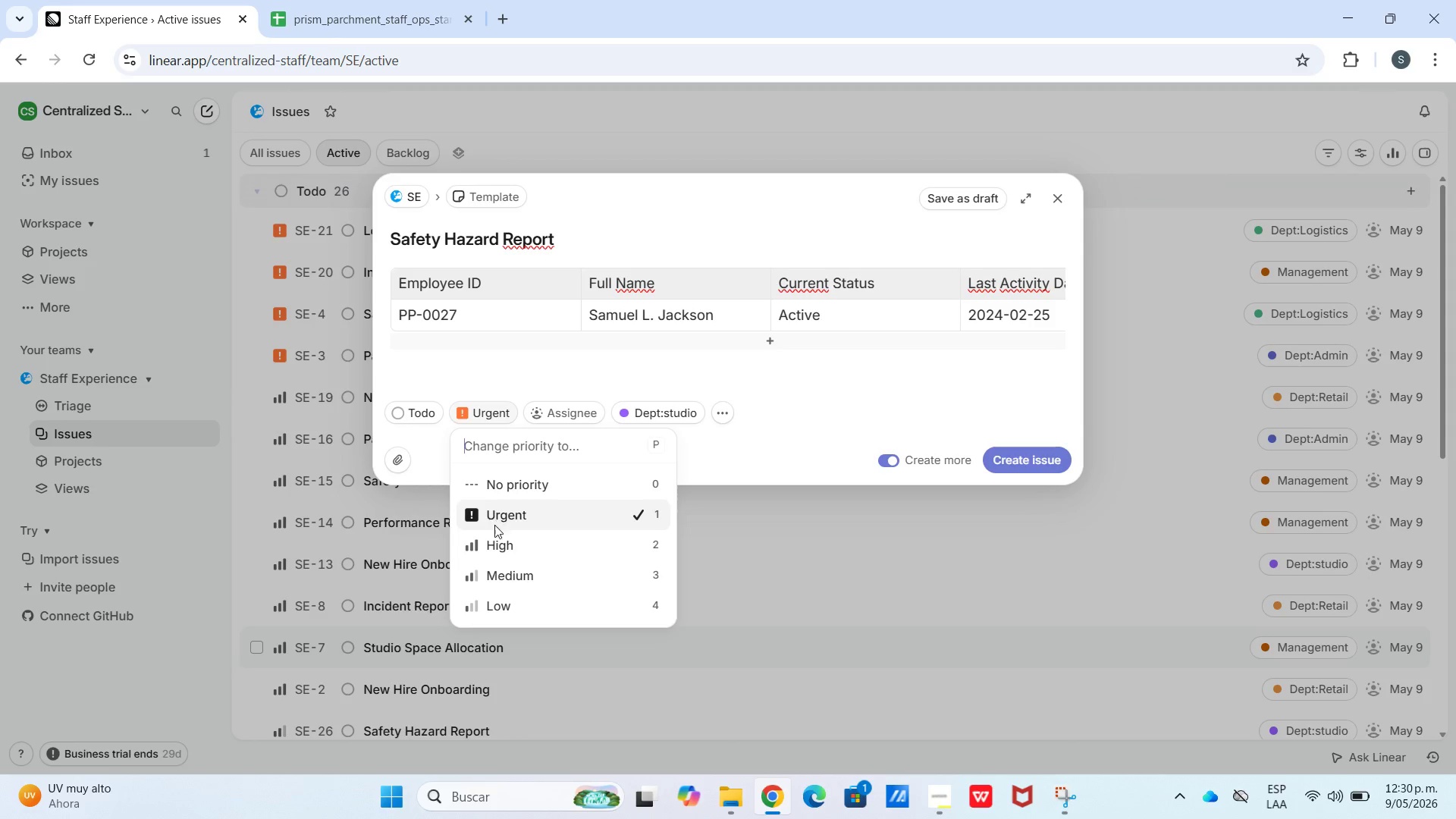 
left_click([500, 535])
 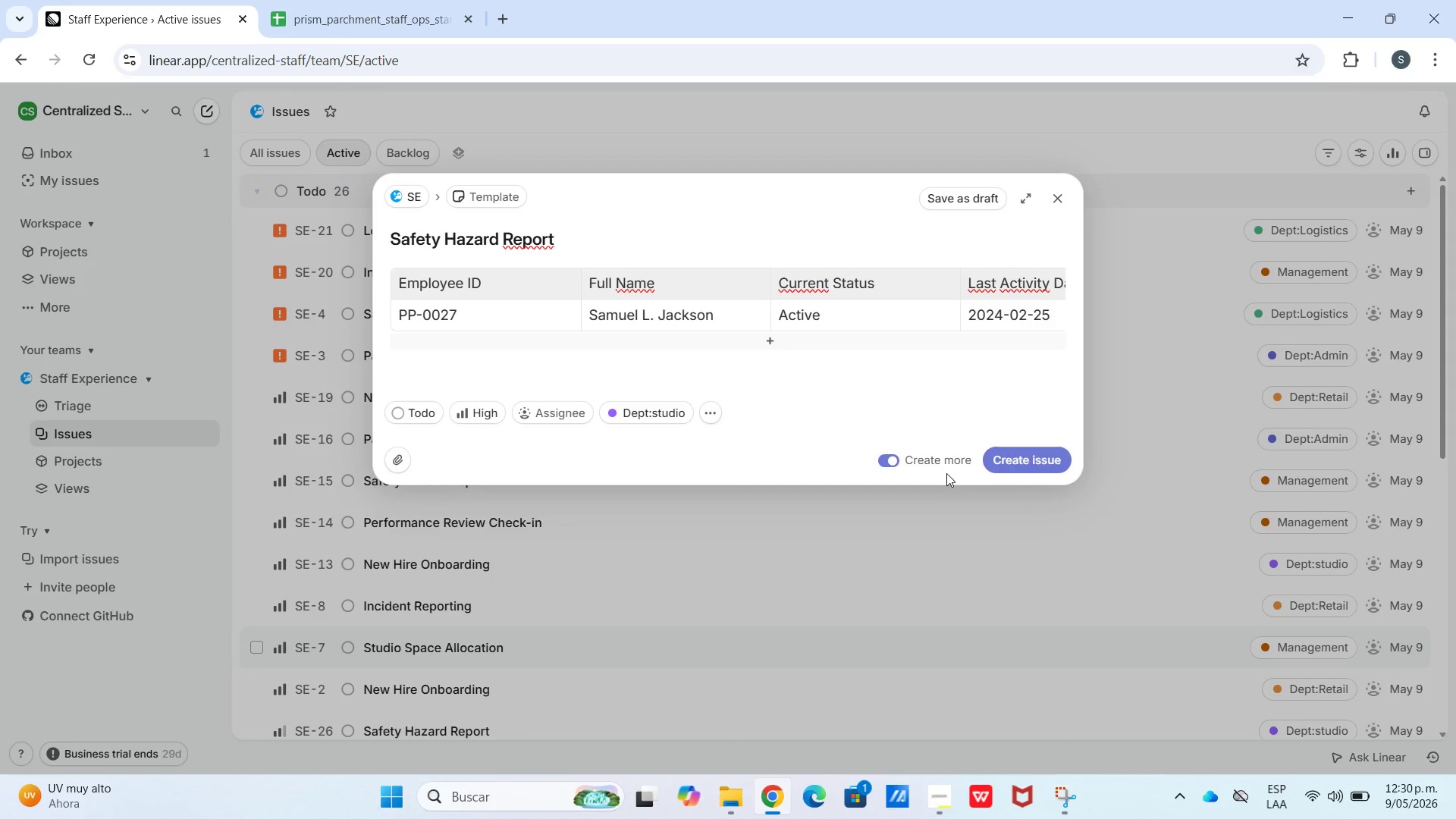 
left_click([1026, 450])
 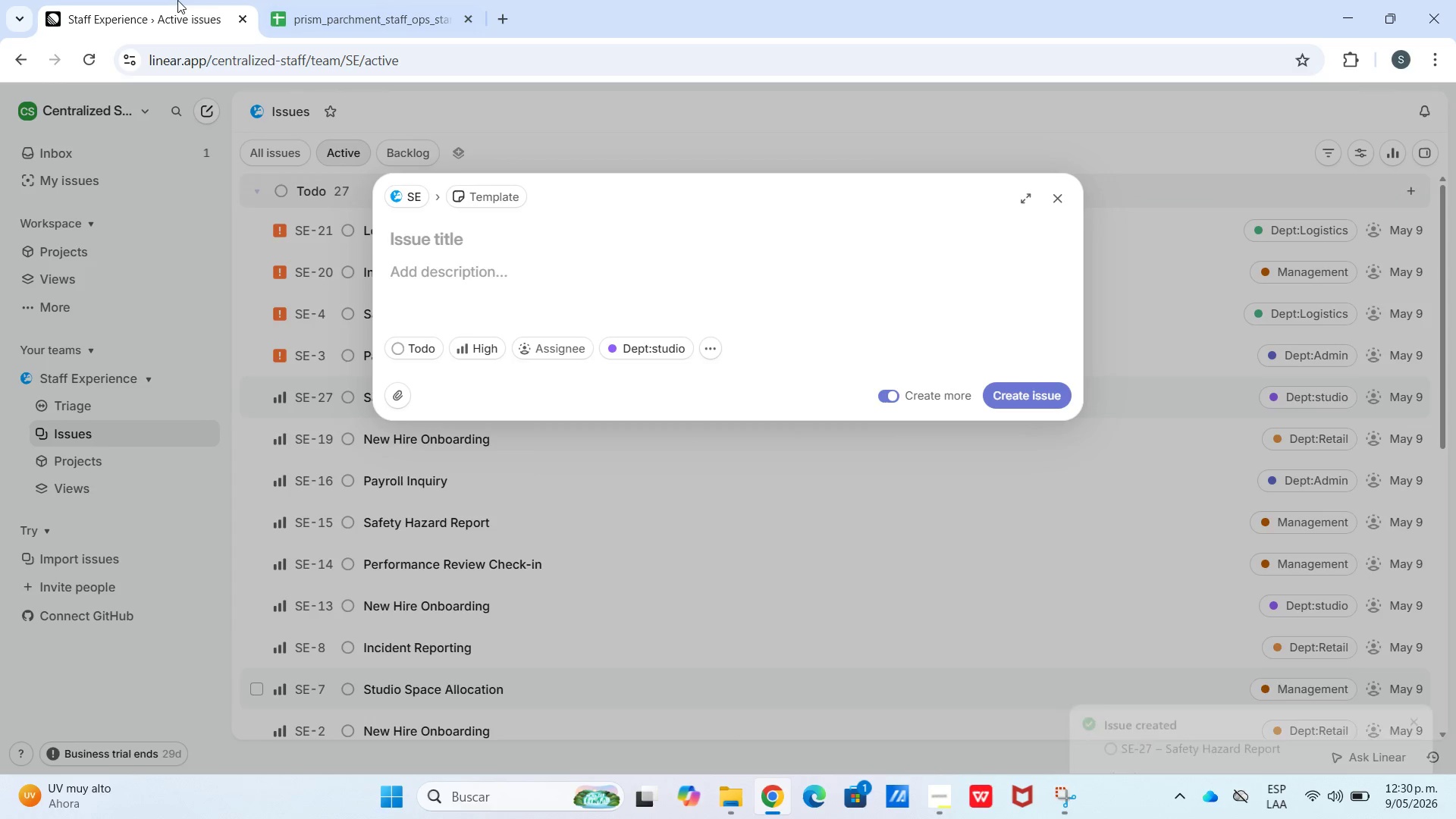 
left_click([325, 0])
 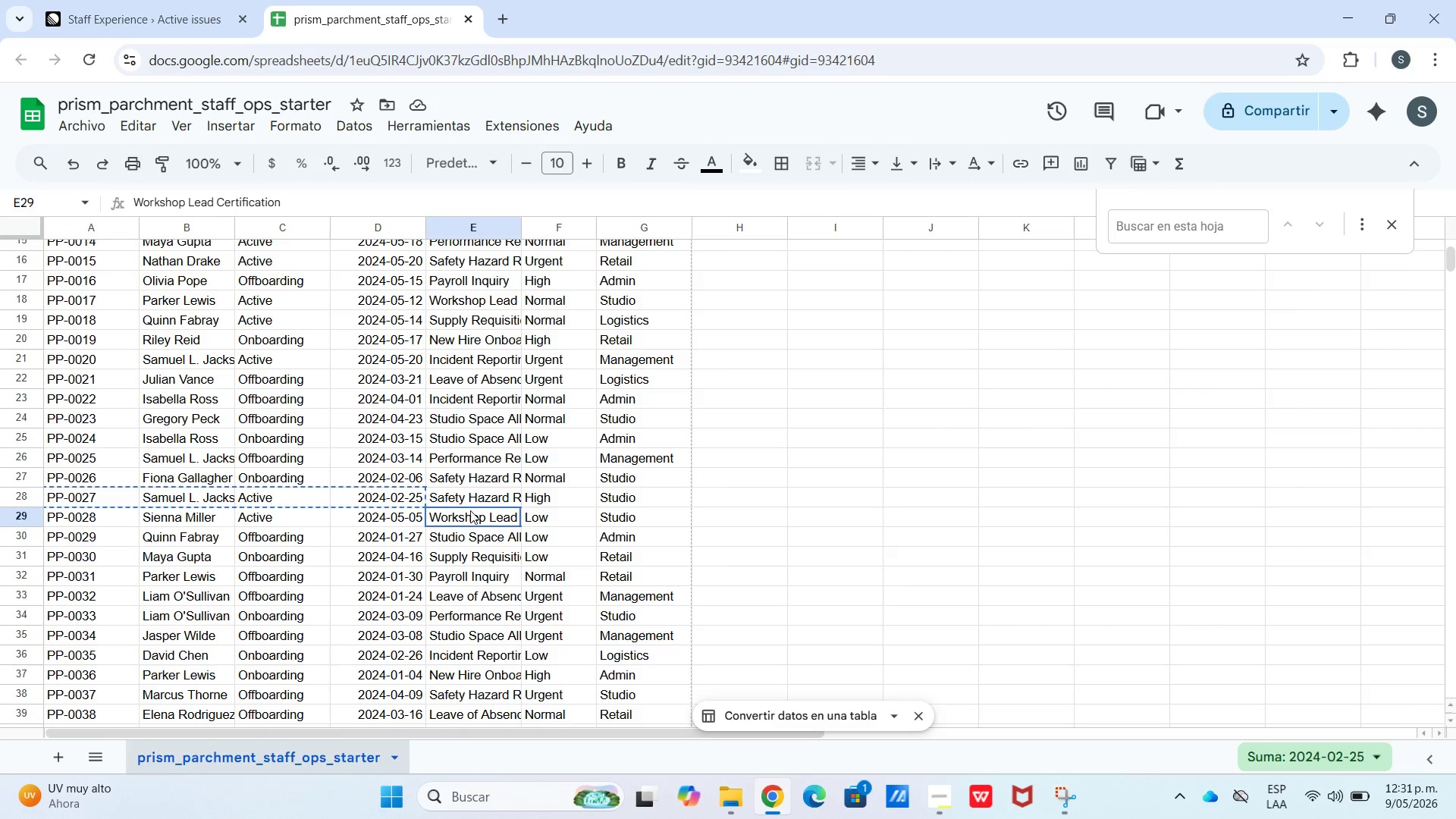 
key(Control+C)
 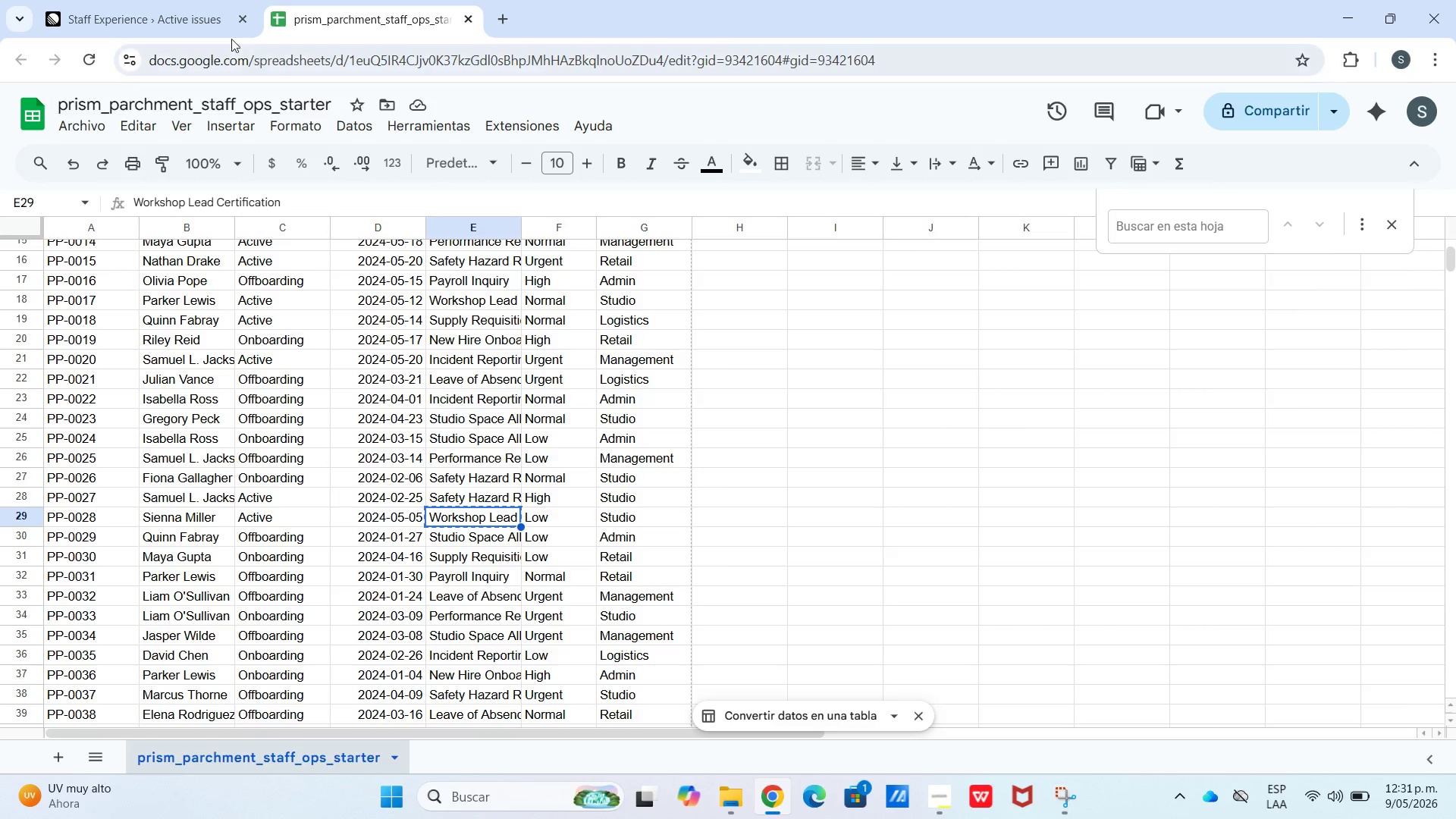 
left_click([215, 24])
 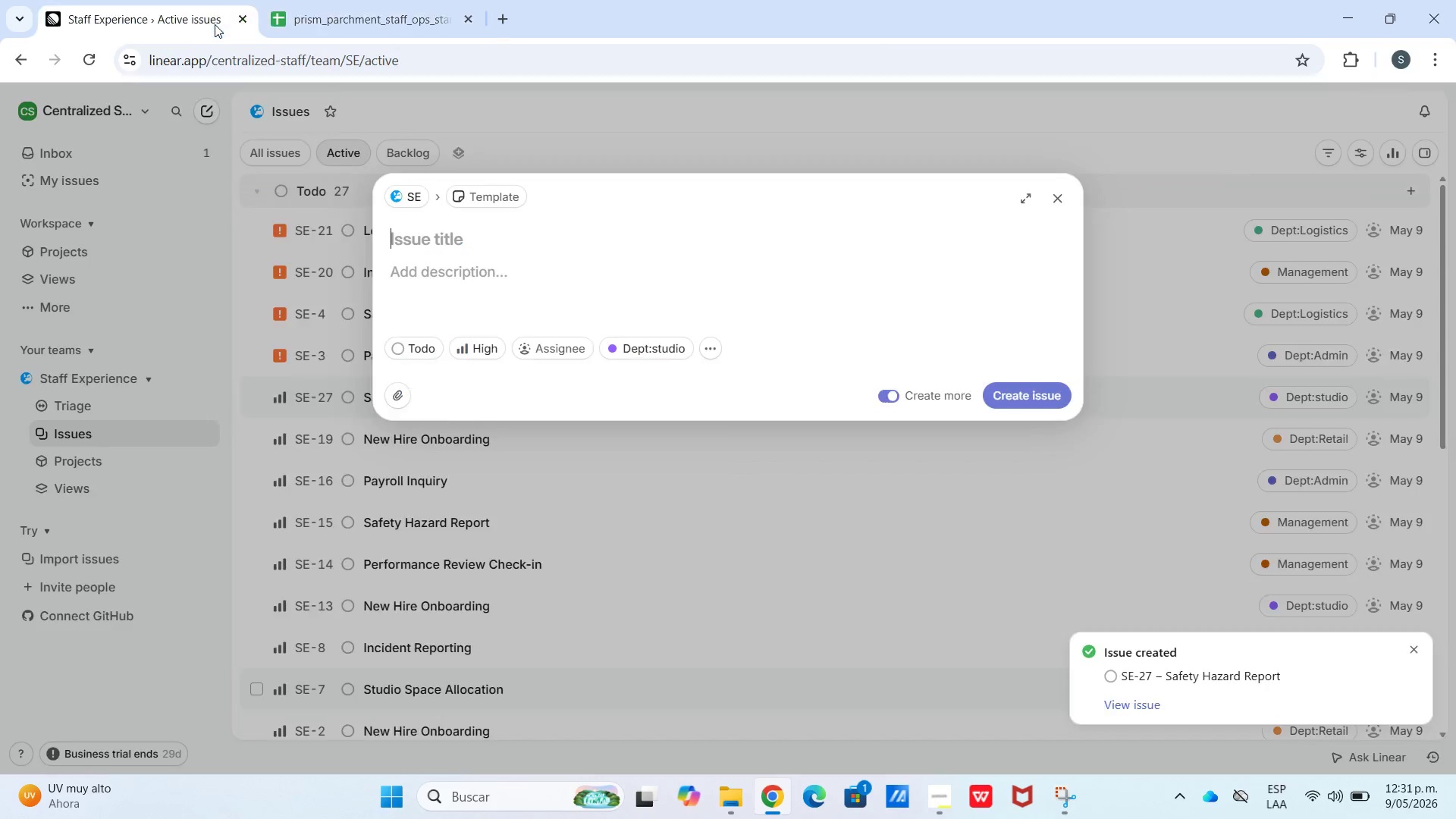 
key(Control+V)
 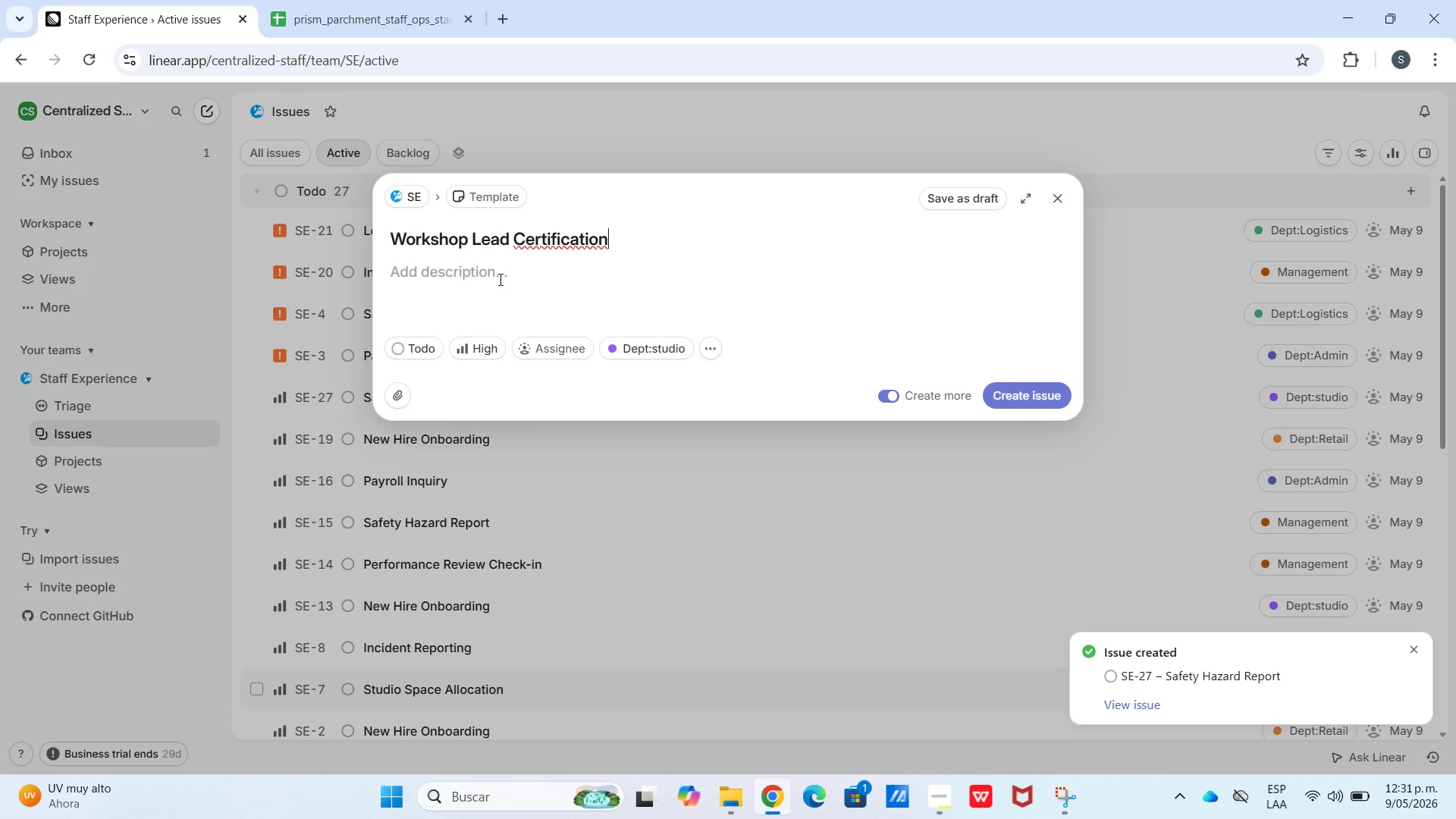 
left_click([501, 284])
 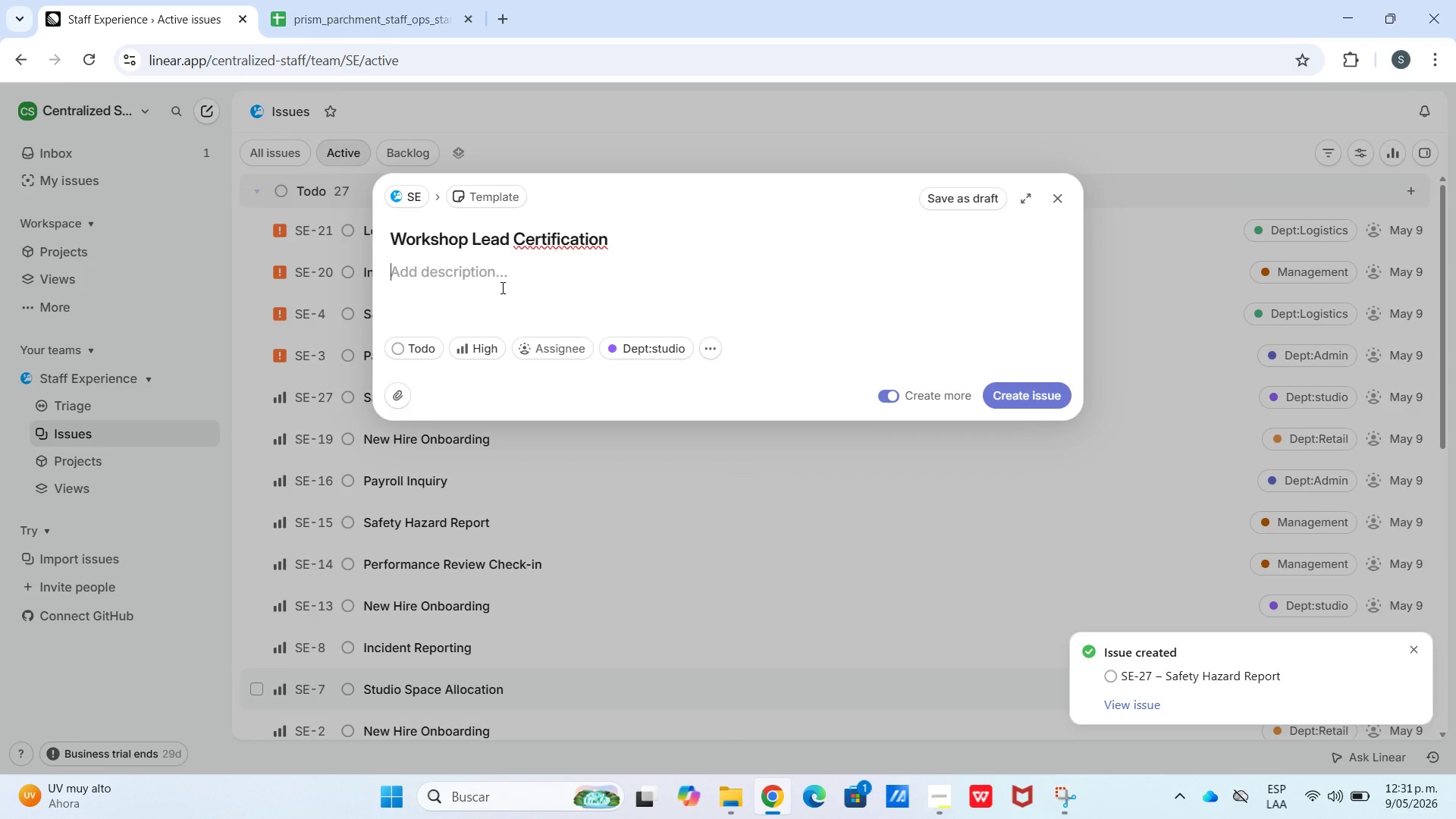 
key(Meta+V)
 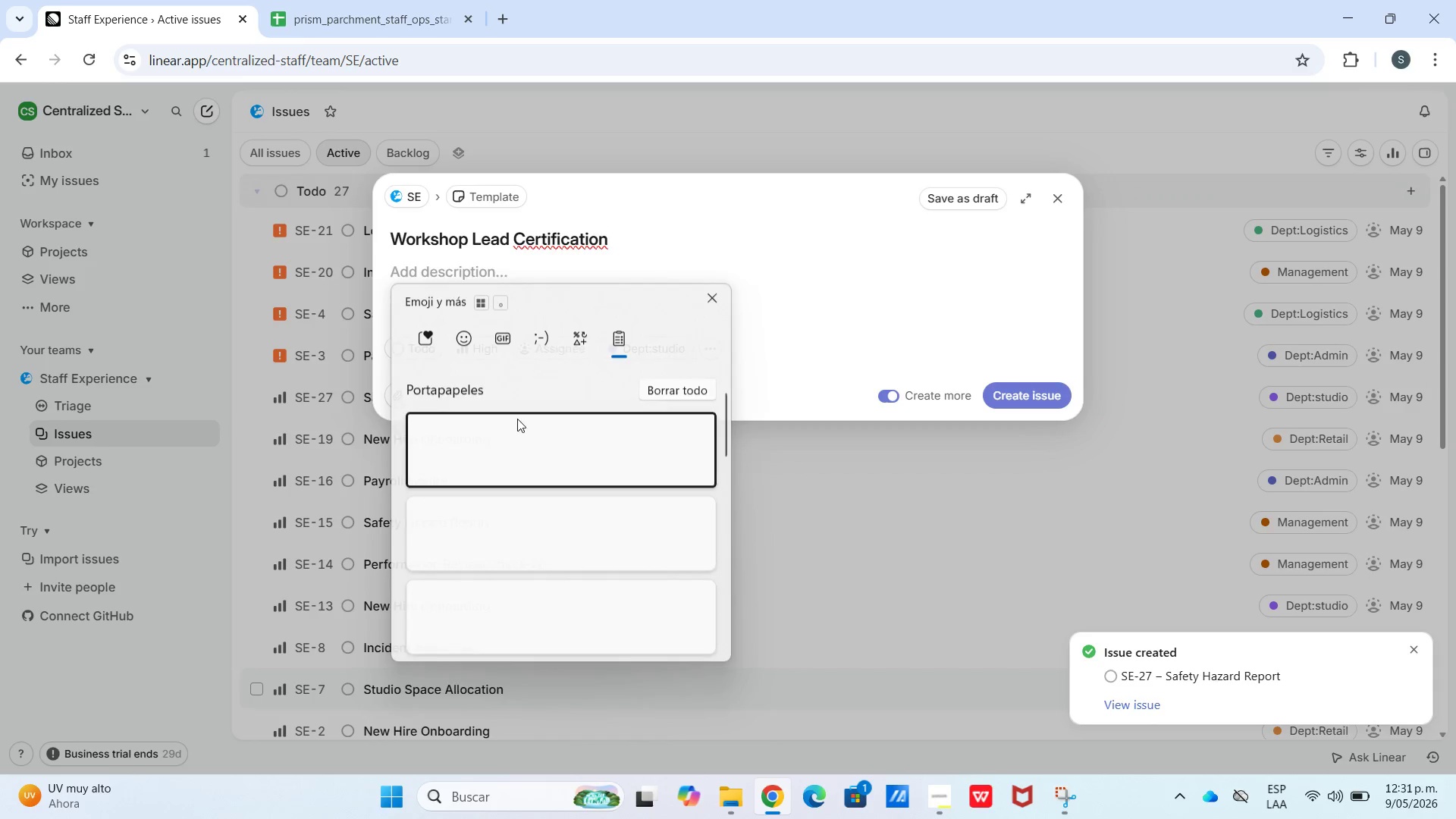 
left_click([576, 604])
 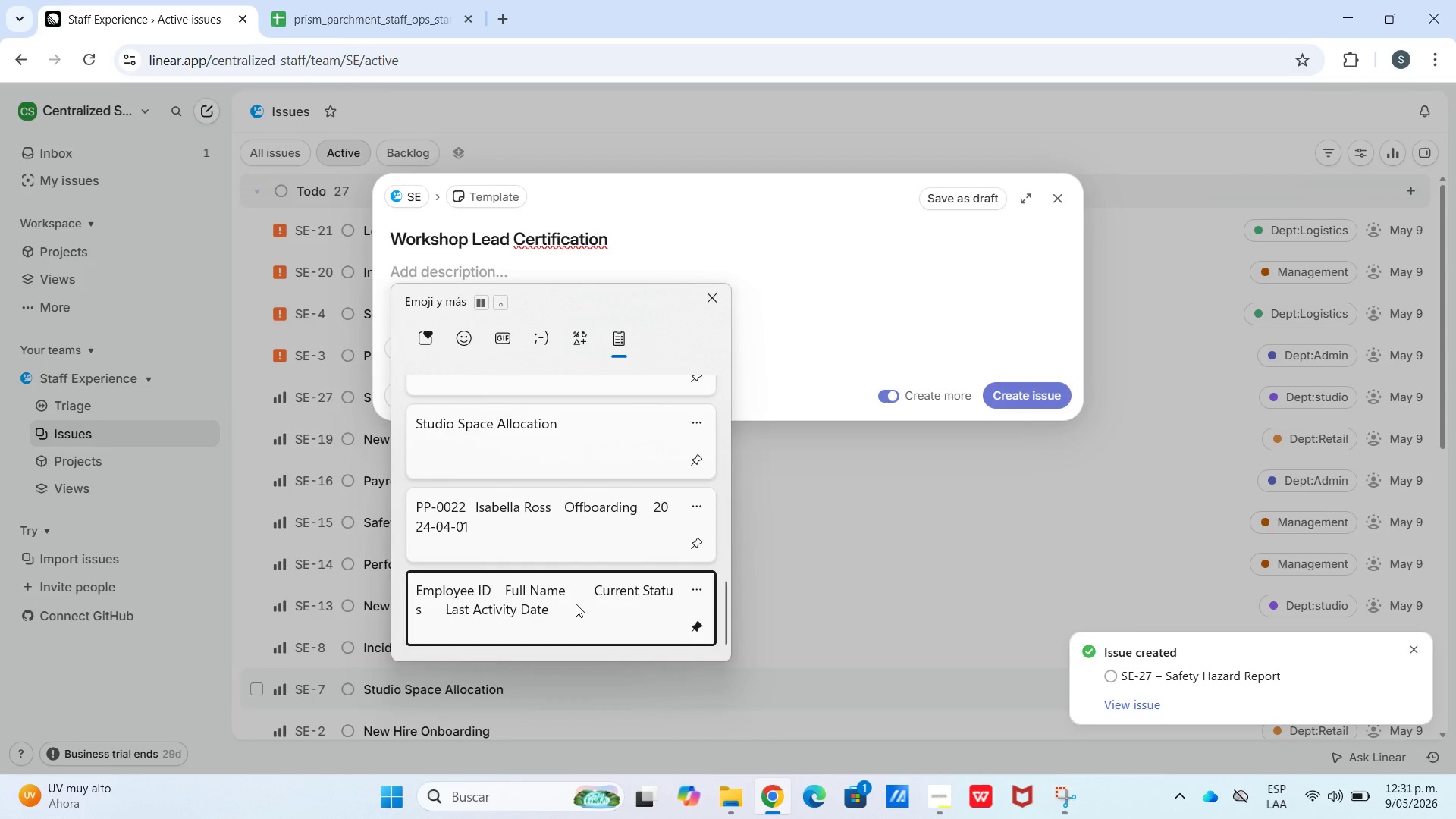 
key(Control+ControlLeft)
 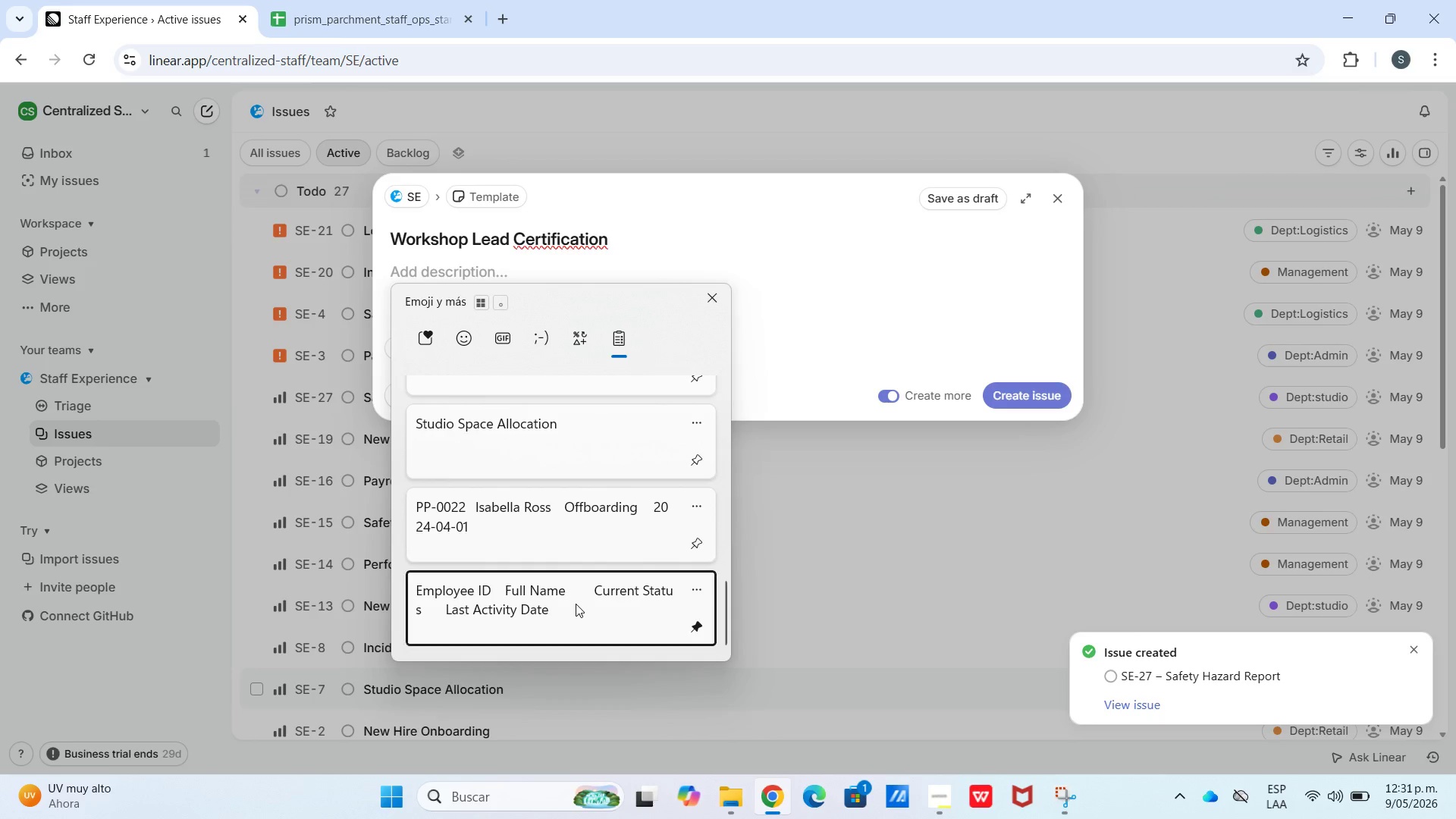 
key(Control+V)
 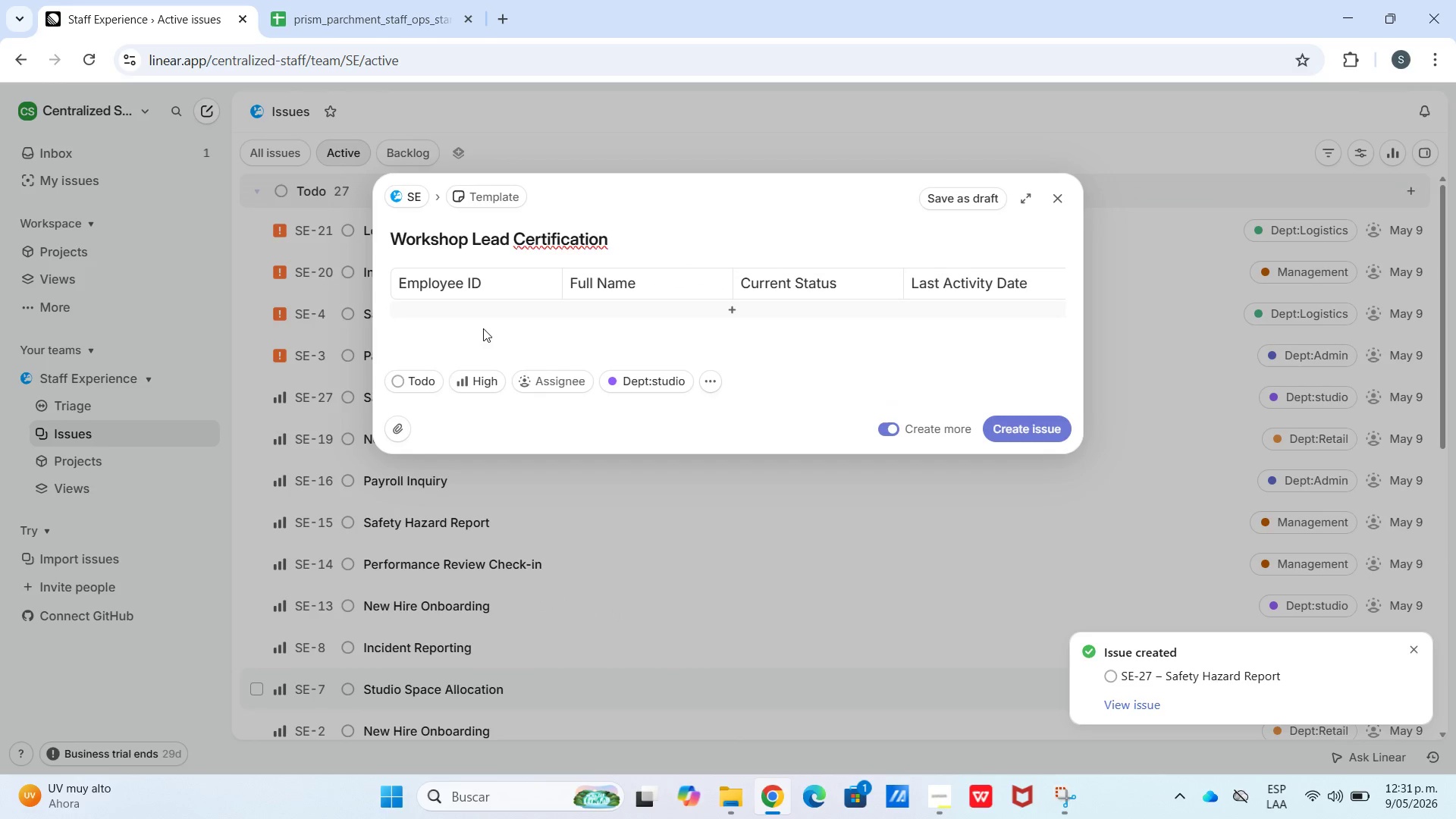 
scroll: coordinate [544, 509], scroll_direction: down, amount: 29.0
 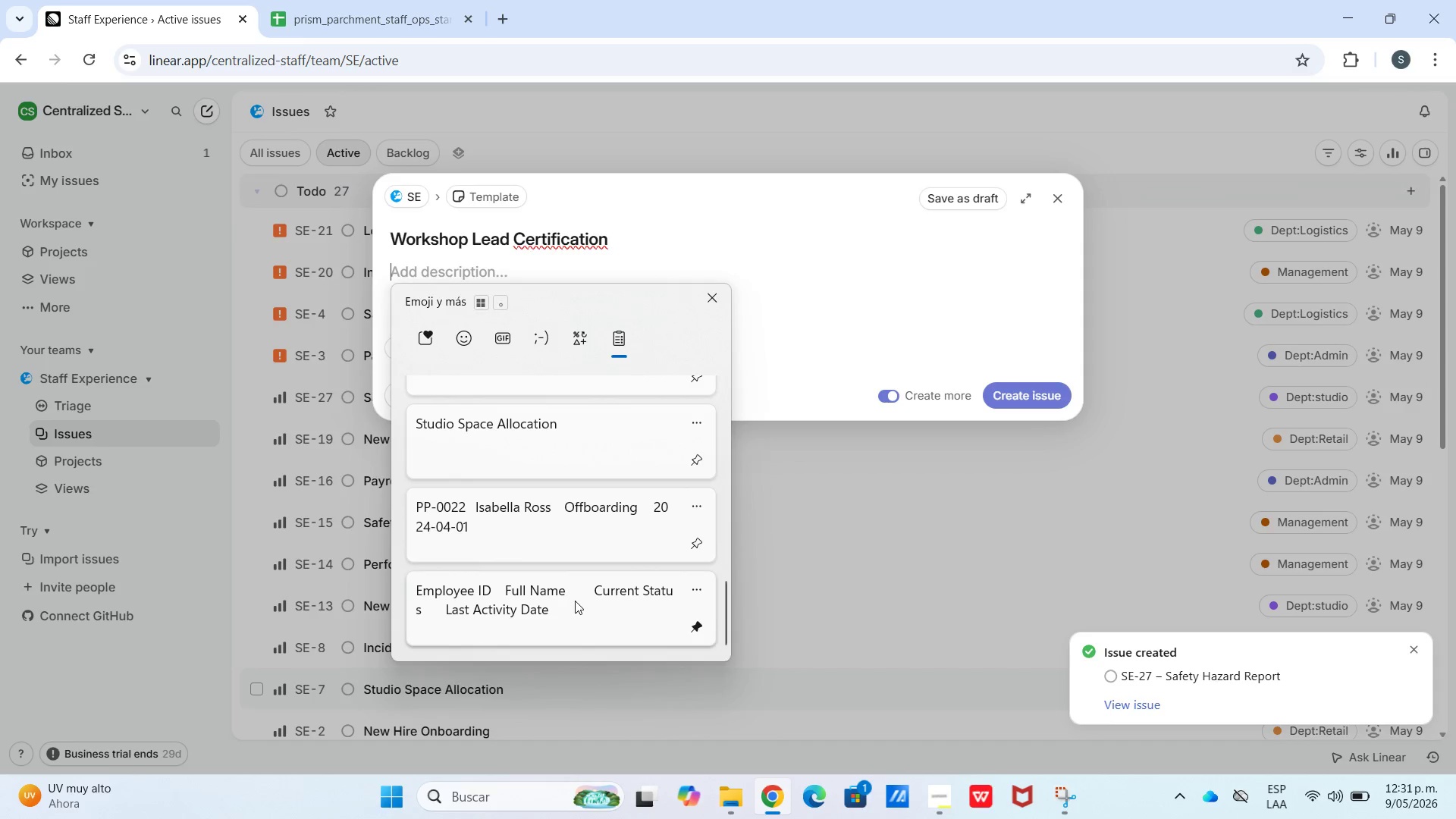 
left_click([480, 316])
 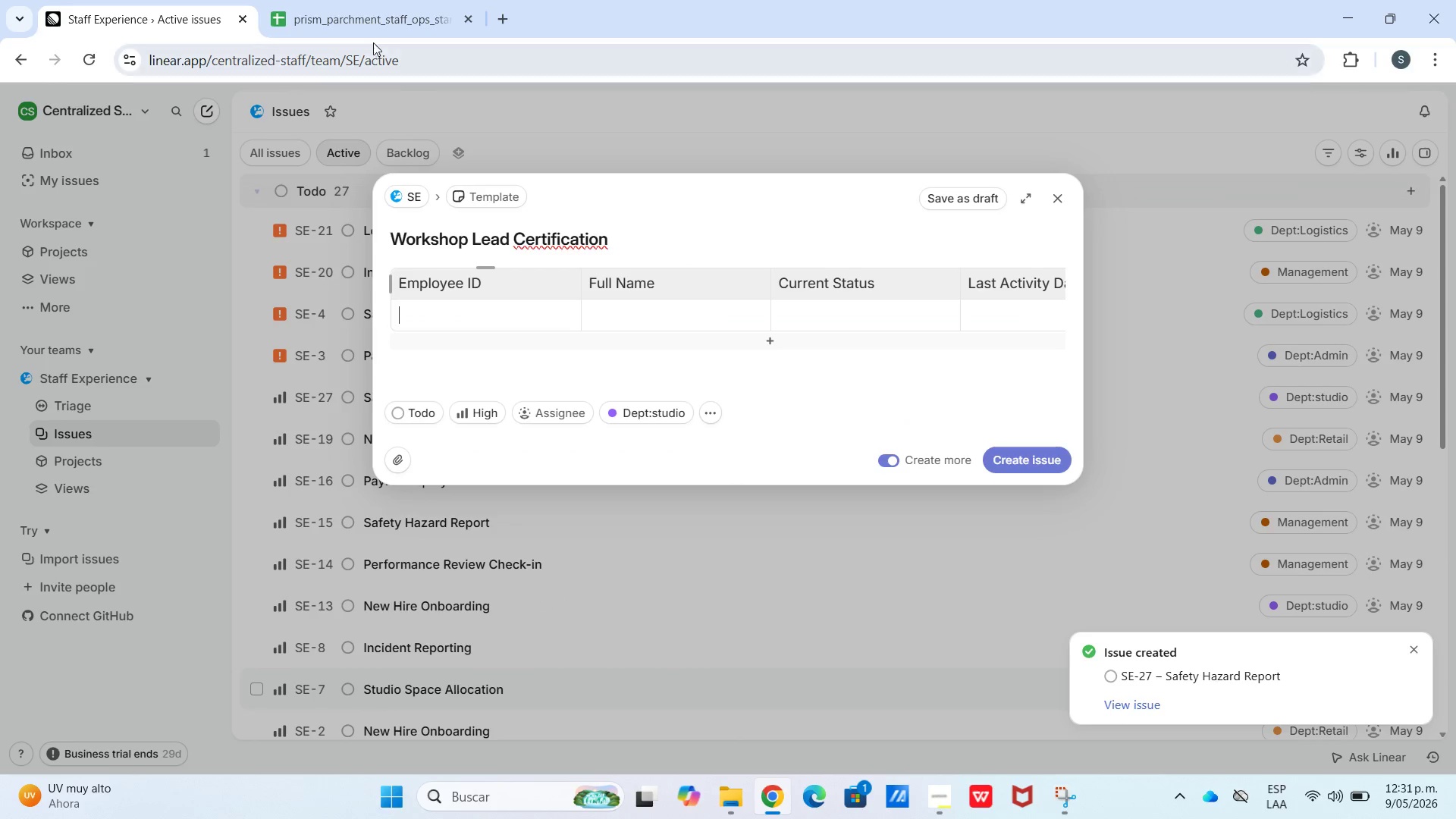 
left_click([365, 26])
 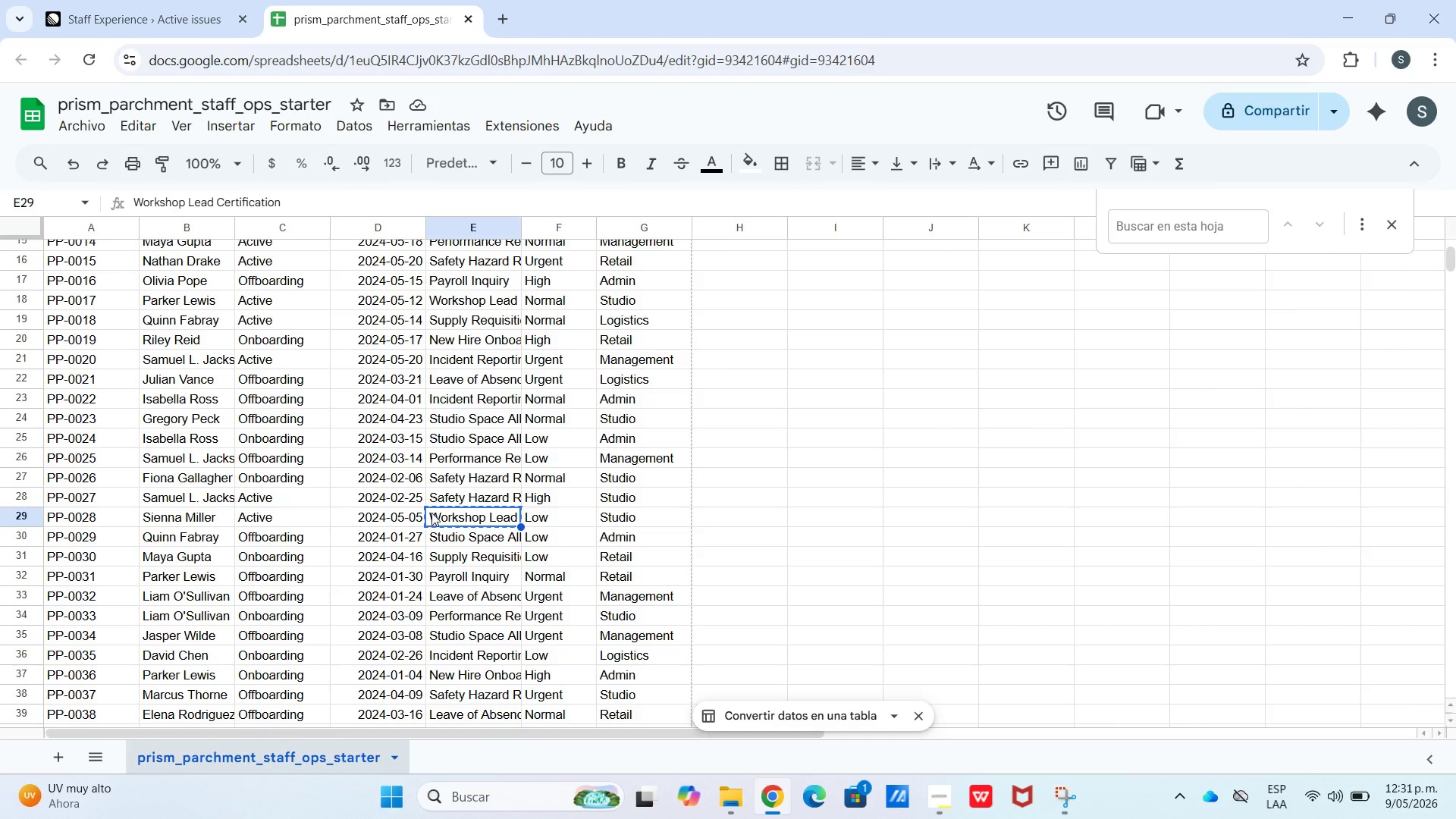 
left_click_drag(start_coordinate=[413, 519], to_coordinate=[86, 517])
 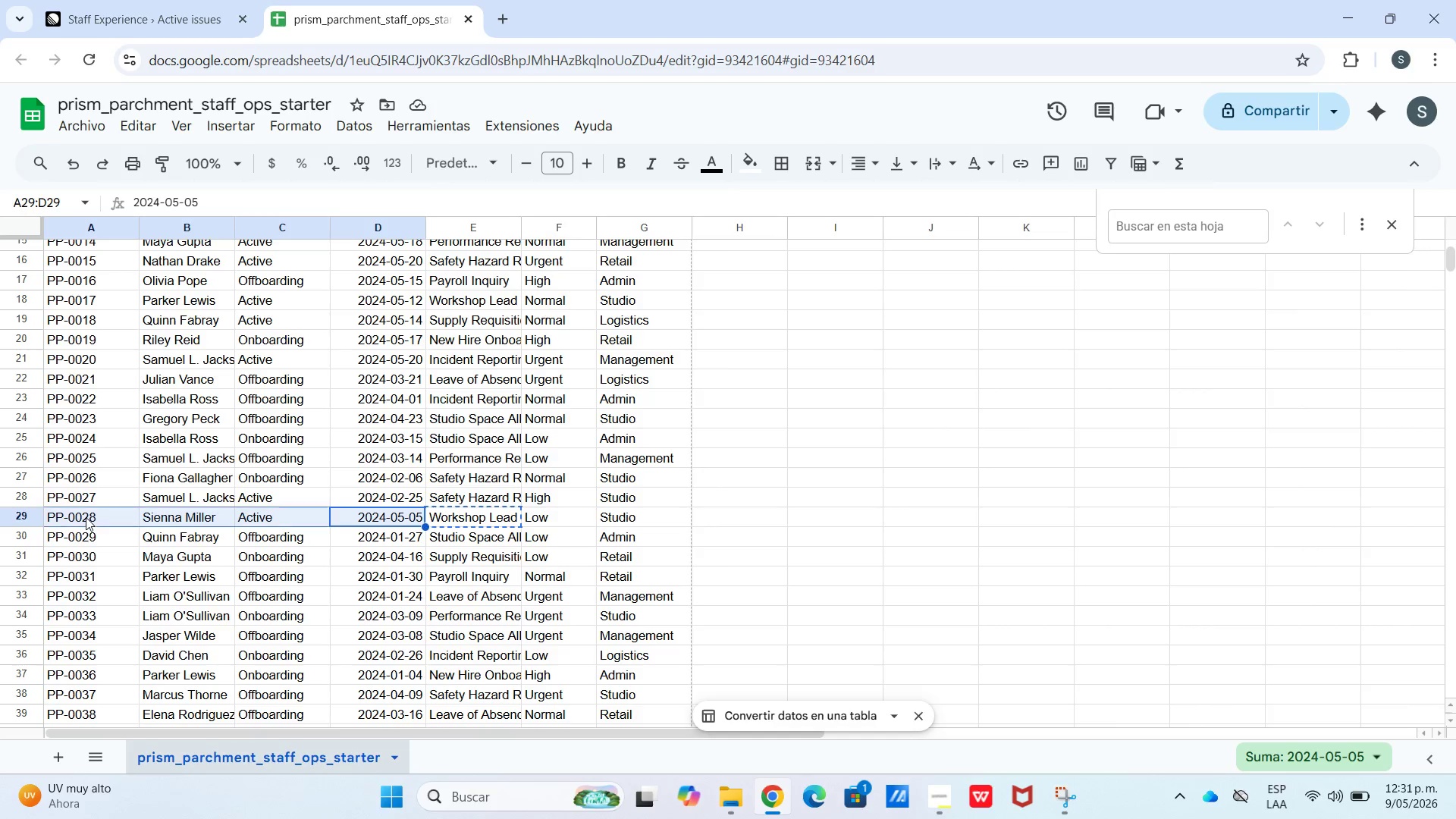 
key(Control+C)
 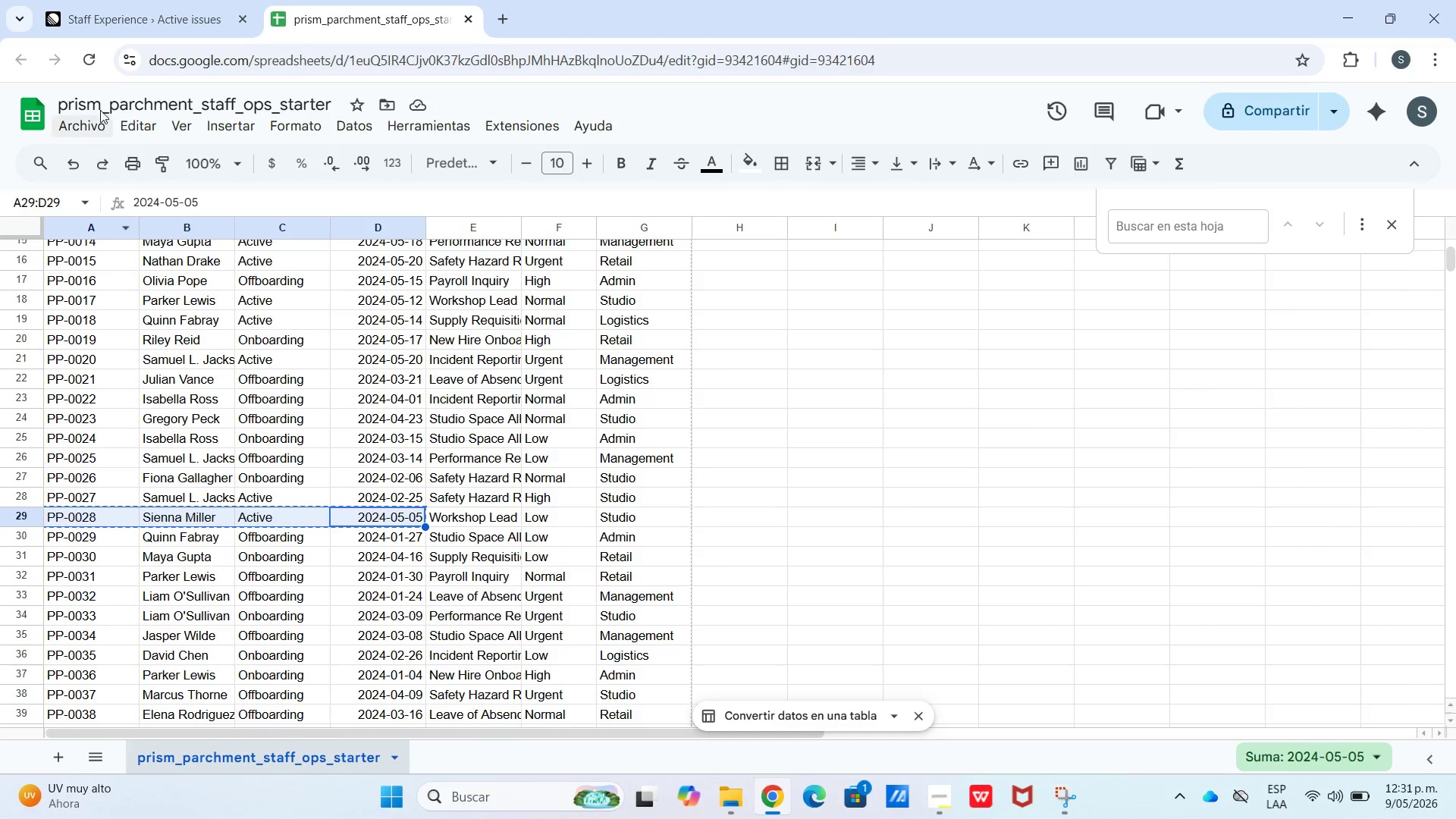 
left_click([163, 0])
 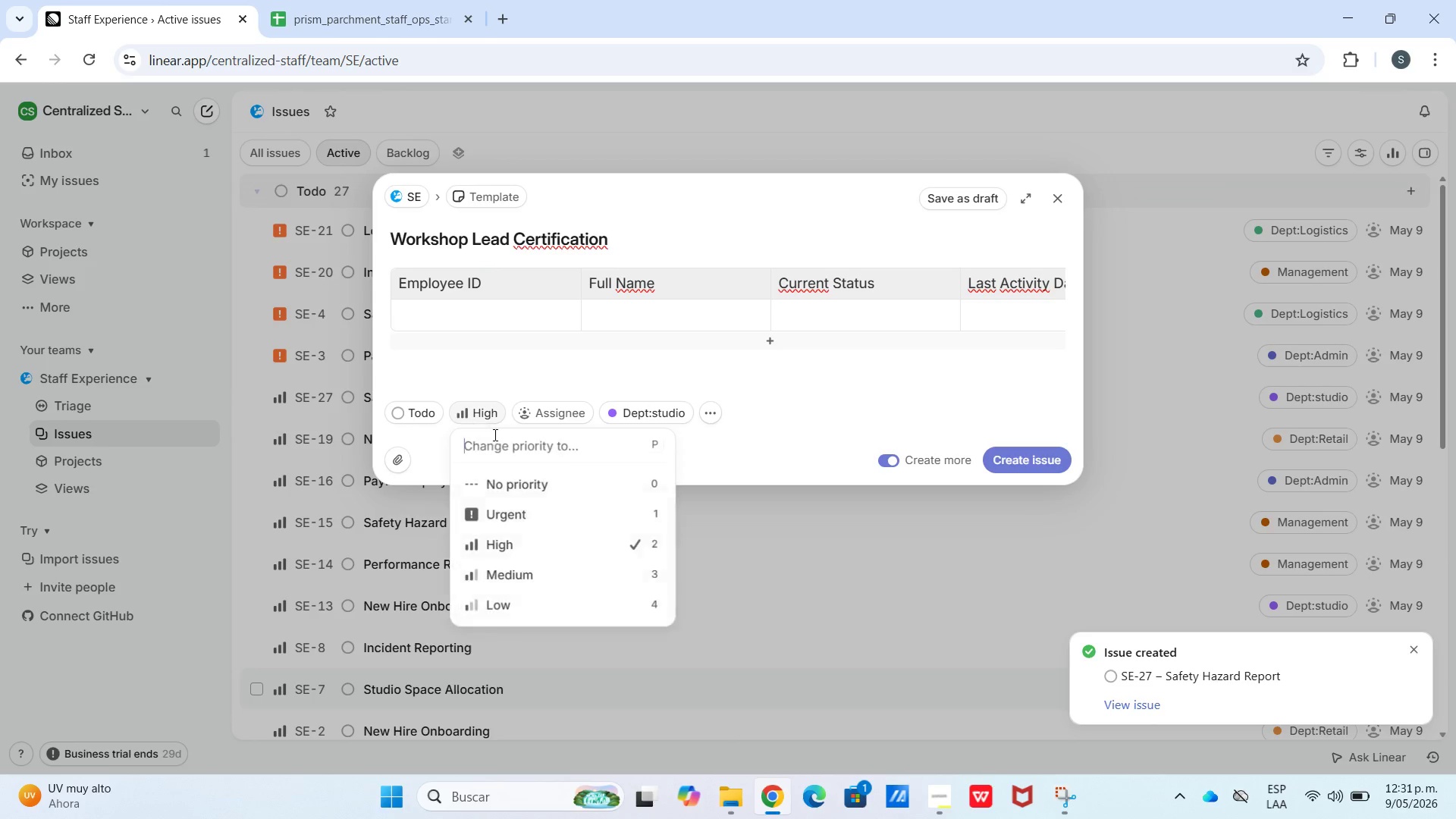 
left_click([519, 612])
 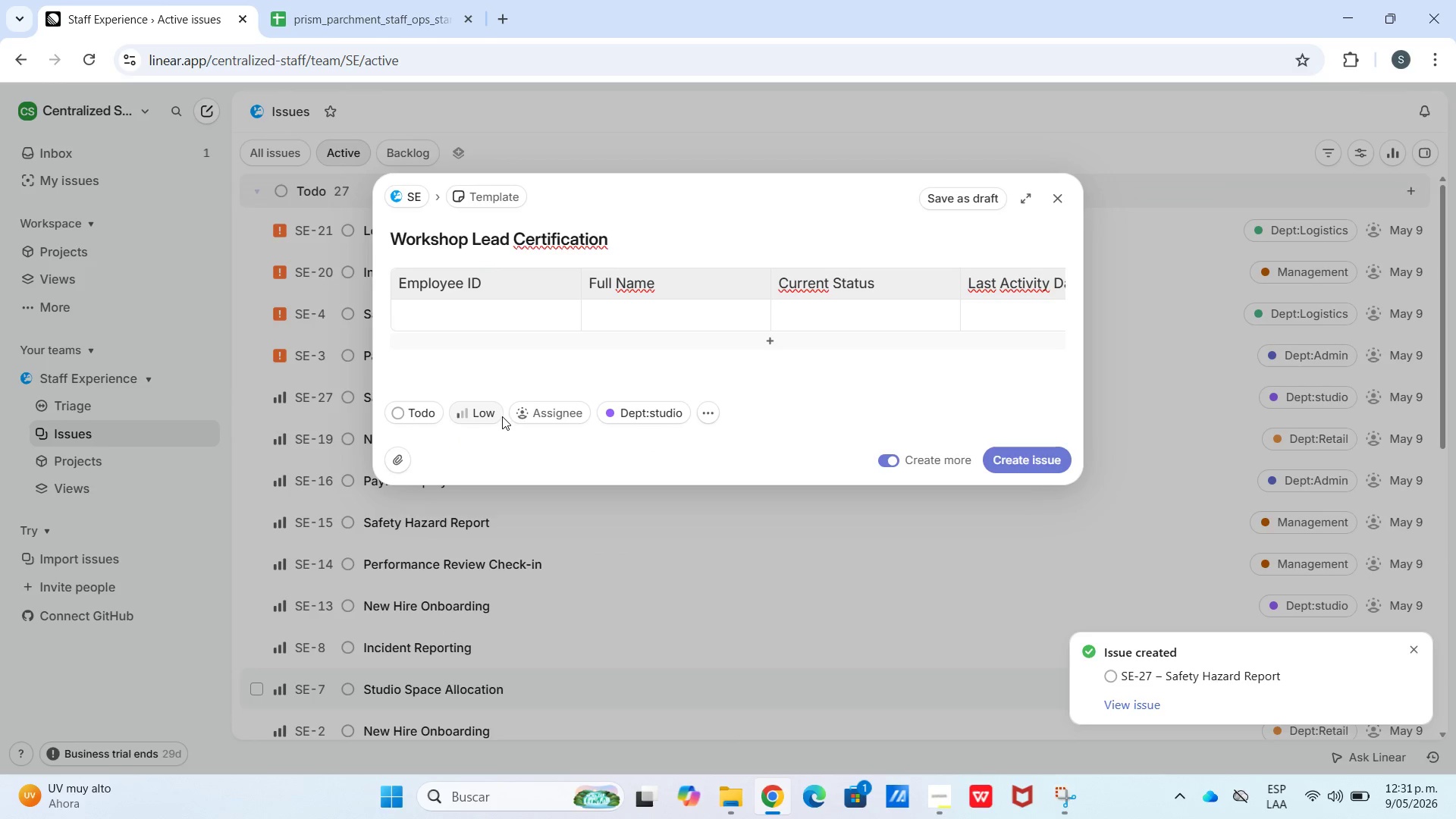 
key(Control+V)
 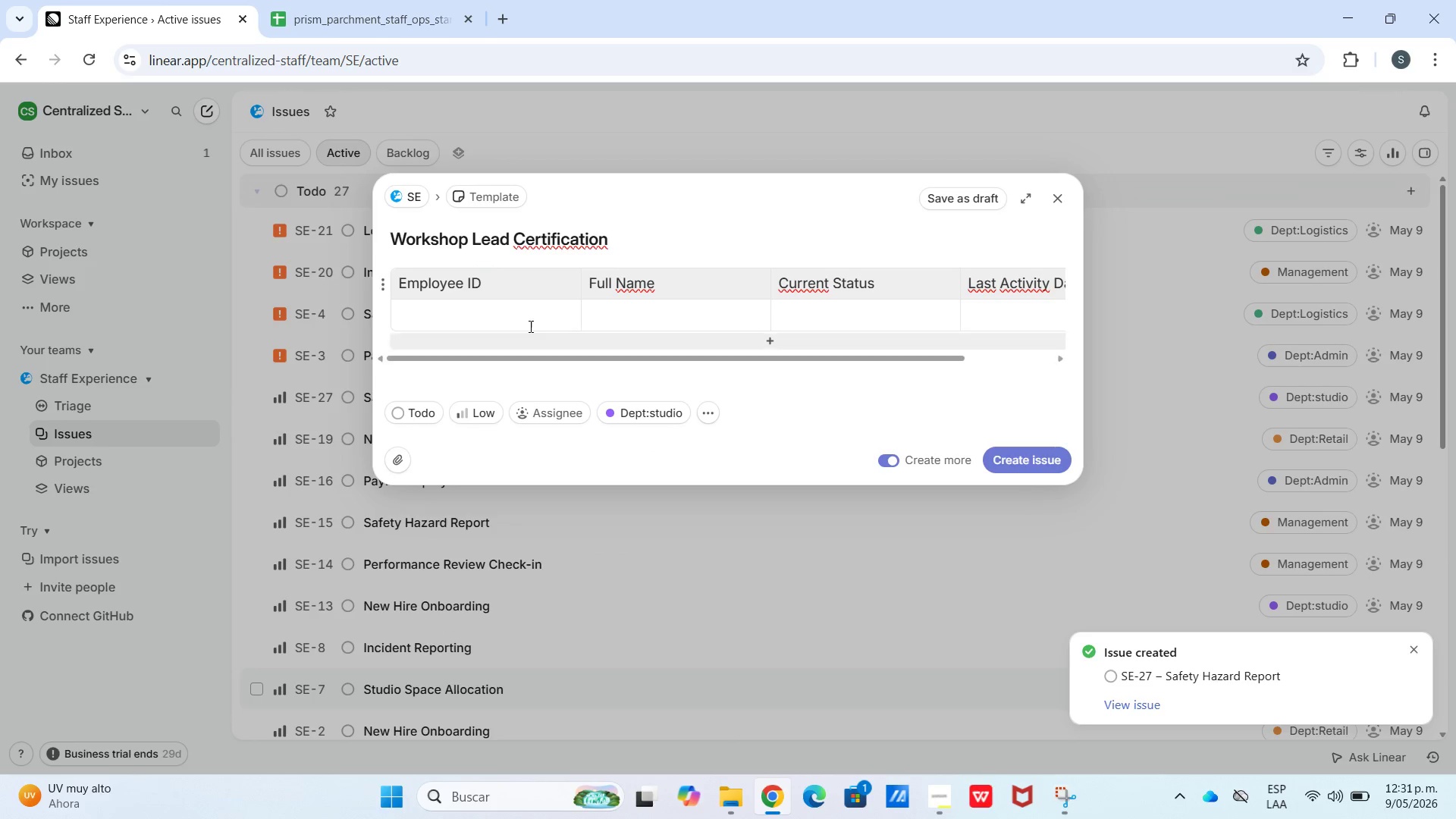 
left_click([512, 301])
 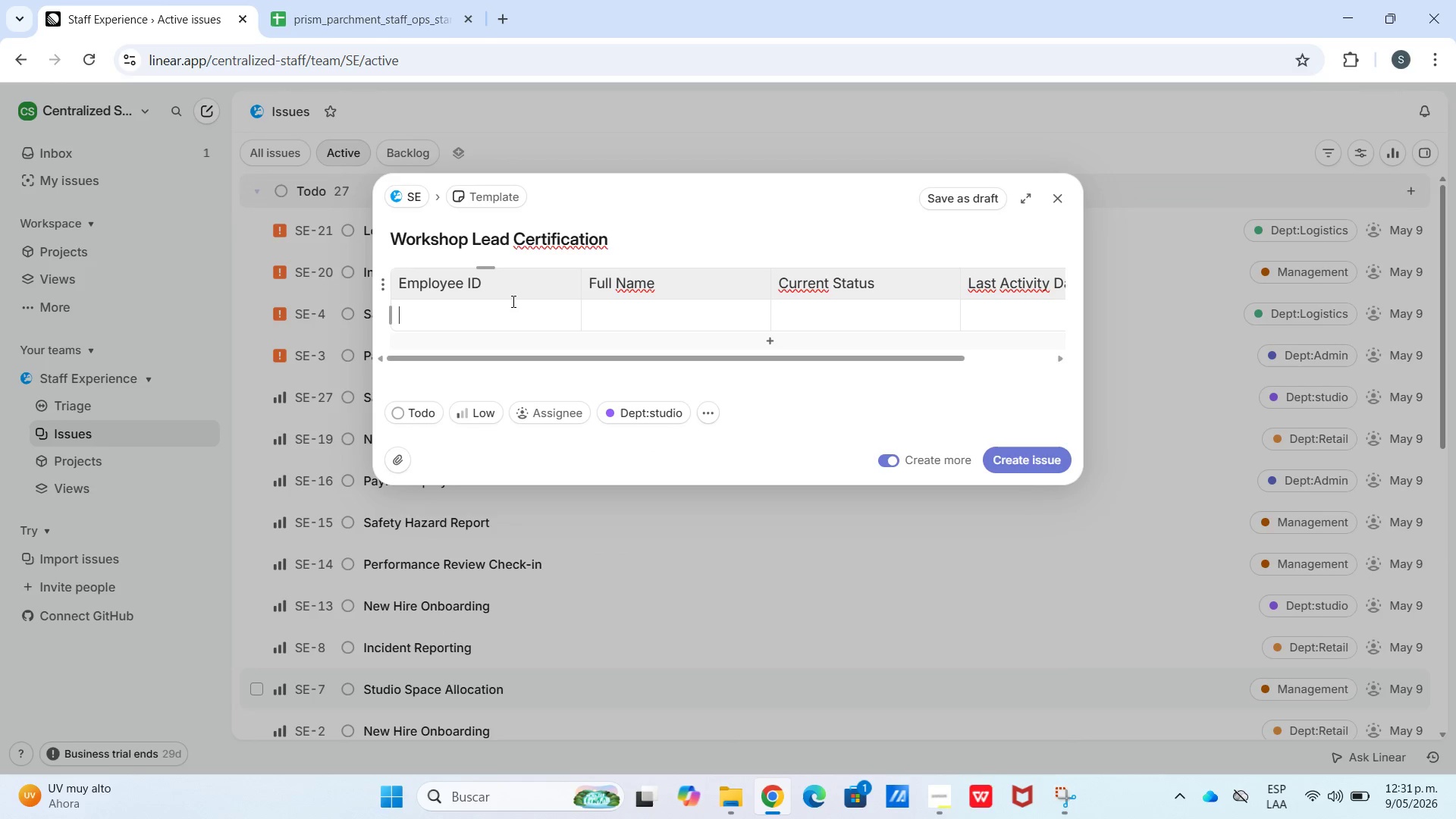 
key(Control+ControlLeft)
 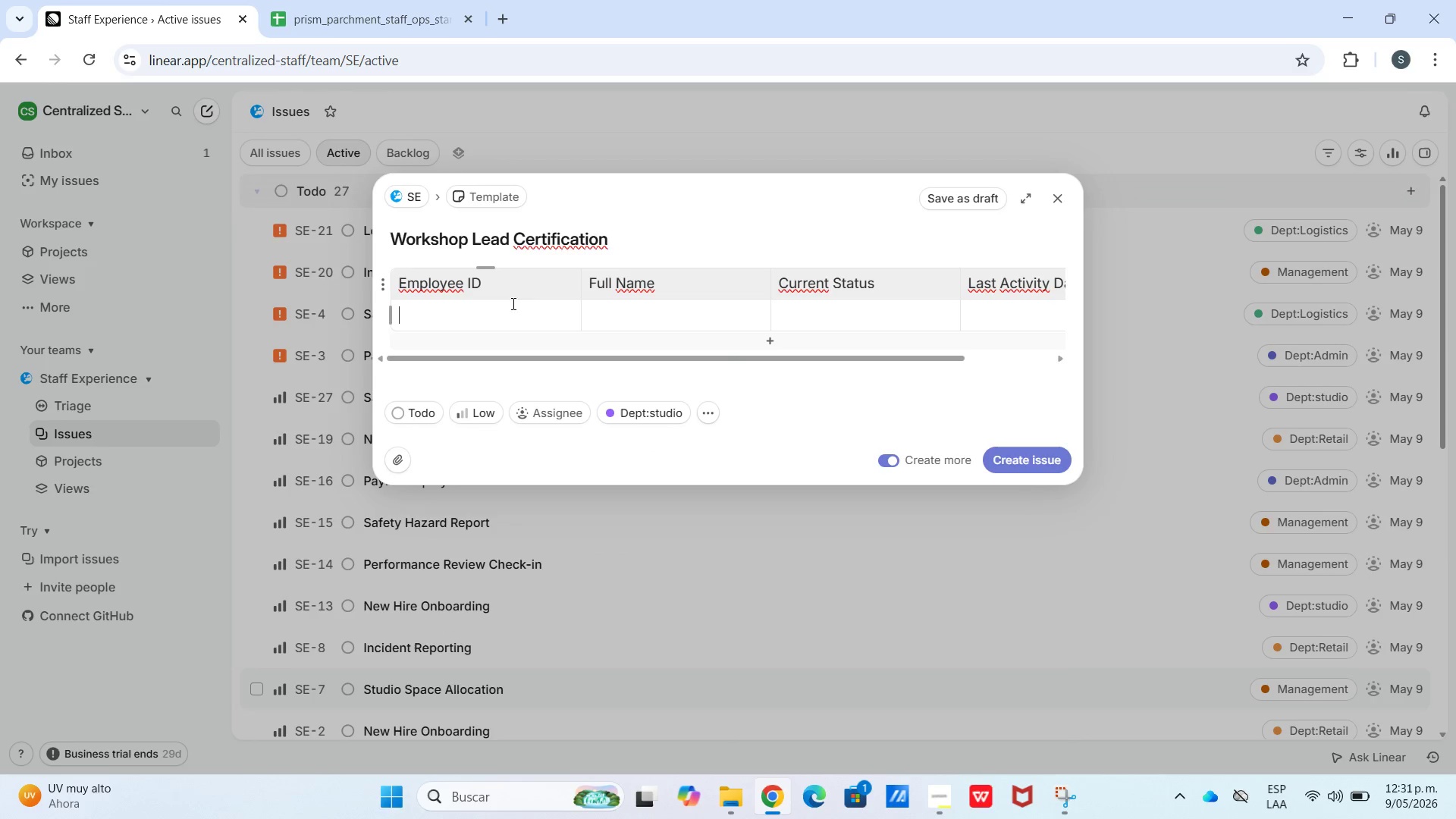 
key(Control+V)
 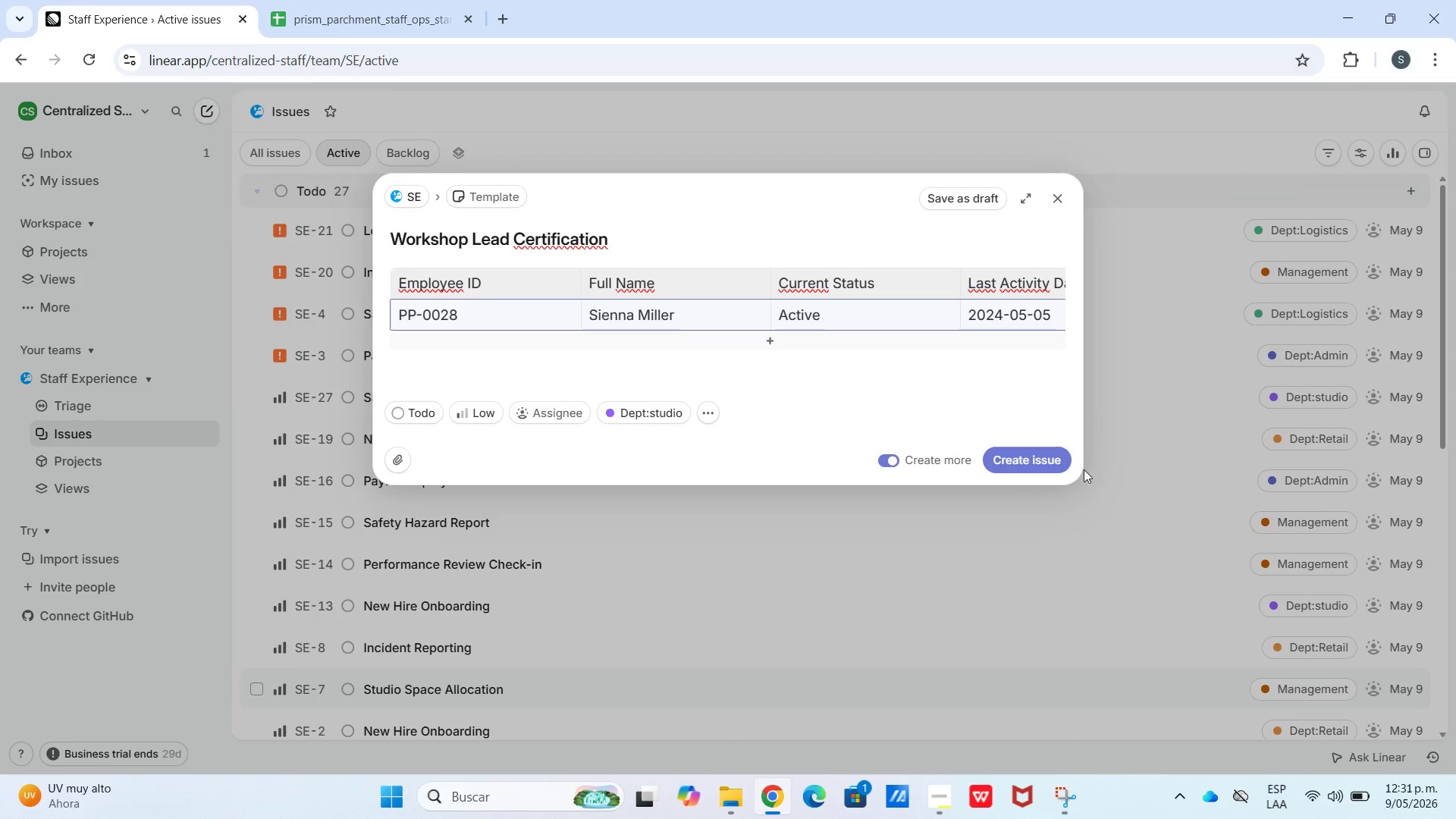 
left_click([1040, 454])
 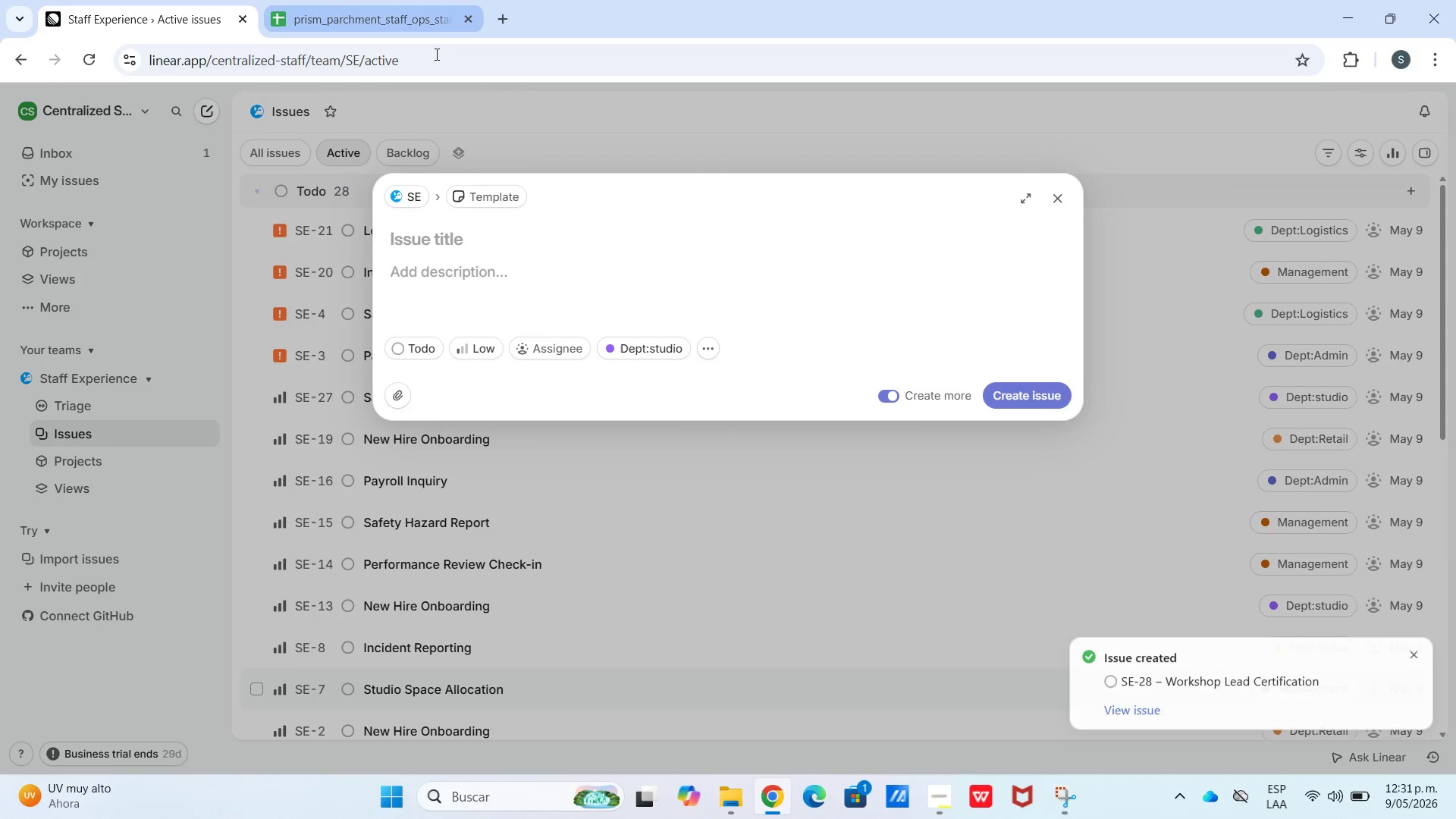 
left_click([425, 20])
 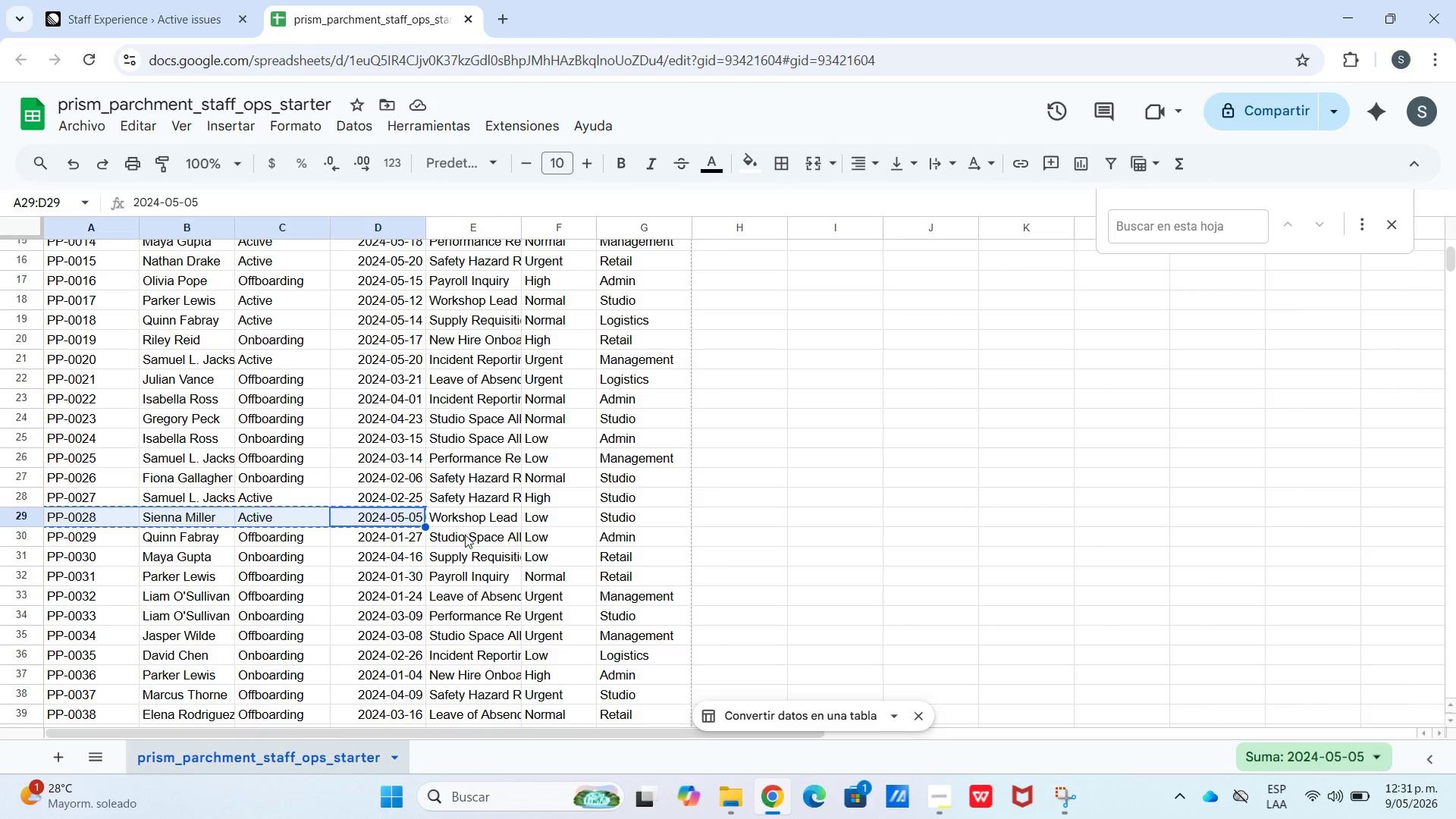 
key(Control+C)
 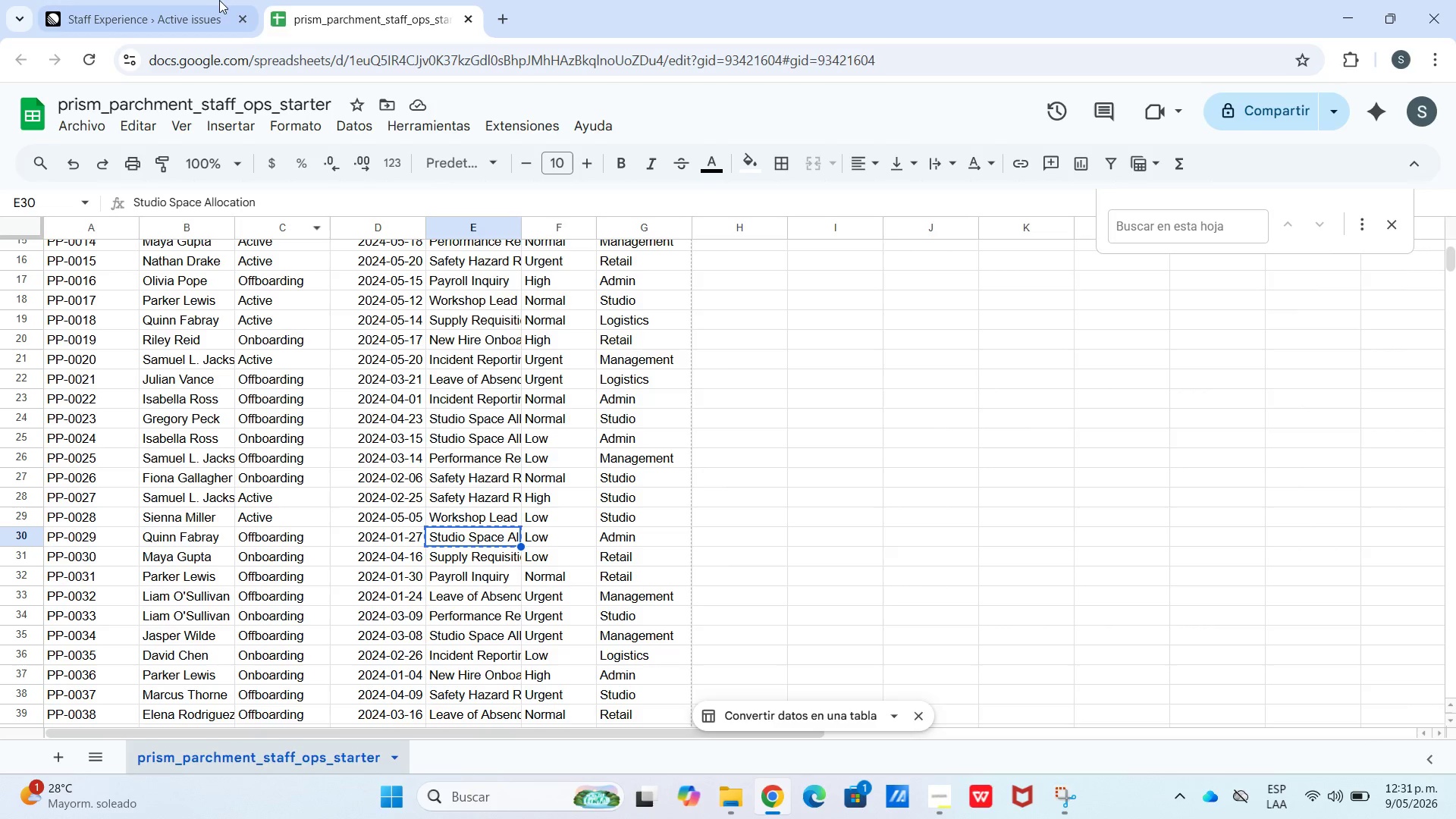 
left_click([193, 0])
 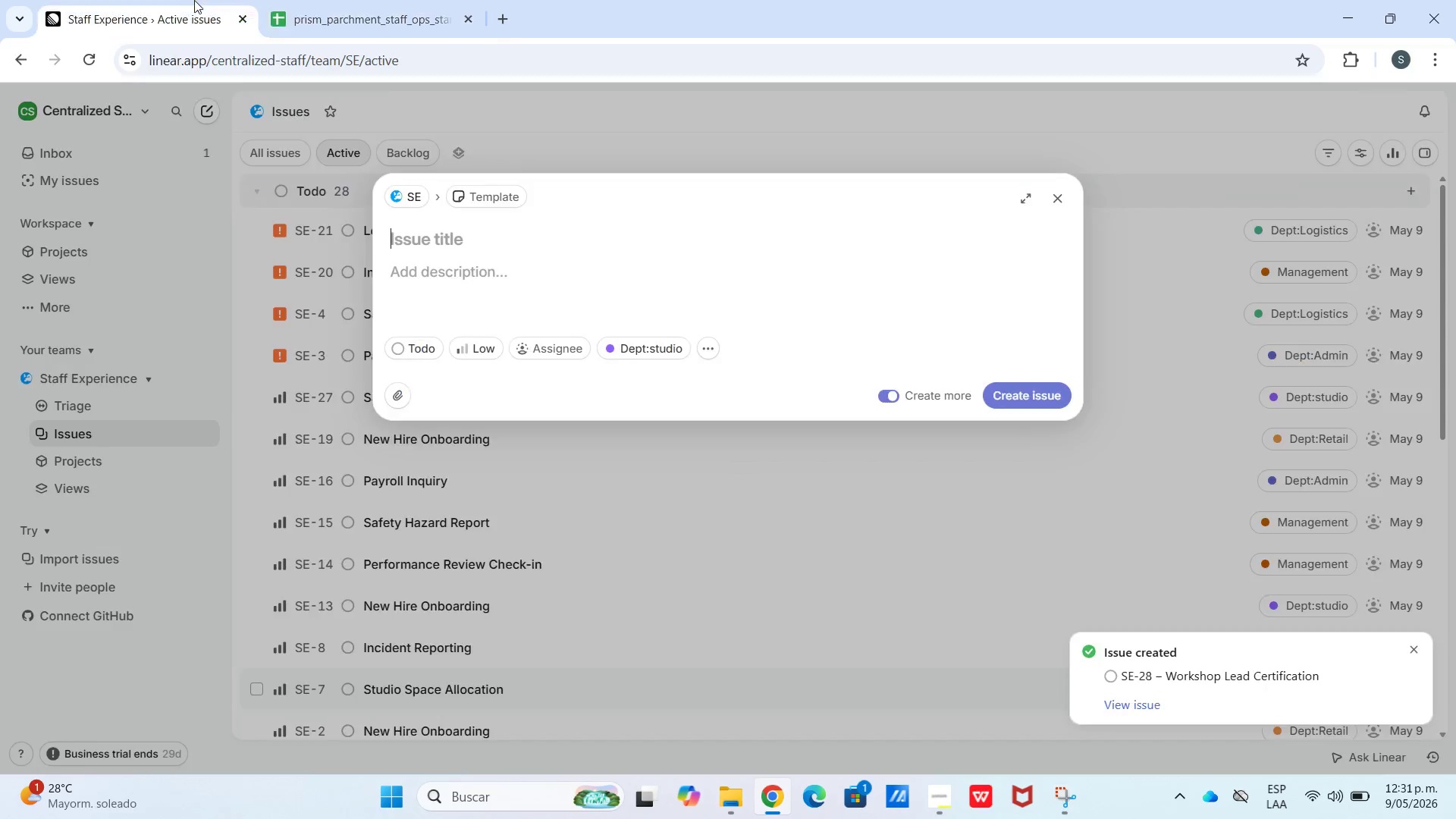 
key(Control+V)
 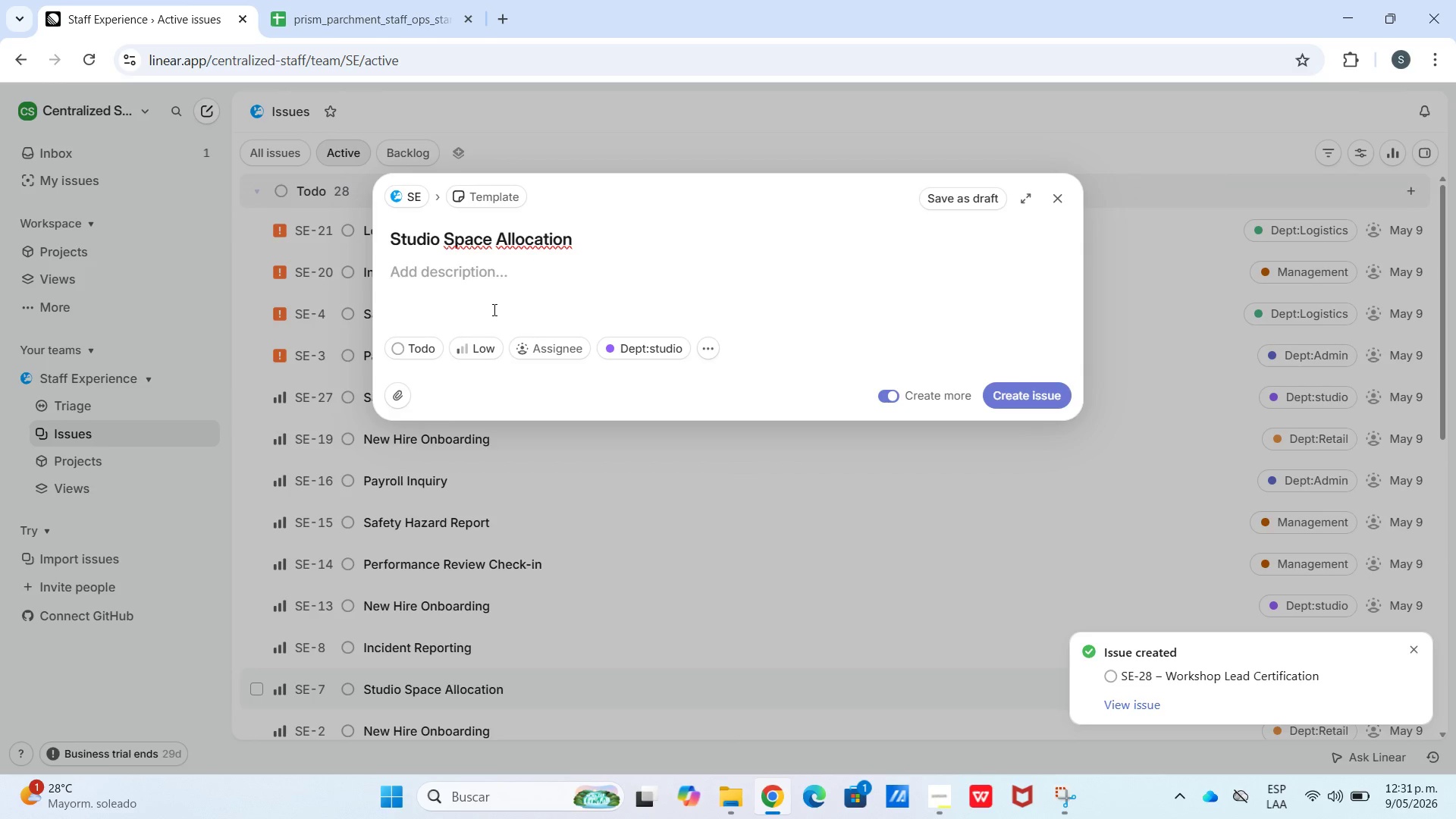 
key(Meta+V)
 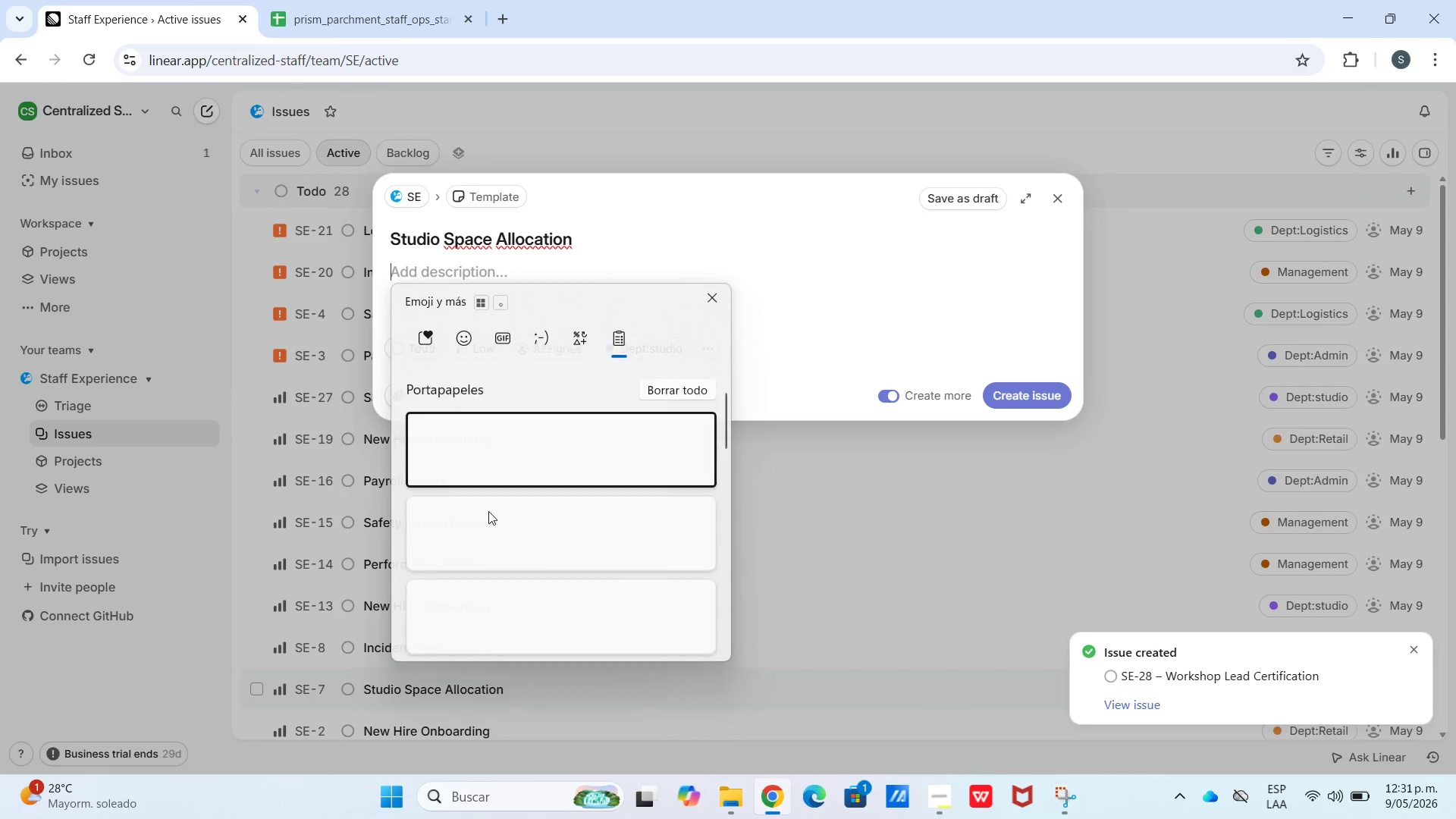 
left_click([542, 587])
 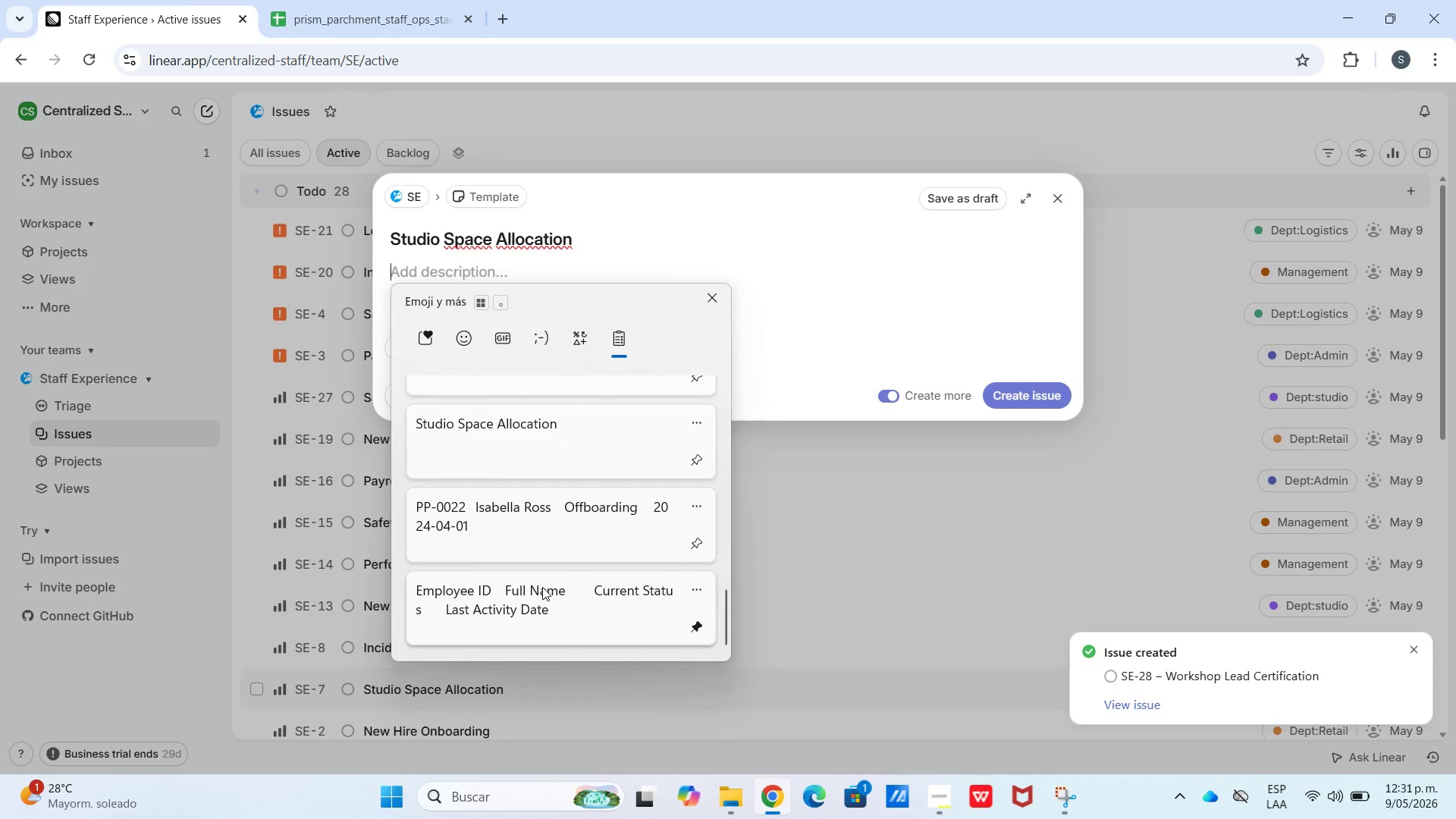 
scroll: coordinate [498, 521], scroll_direction: down, amount: 31.0
 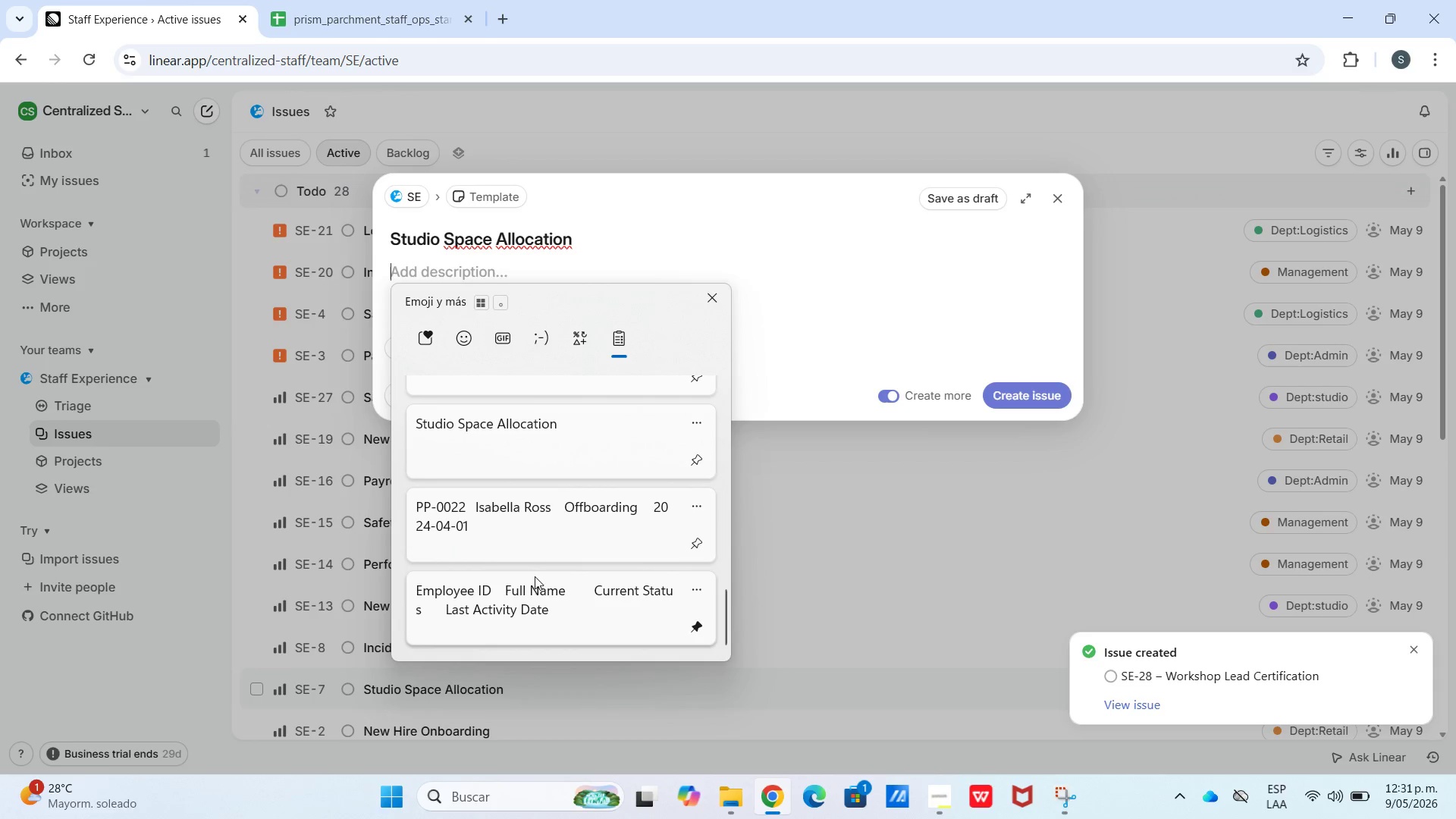 
key(Control+ControlLeft)
 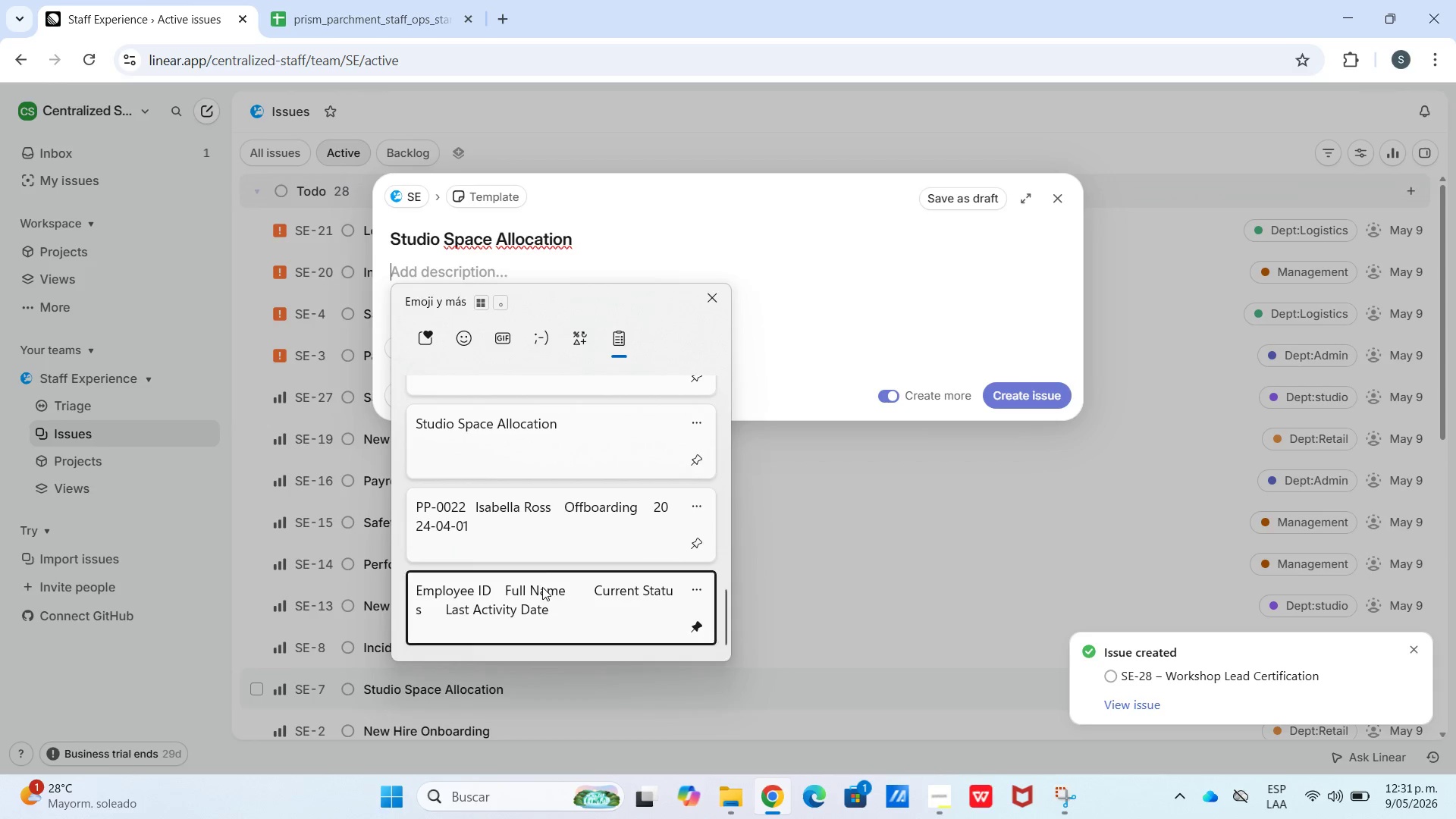 
key(Control+V)
 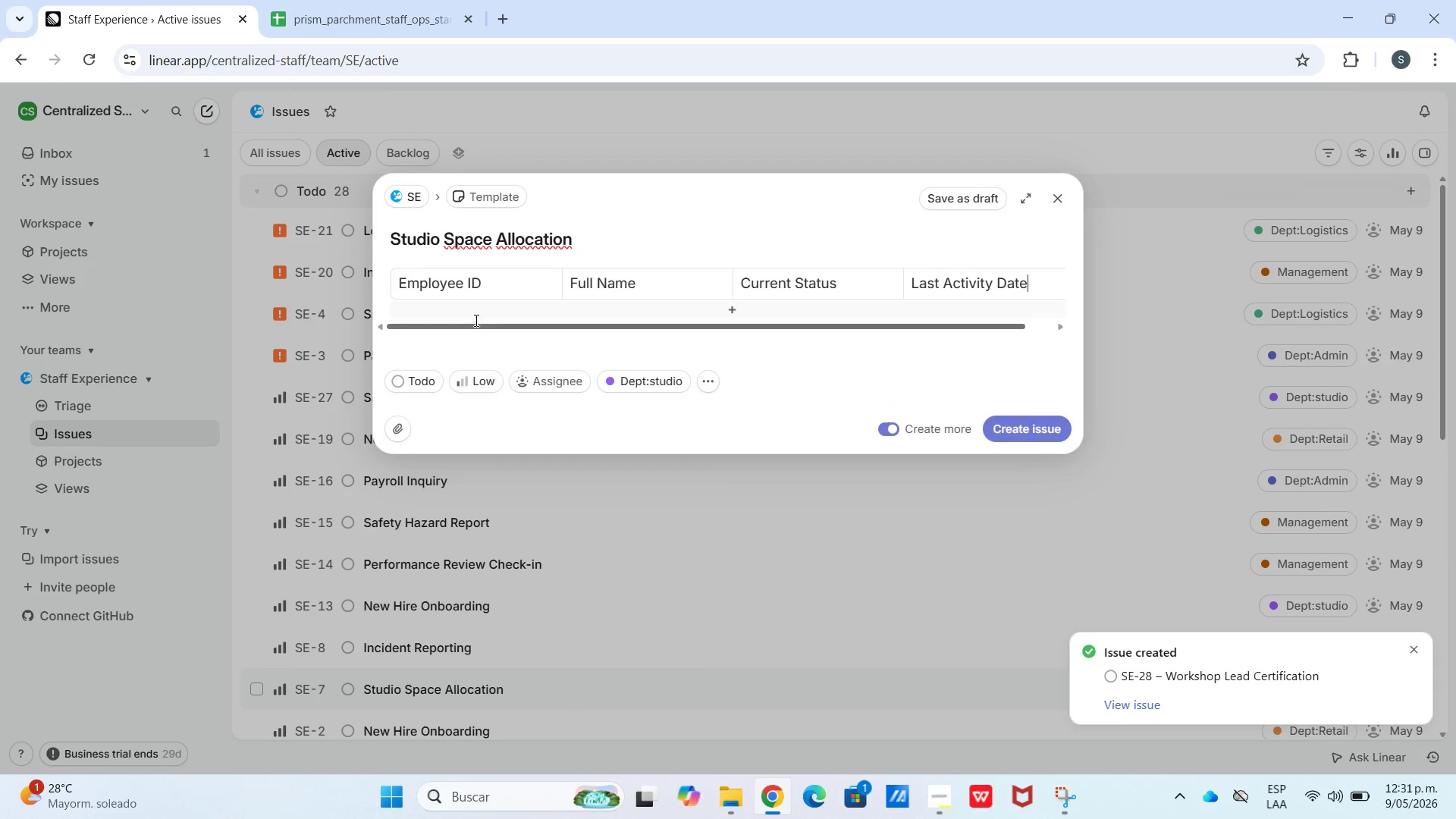 
left_click([470, 306])
 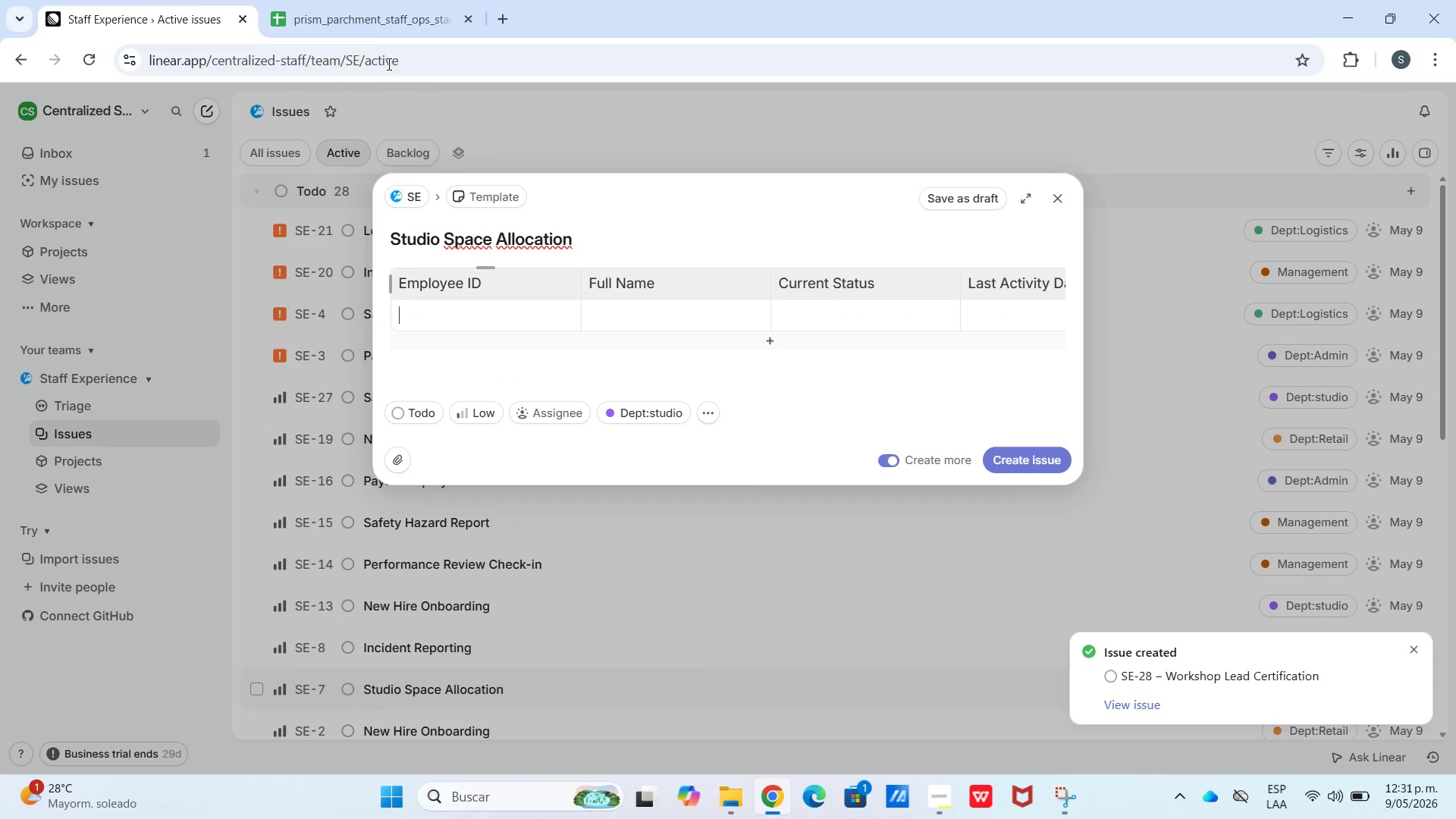 
left_click_drag(start_coordinate=[367, 0], to_coordinate=[369, 4])
 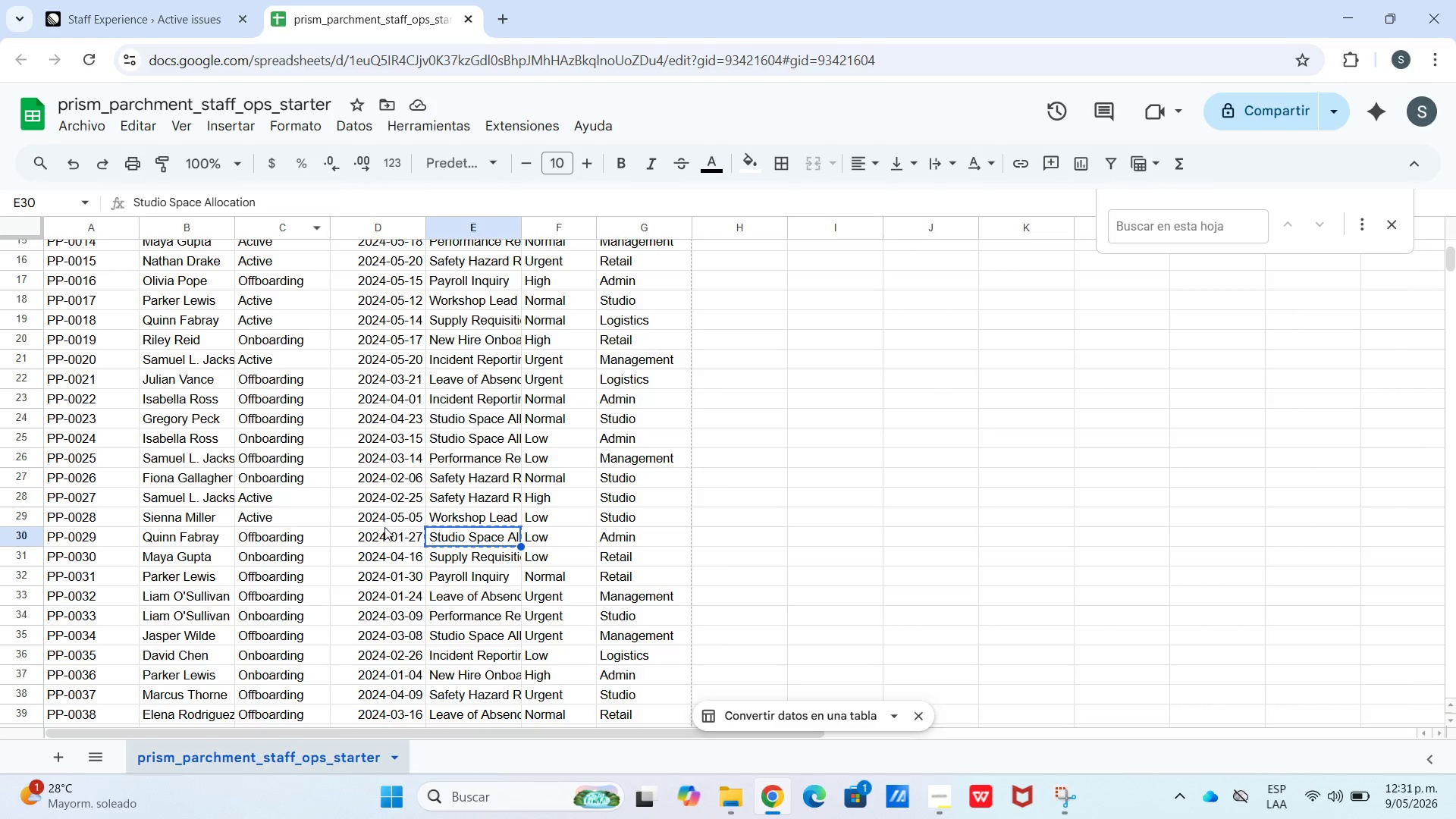 
left_click_drag(start_coordinate=[389, 534], to_coordinate=[42, 535])
 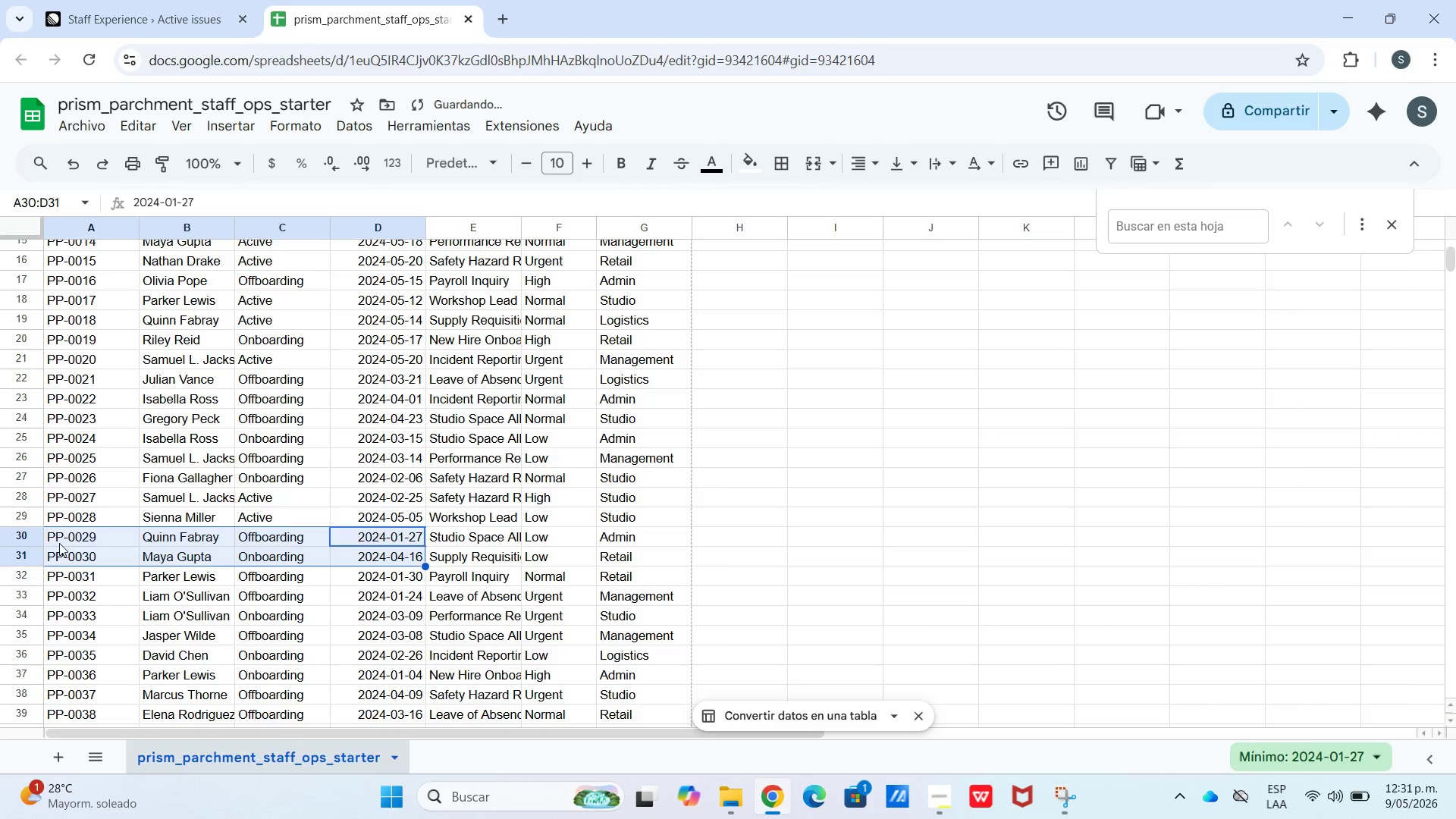 
left_click_drag(start_coordinate=[73, 543], to_coordinate=[78, 543])
 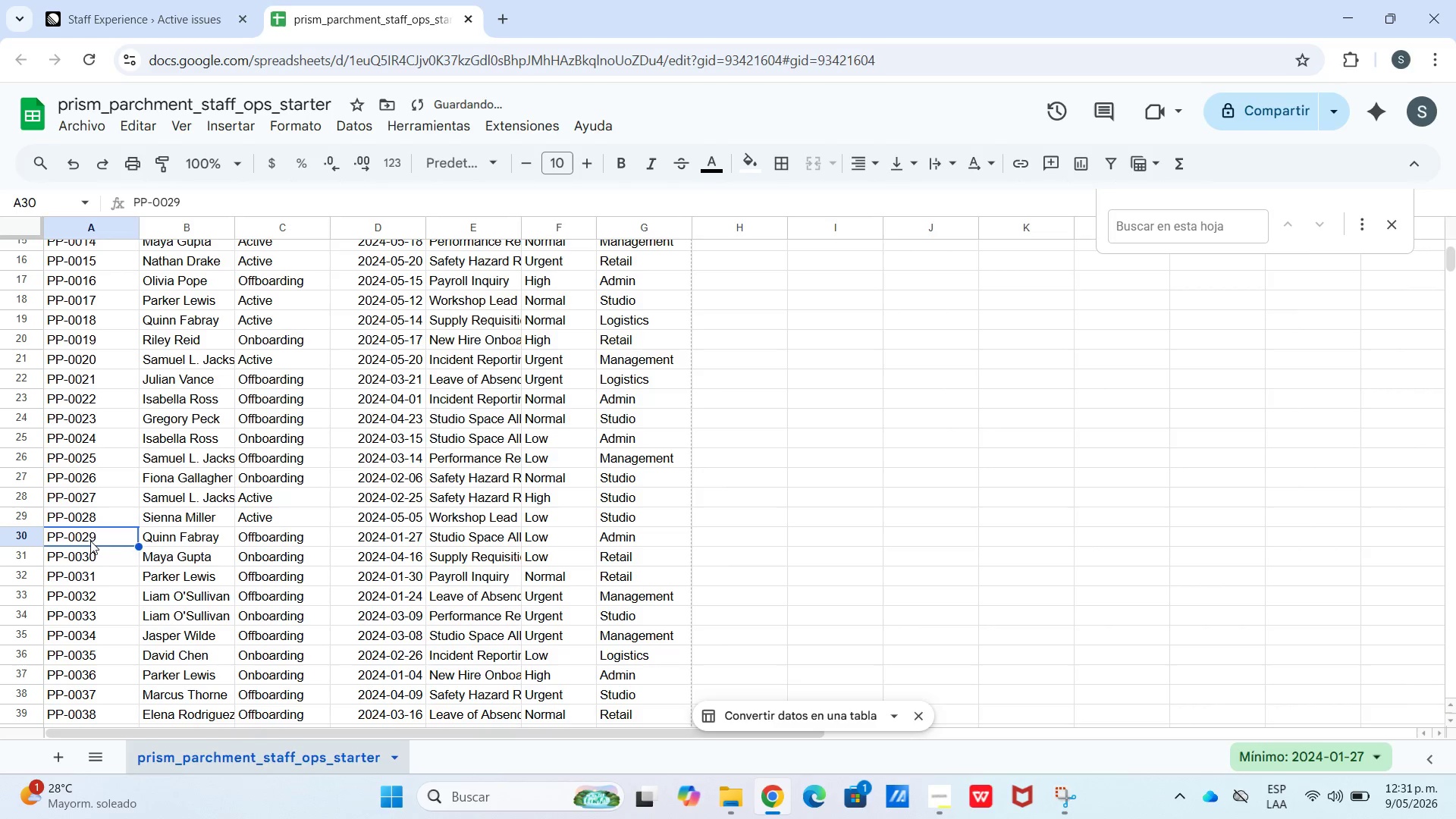 
left_click_drag(start_coordinate=[80, 543], to_coordinate=[88, 541])
 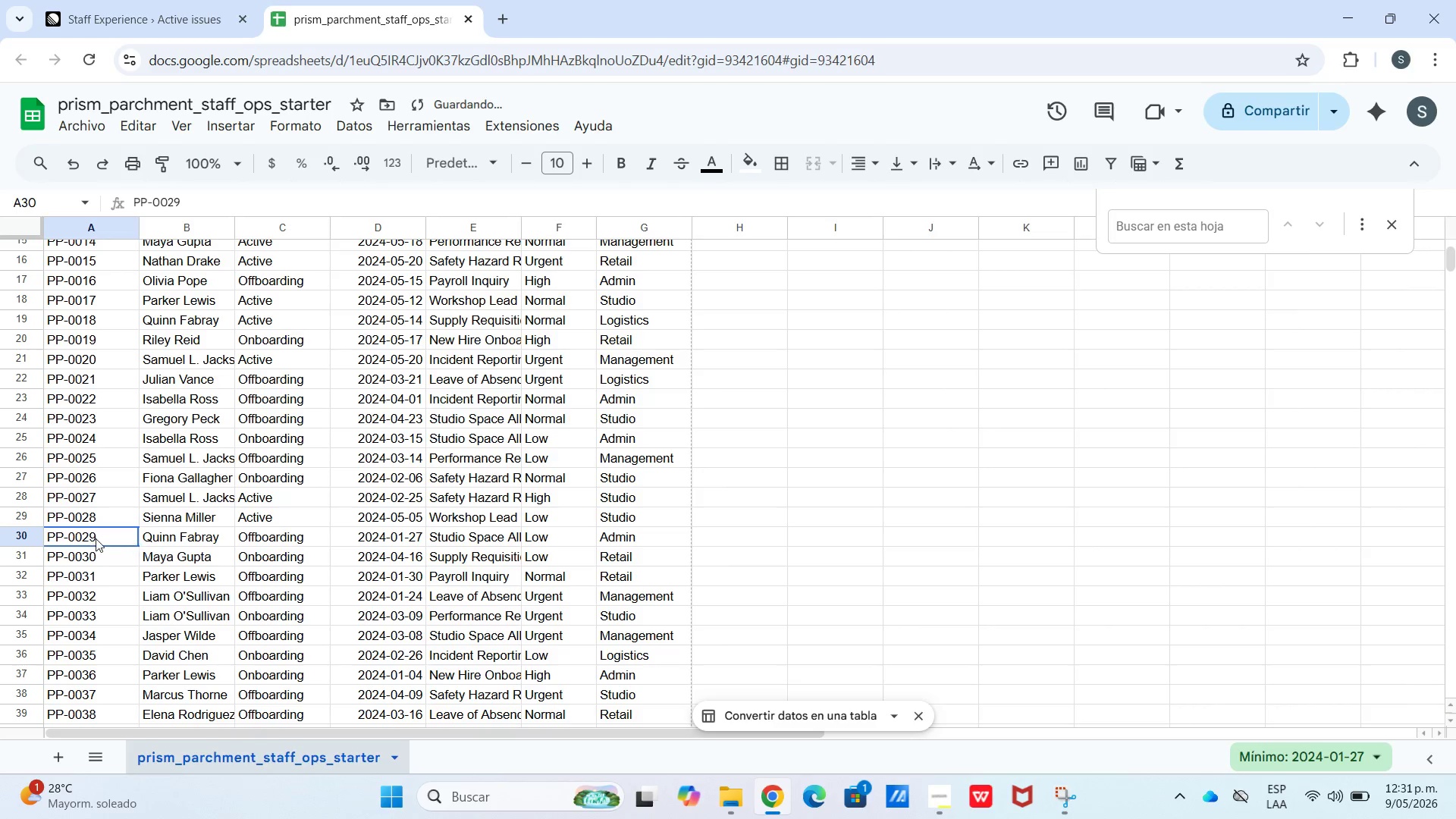 
left_click_drag(start_coordinate=[91, 541], to_coordinate=[96, 538])
 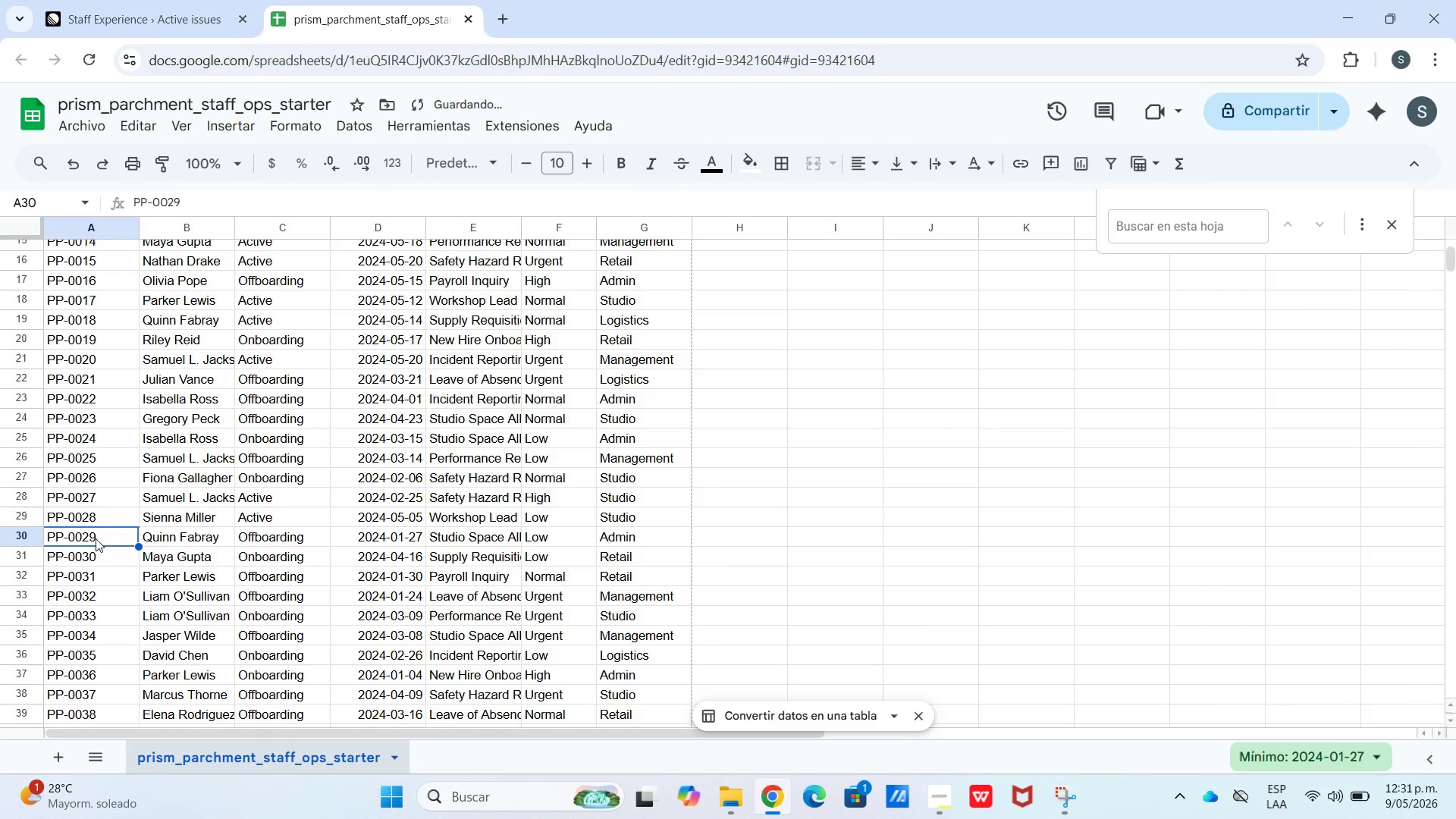 
triple_click([96, 538])
 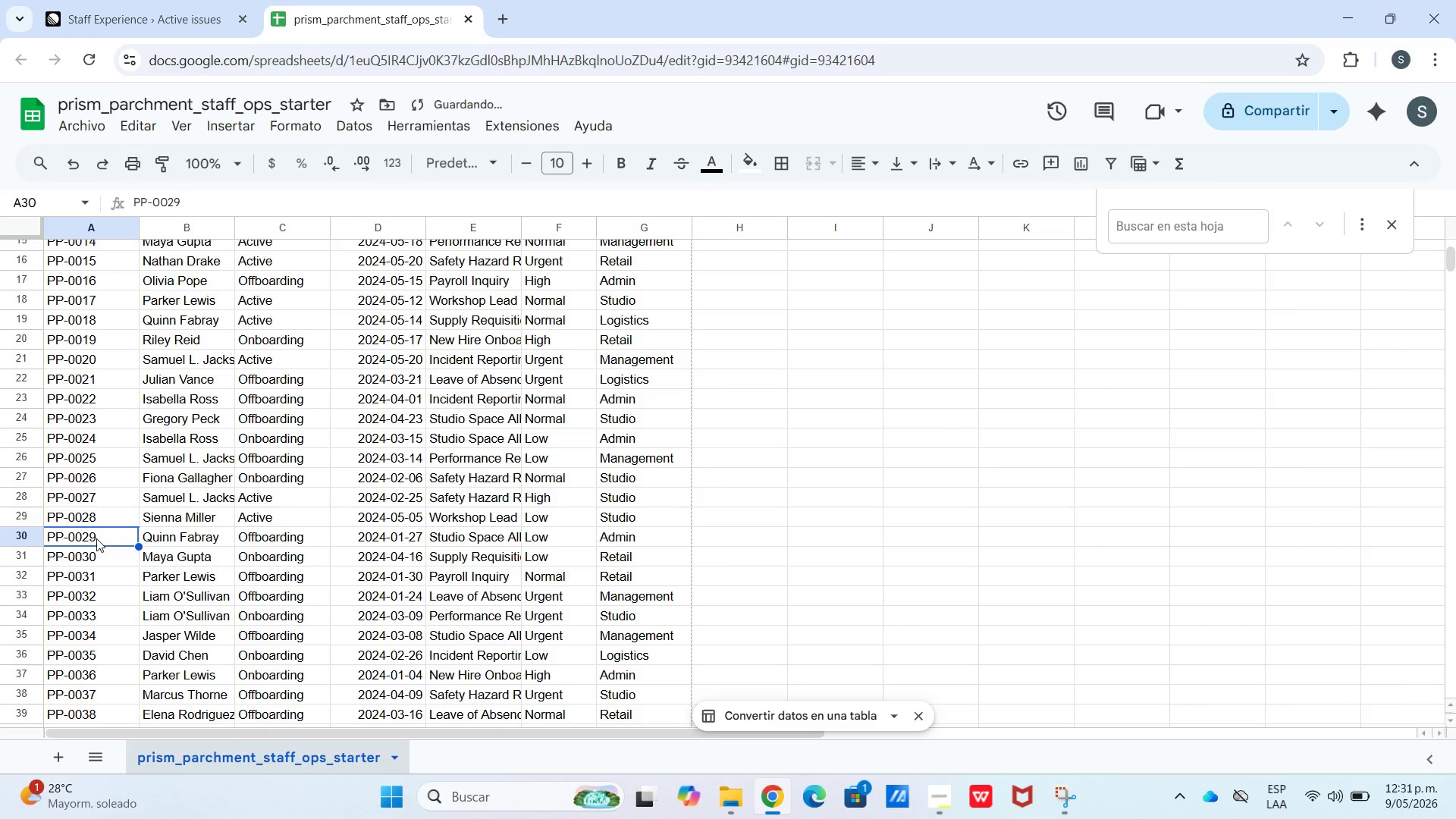 
left_click_drag(start_coordinate=[96, 538], to_coordinate=[151, 527])
 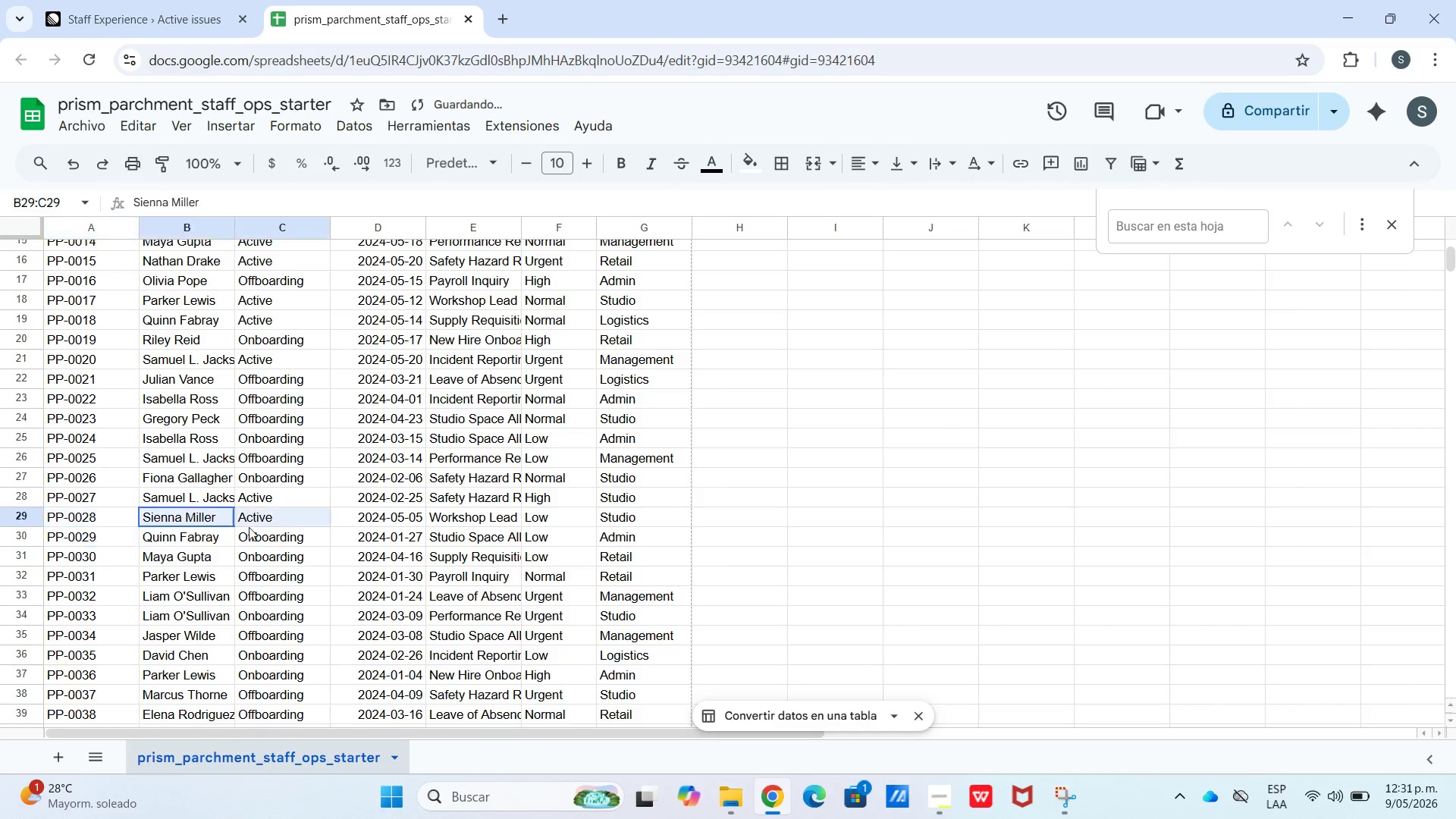 
left_click_drag(start_coordinate=[224, 527], to_coordinate=[366, 535])
 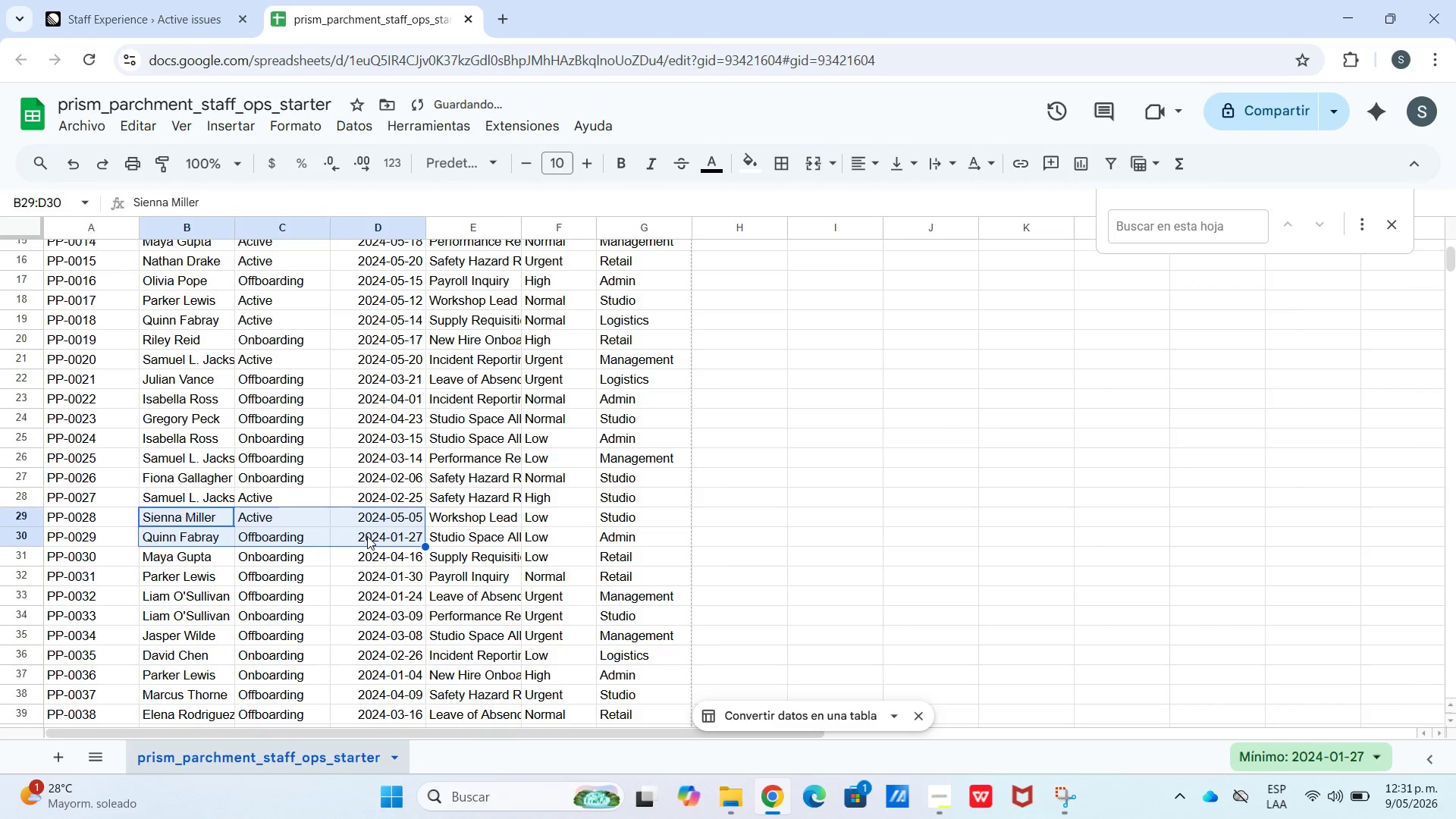 
left_click([367, 536])
 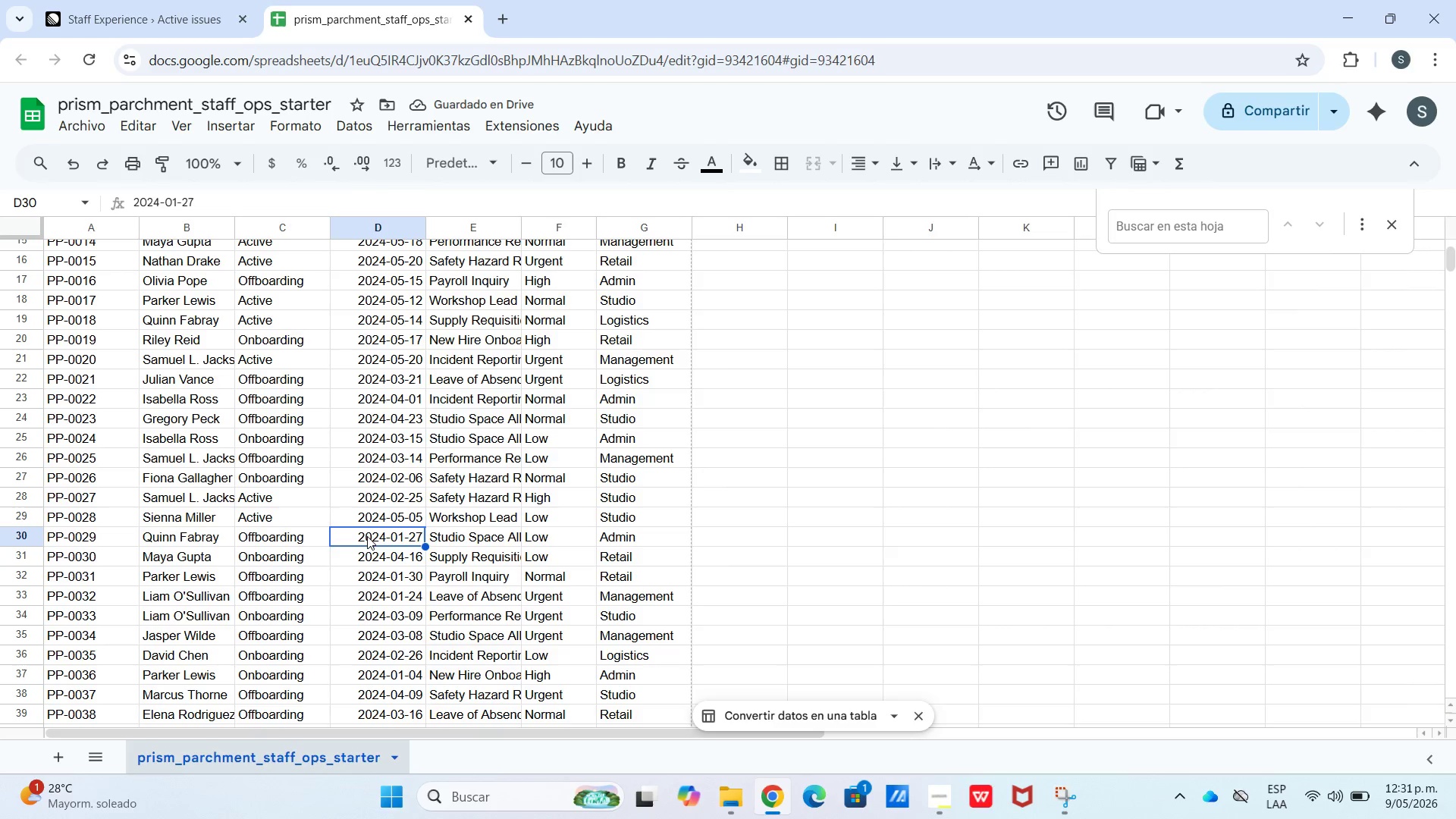 
left_click_drag(start_coordinate=[367, 536], to_coordinate=[101, 532])
 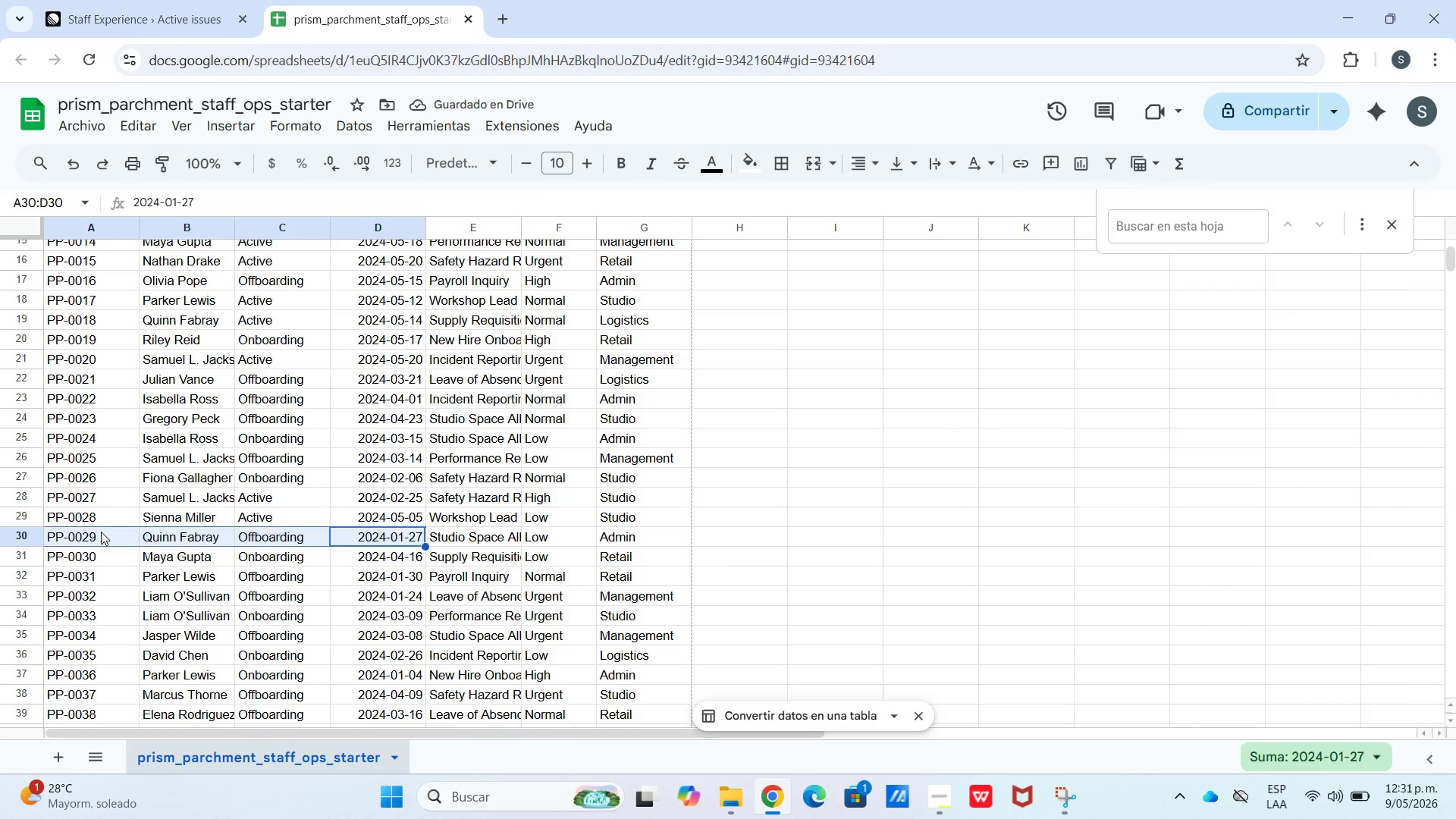 
key(Control+C)
 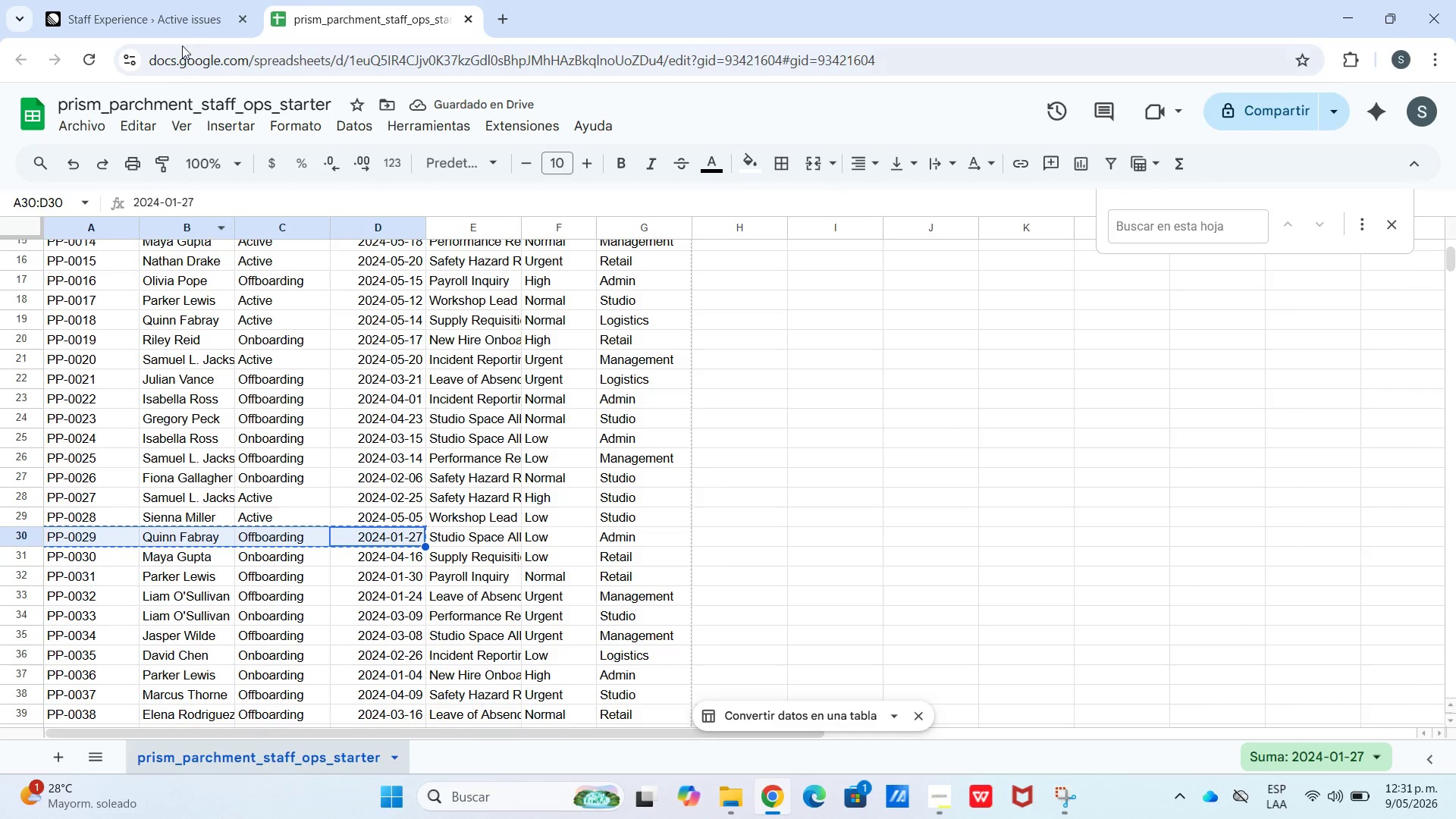 
left_click([189, 8])
 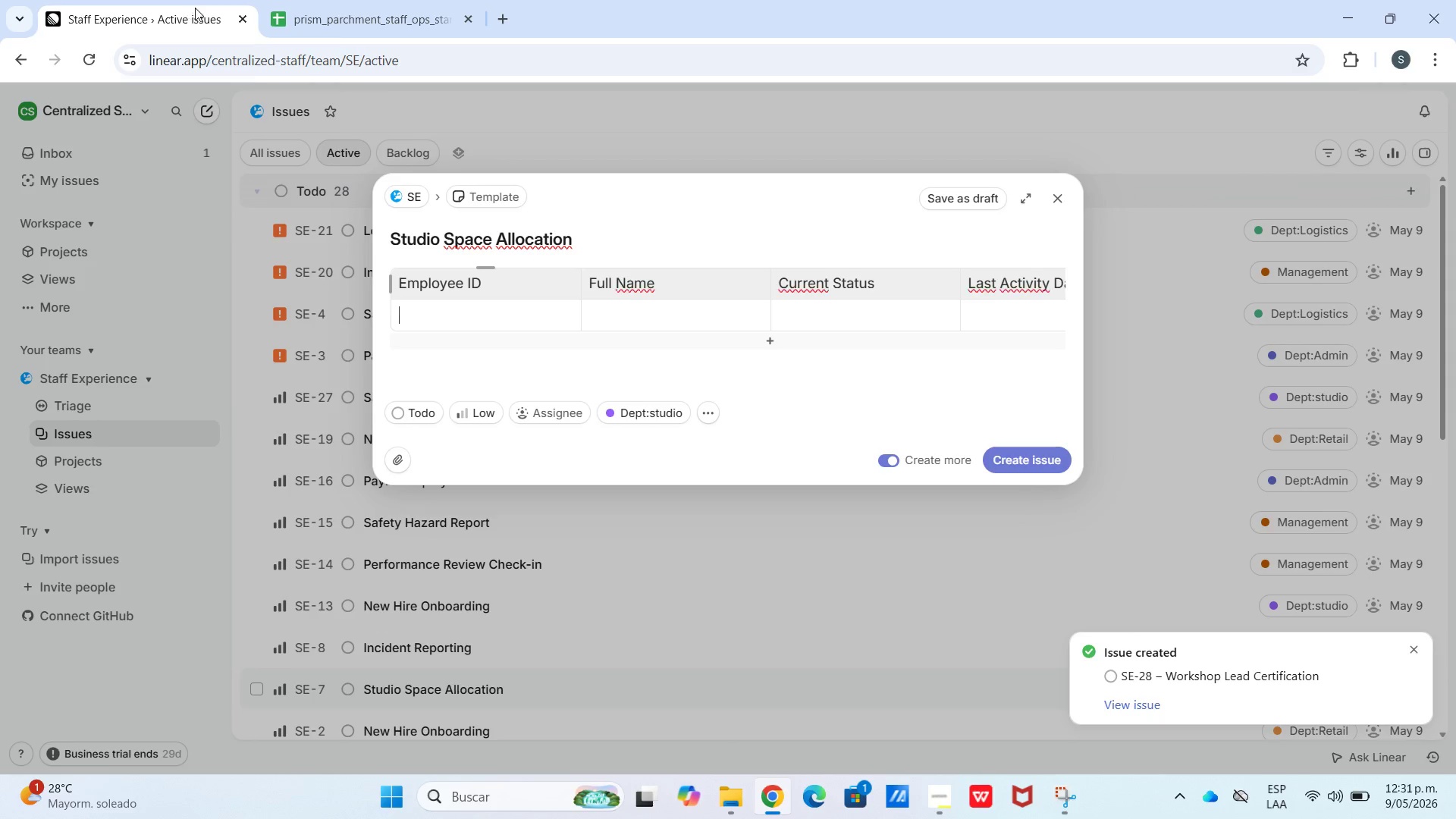 
key(Control+V)
 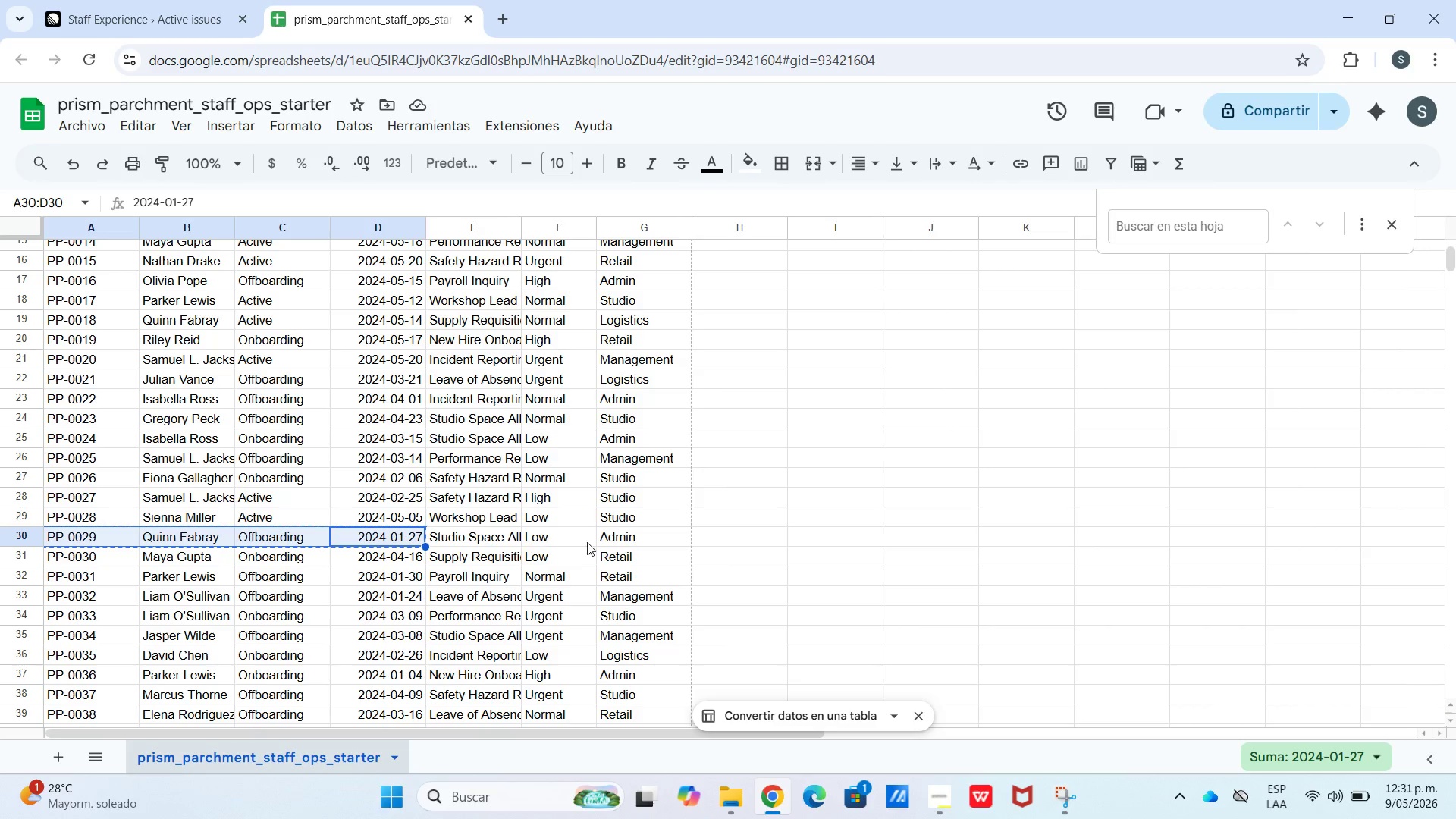 
left_click_drag(start_coordinate=[196, 12], to_coordinate=[197, 16])
 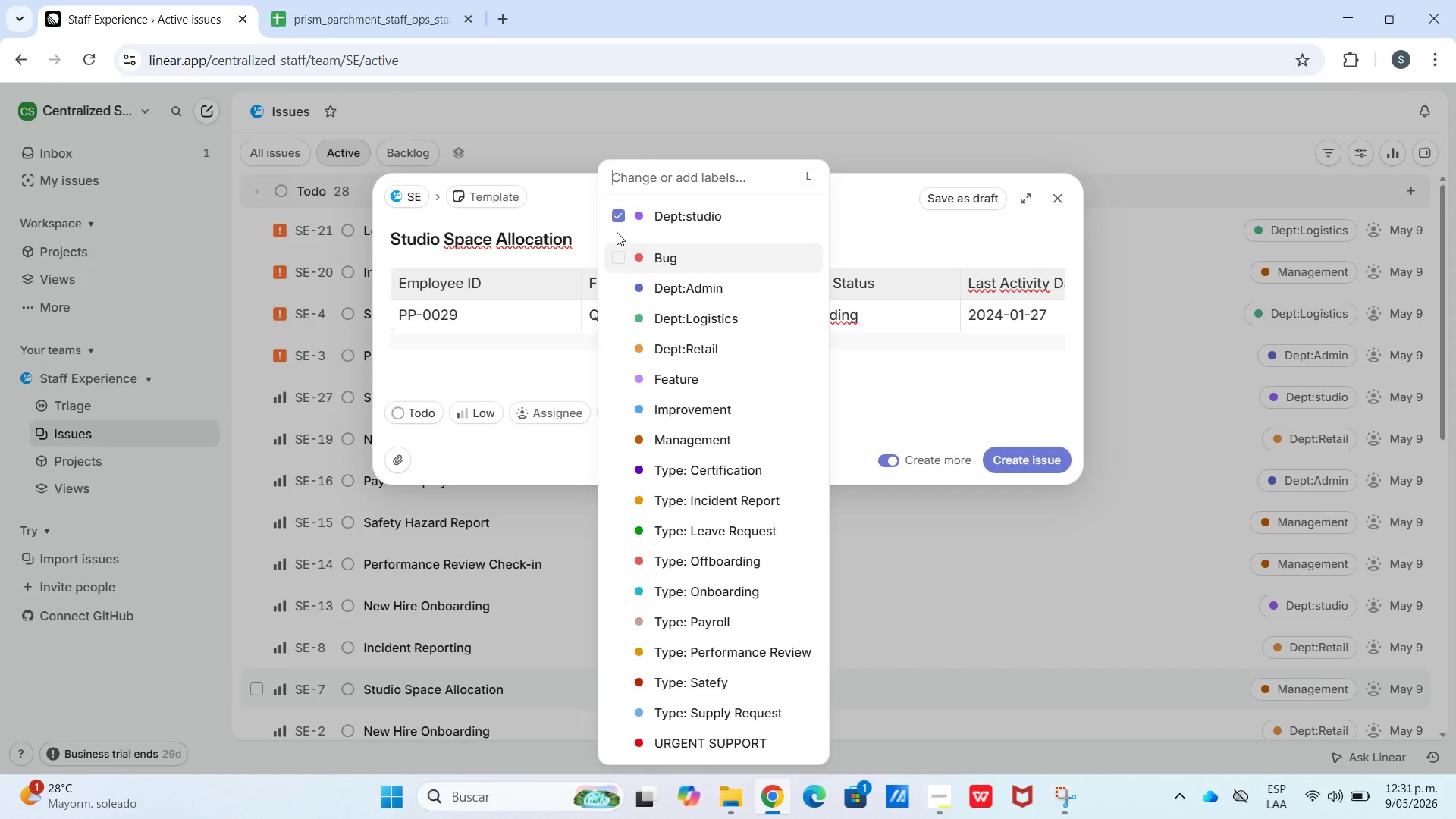 
left_click([614, 215])
 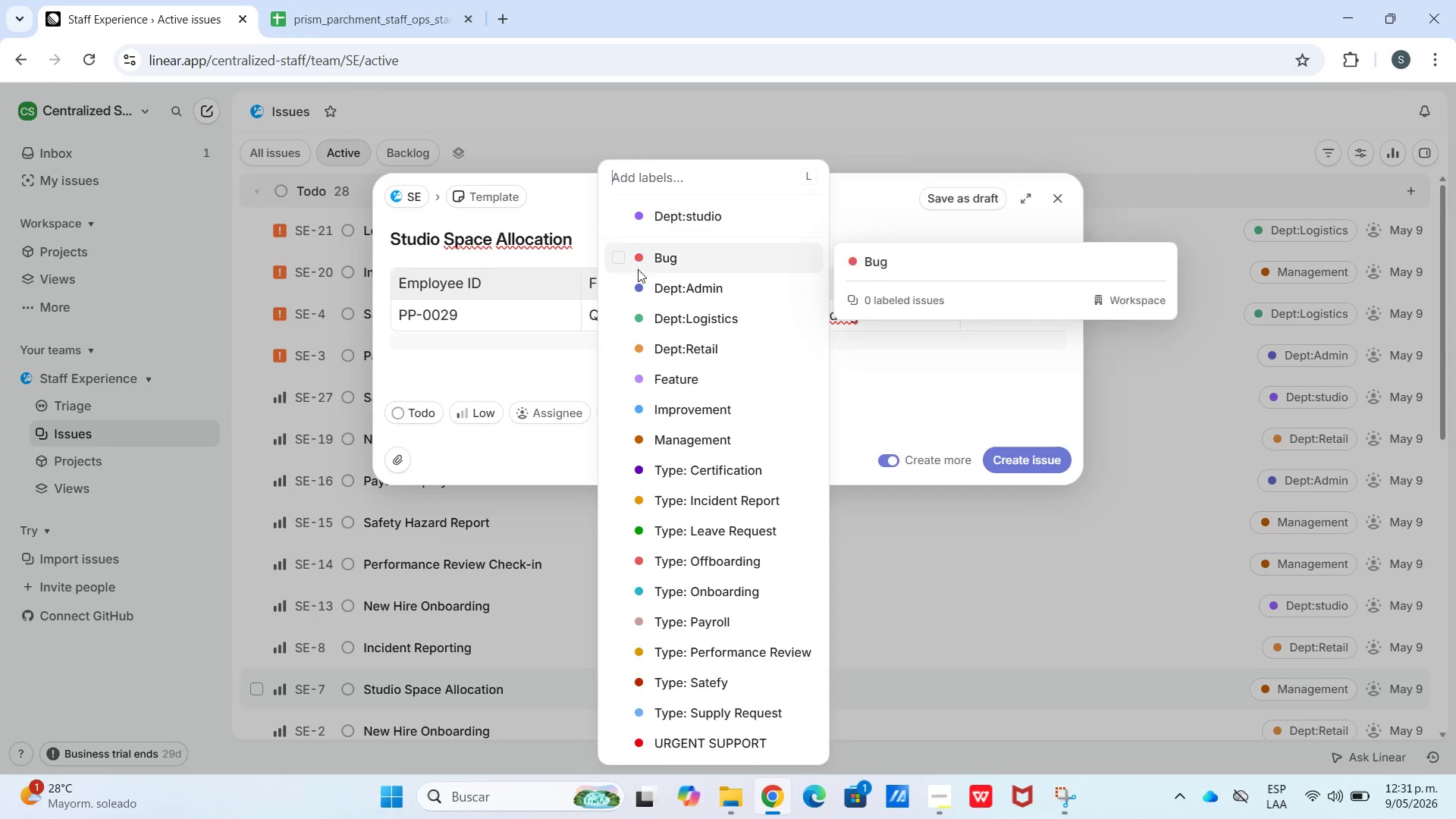 
left_click([643, 278])
 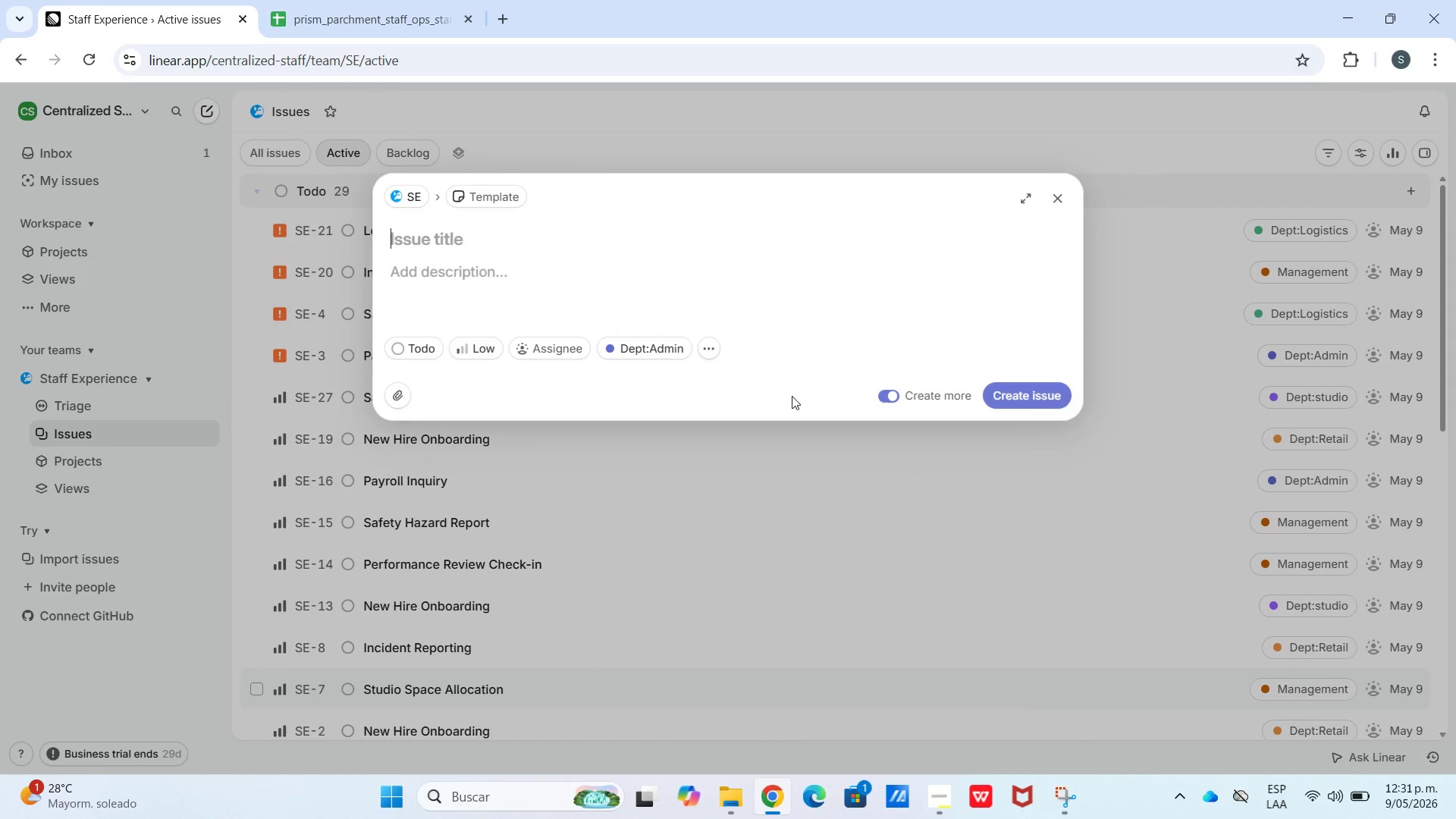 
left_click([425, 0])
 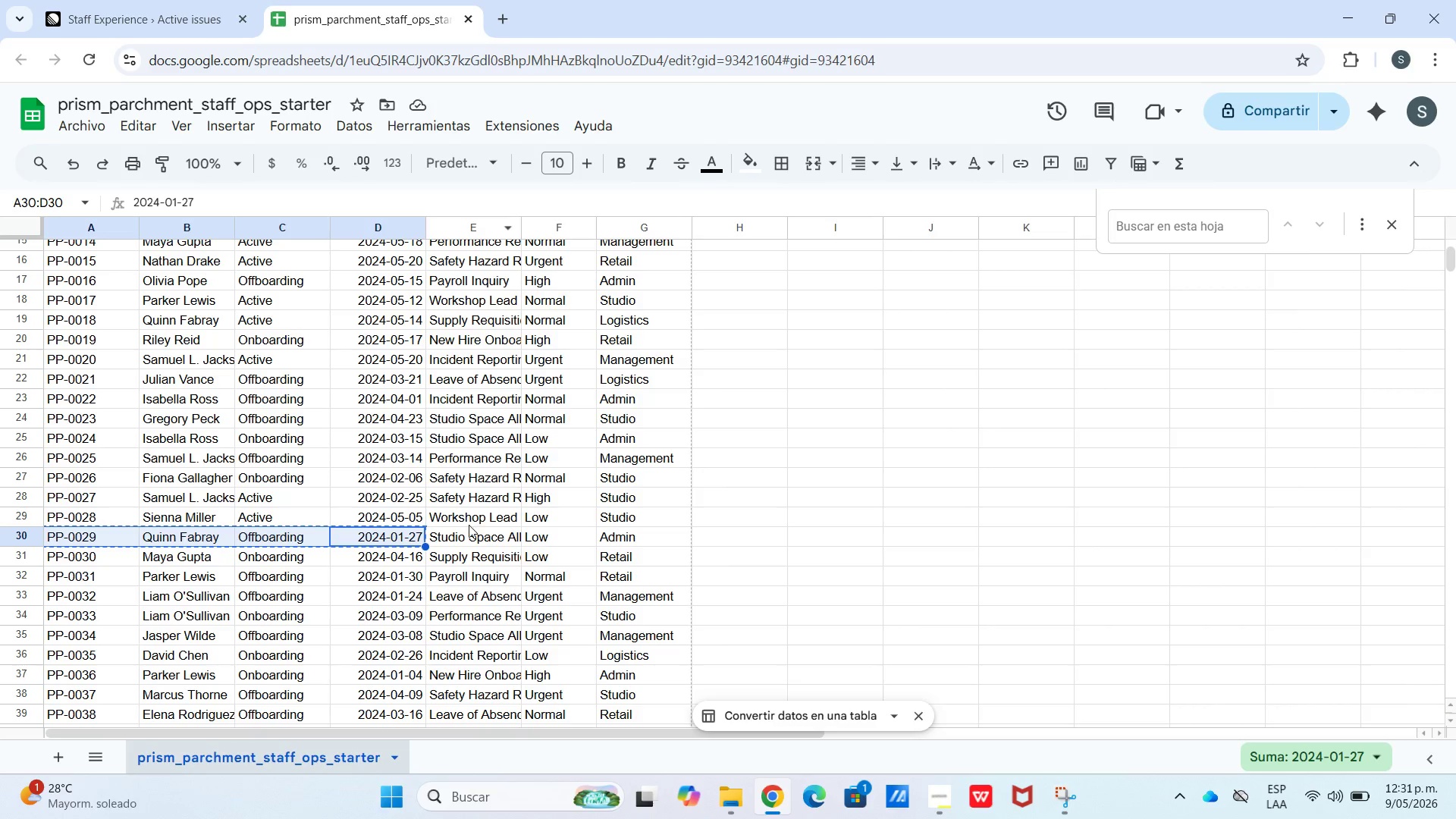 
left_click([465, 559])
 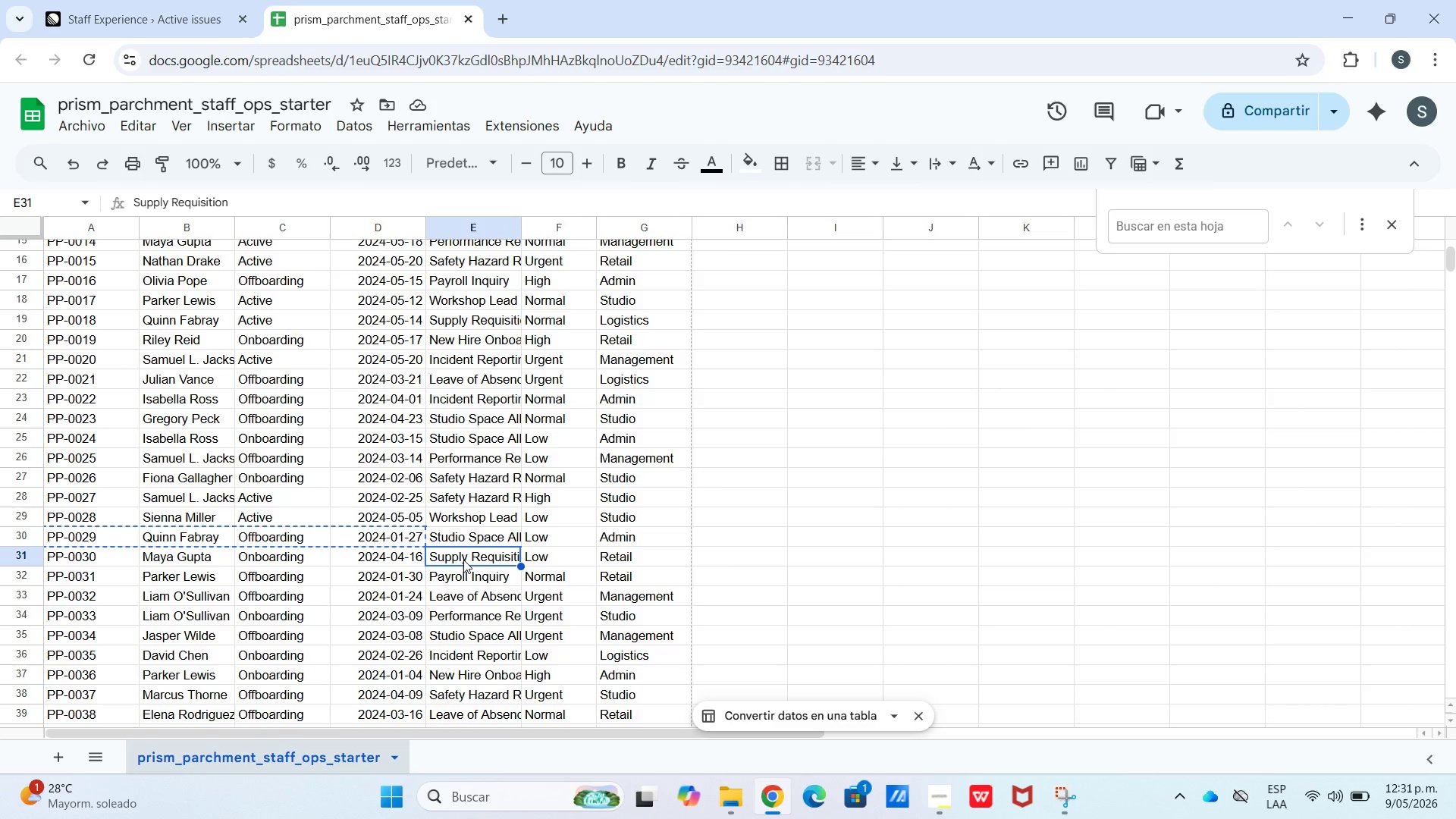 
key(Control+C)
 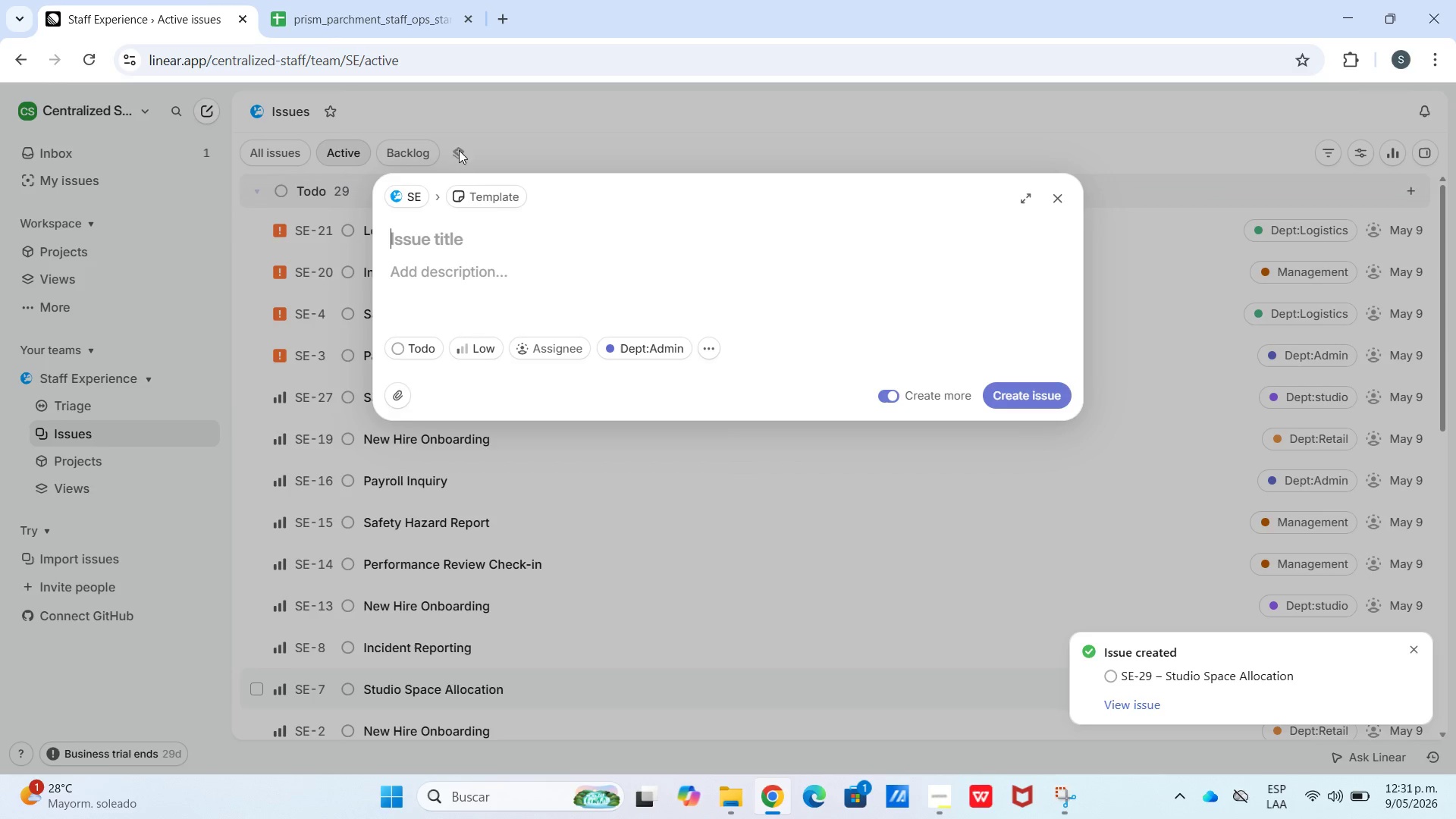 
key(Control+V)
 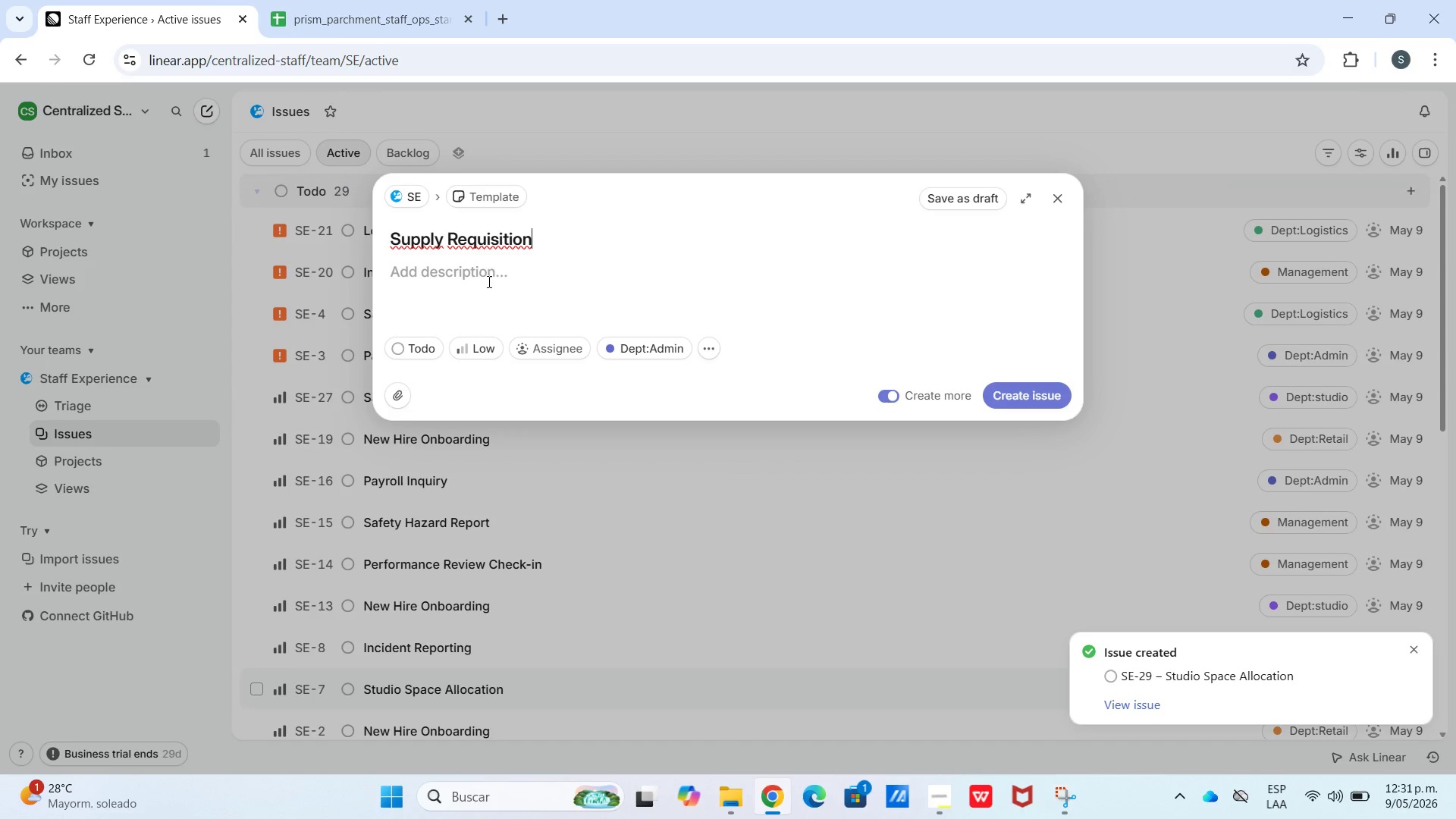 
left_click([486, 287])
 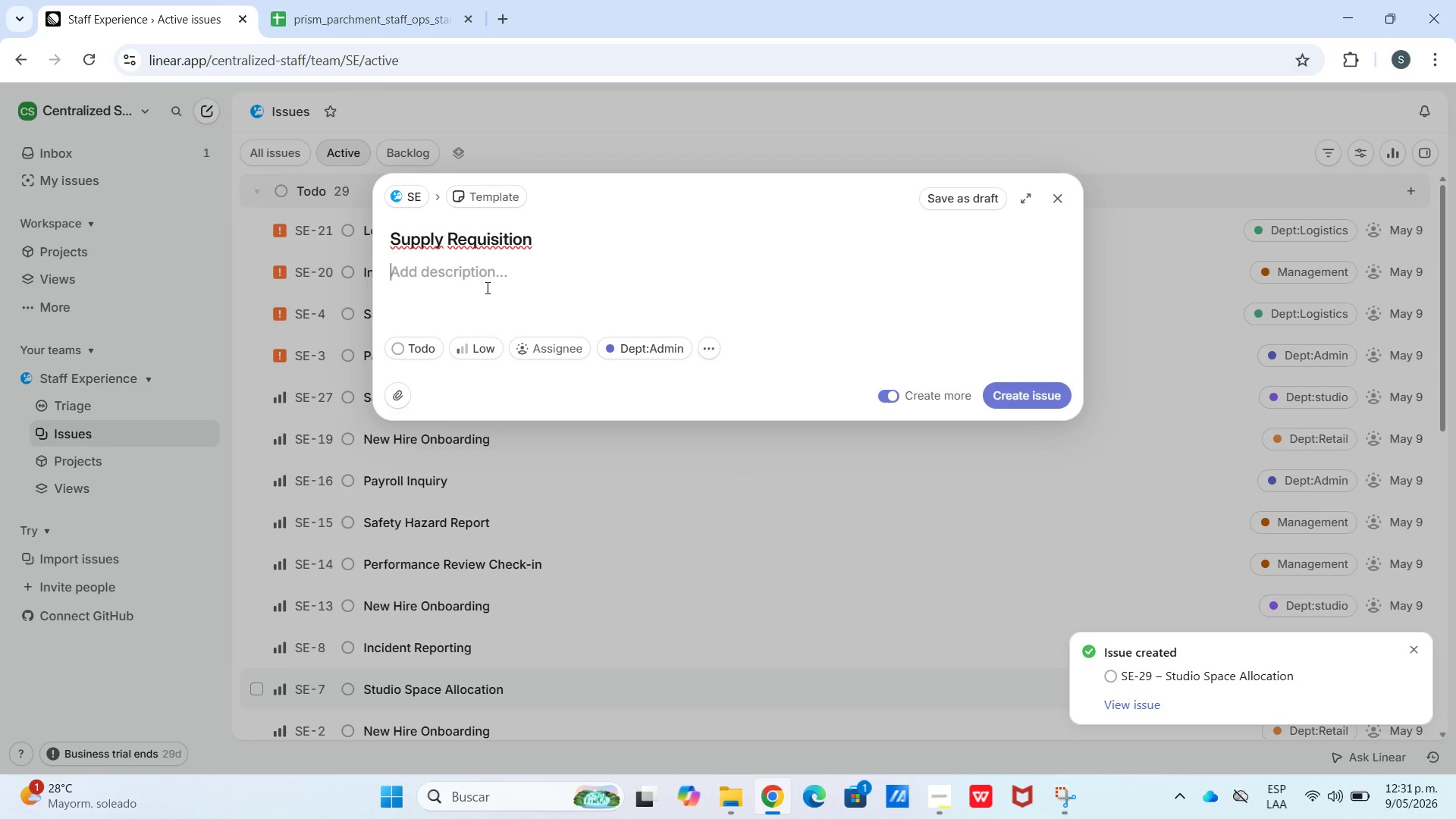 
key(Meta+V)
 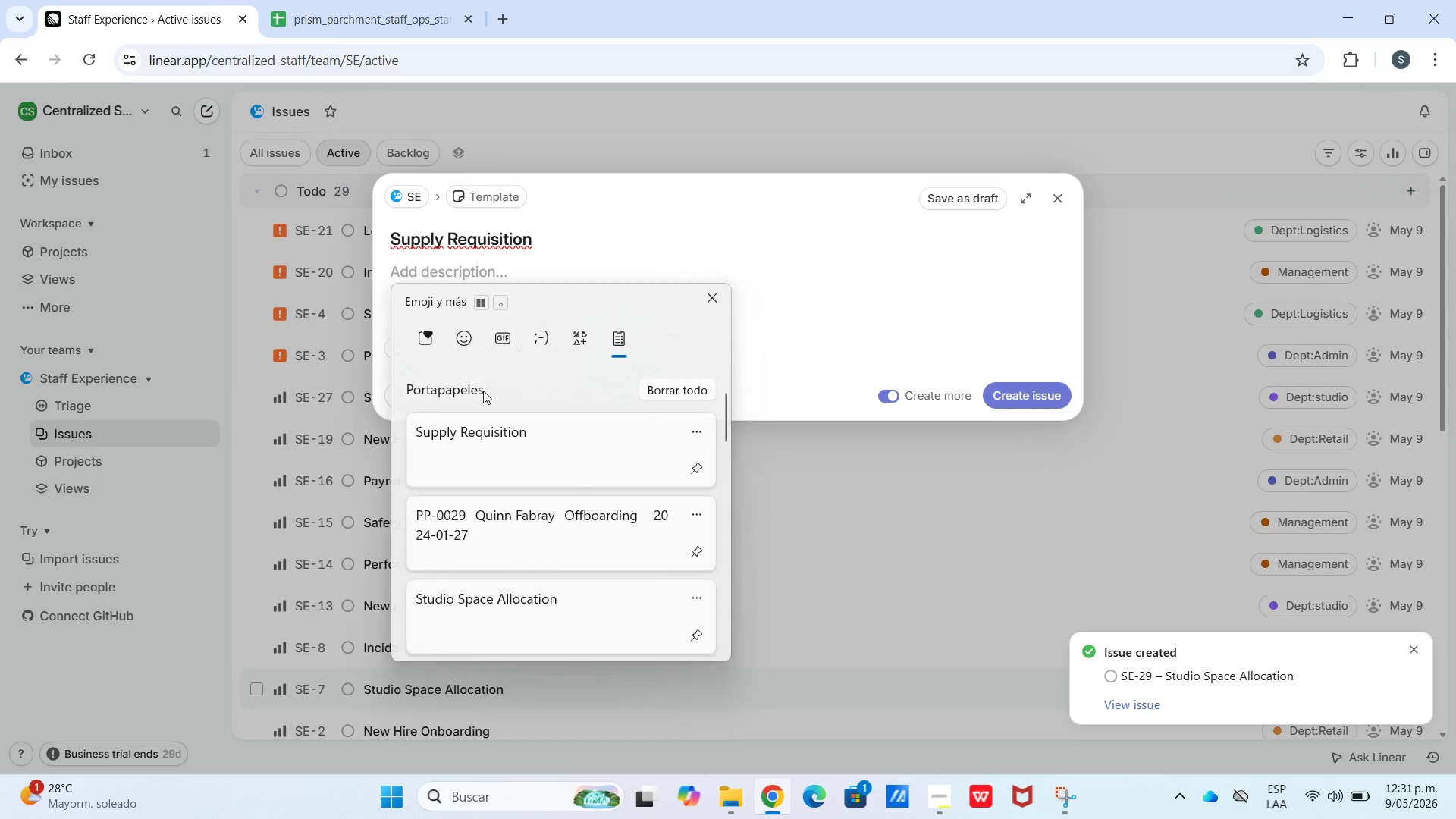 
scroll: coordinate [453, 537], scroll_direction: down, amount: 34.0
 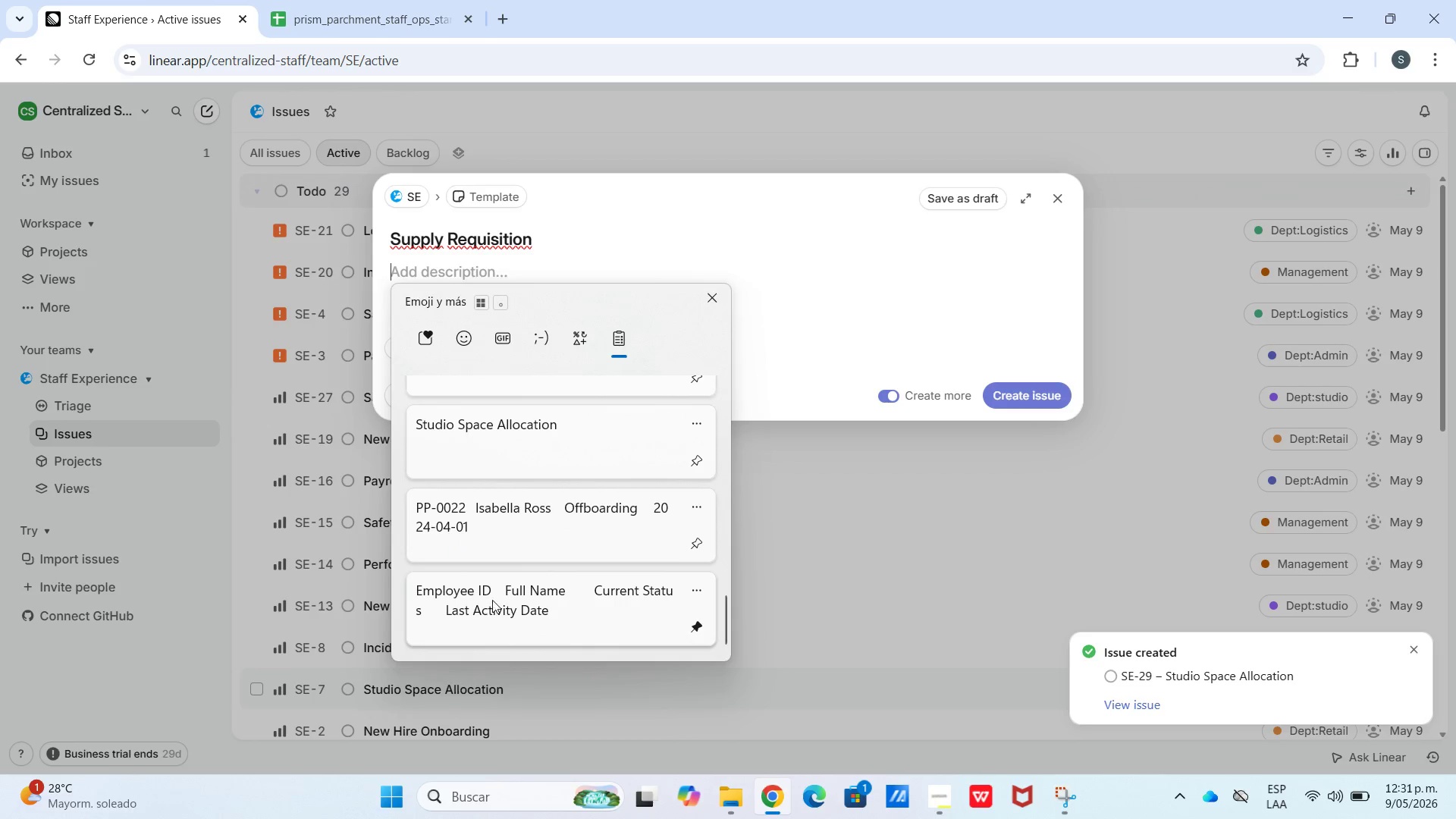 
left_click([494, 601])
 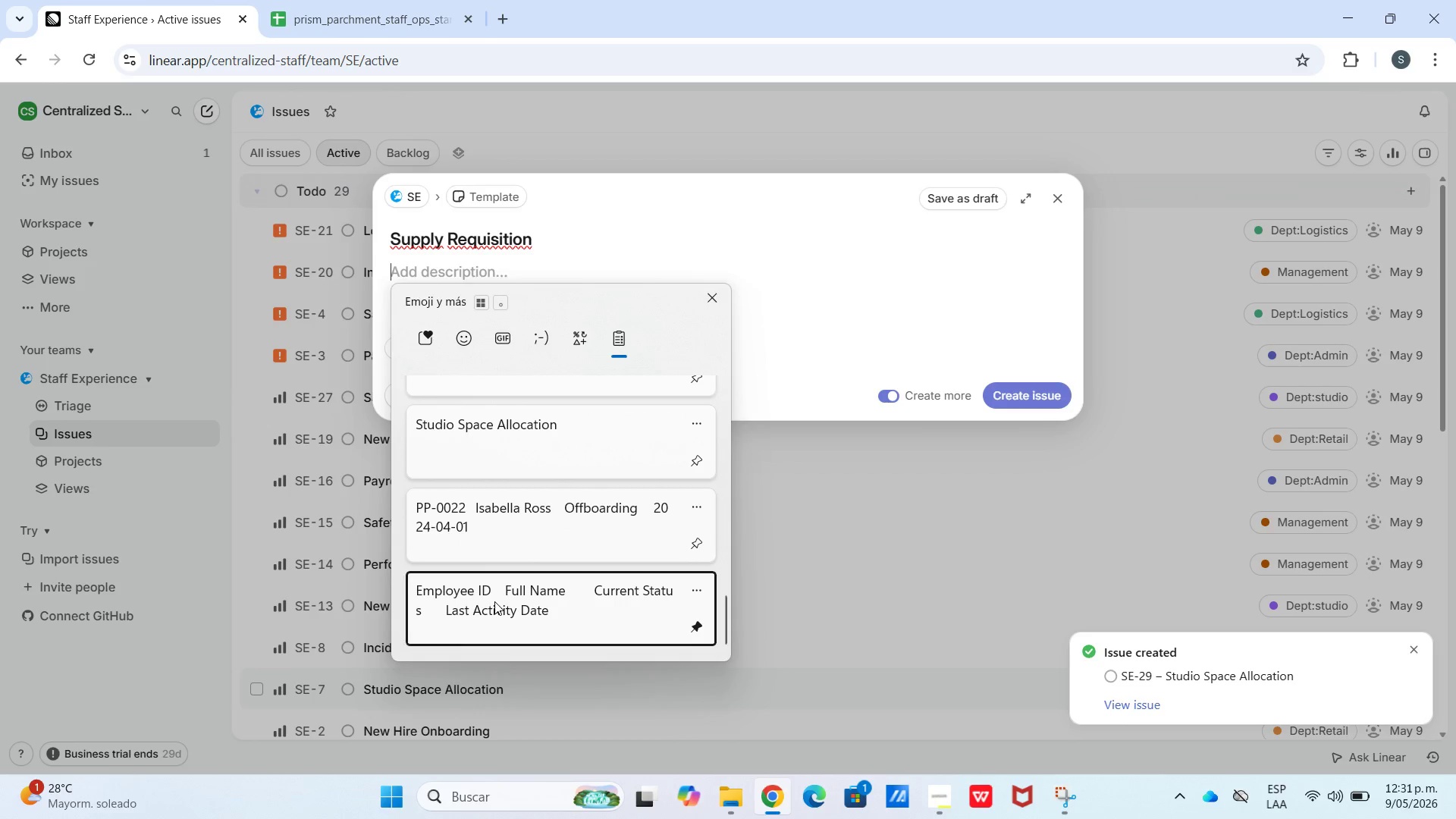 
key(Control+ControlLeft)
 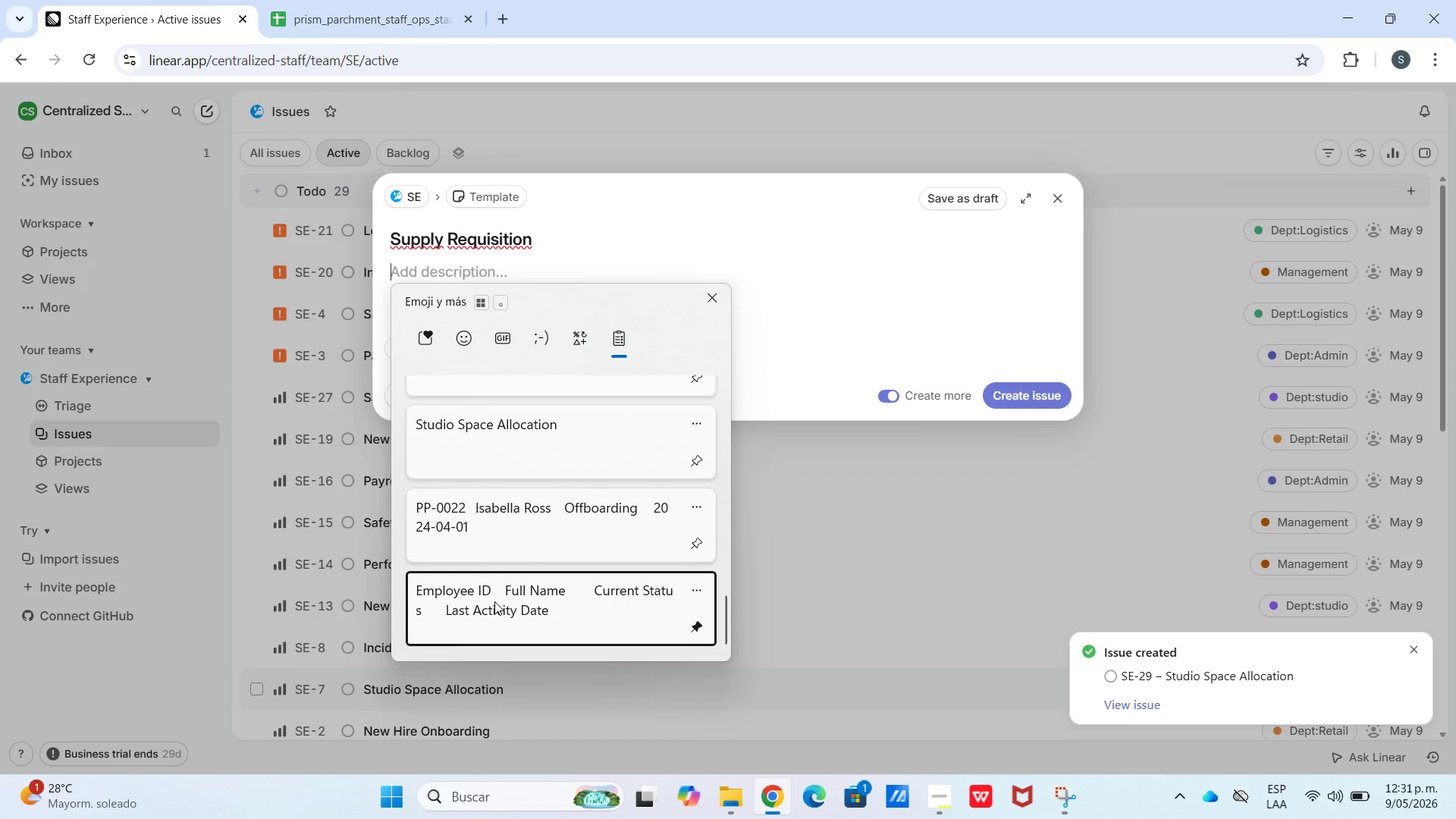 
hold_key(key=V, duration=6.33)
 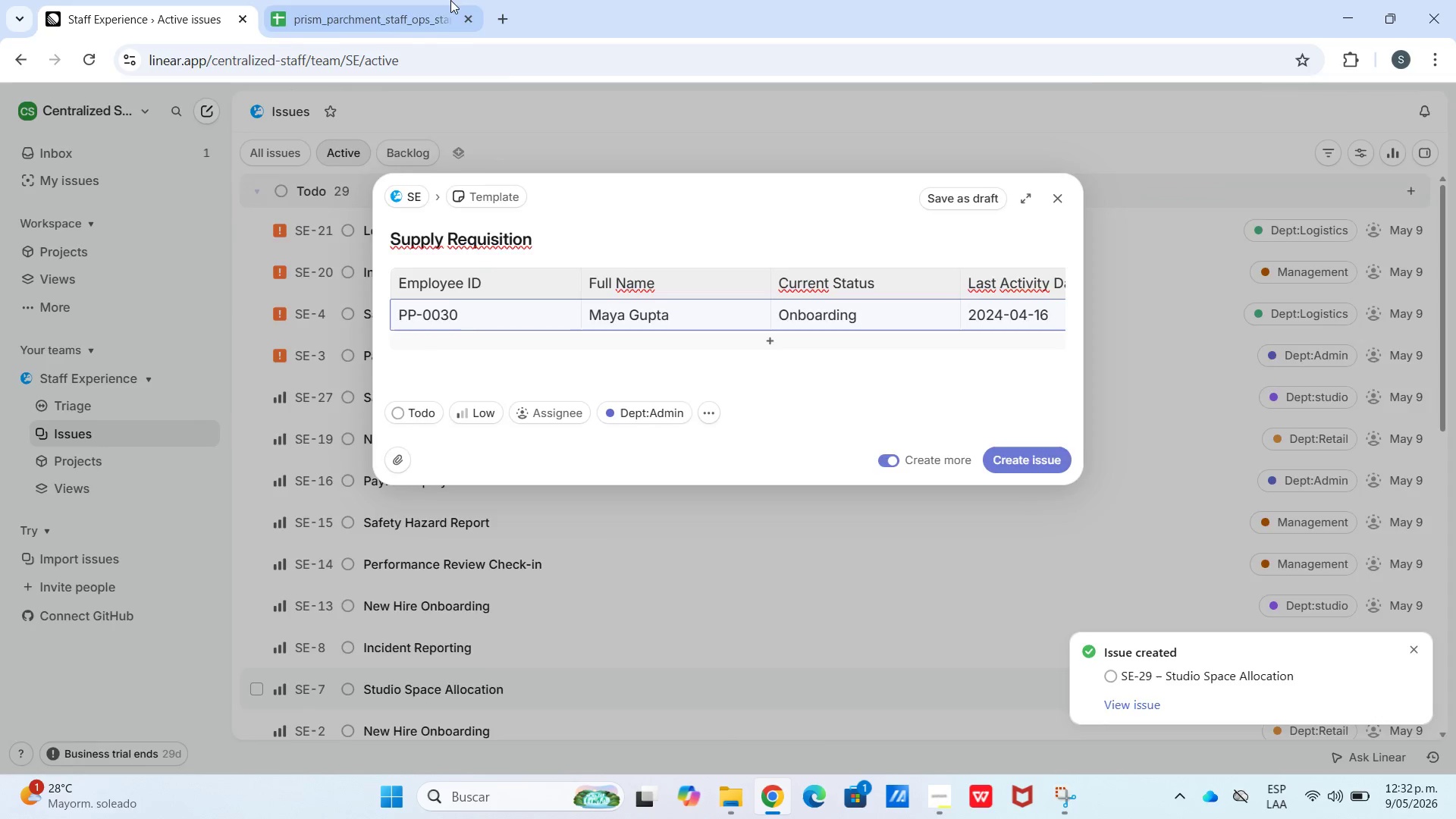 
left_click([457, 308])
 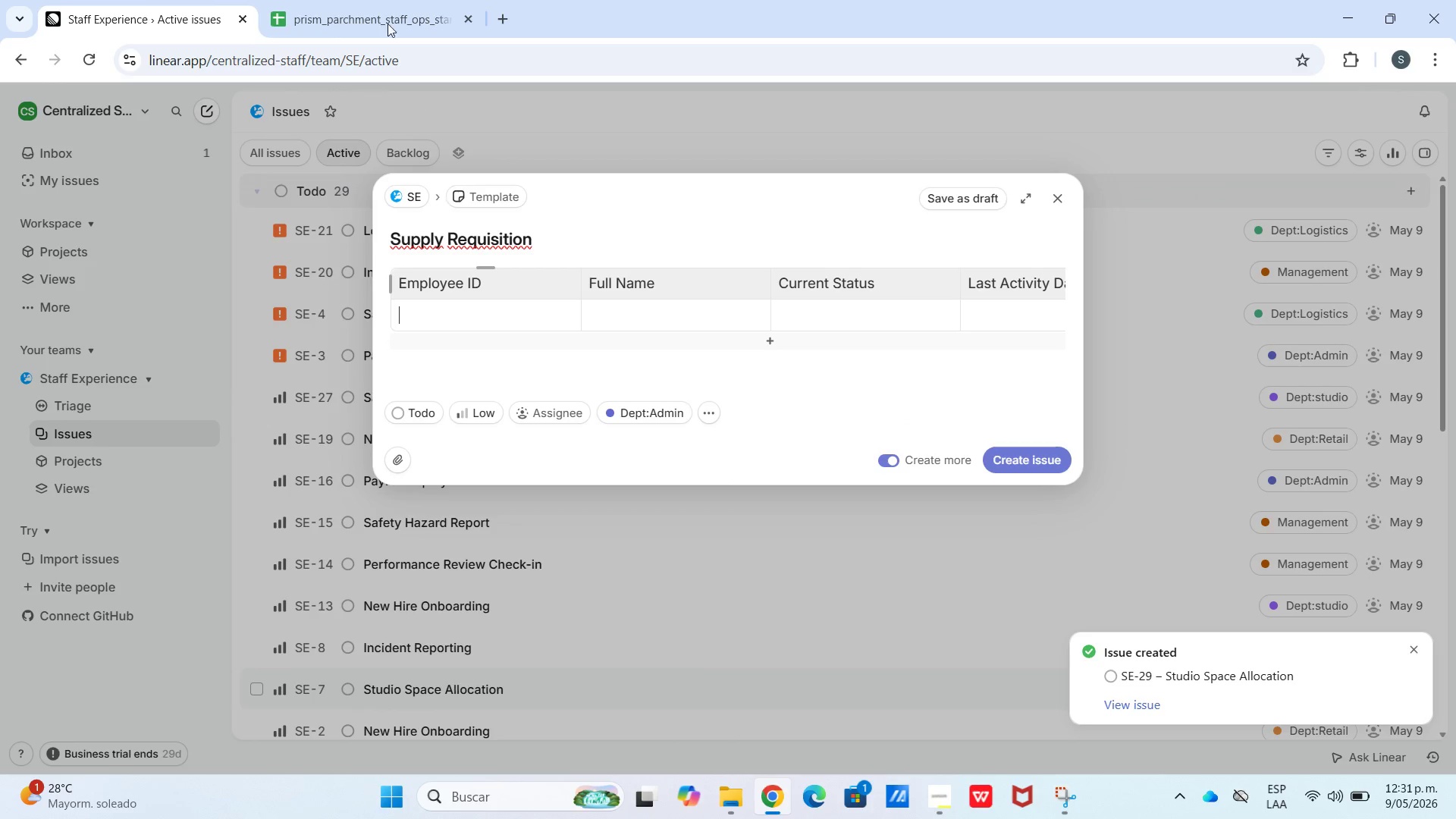 
left_click([372, 0])
 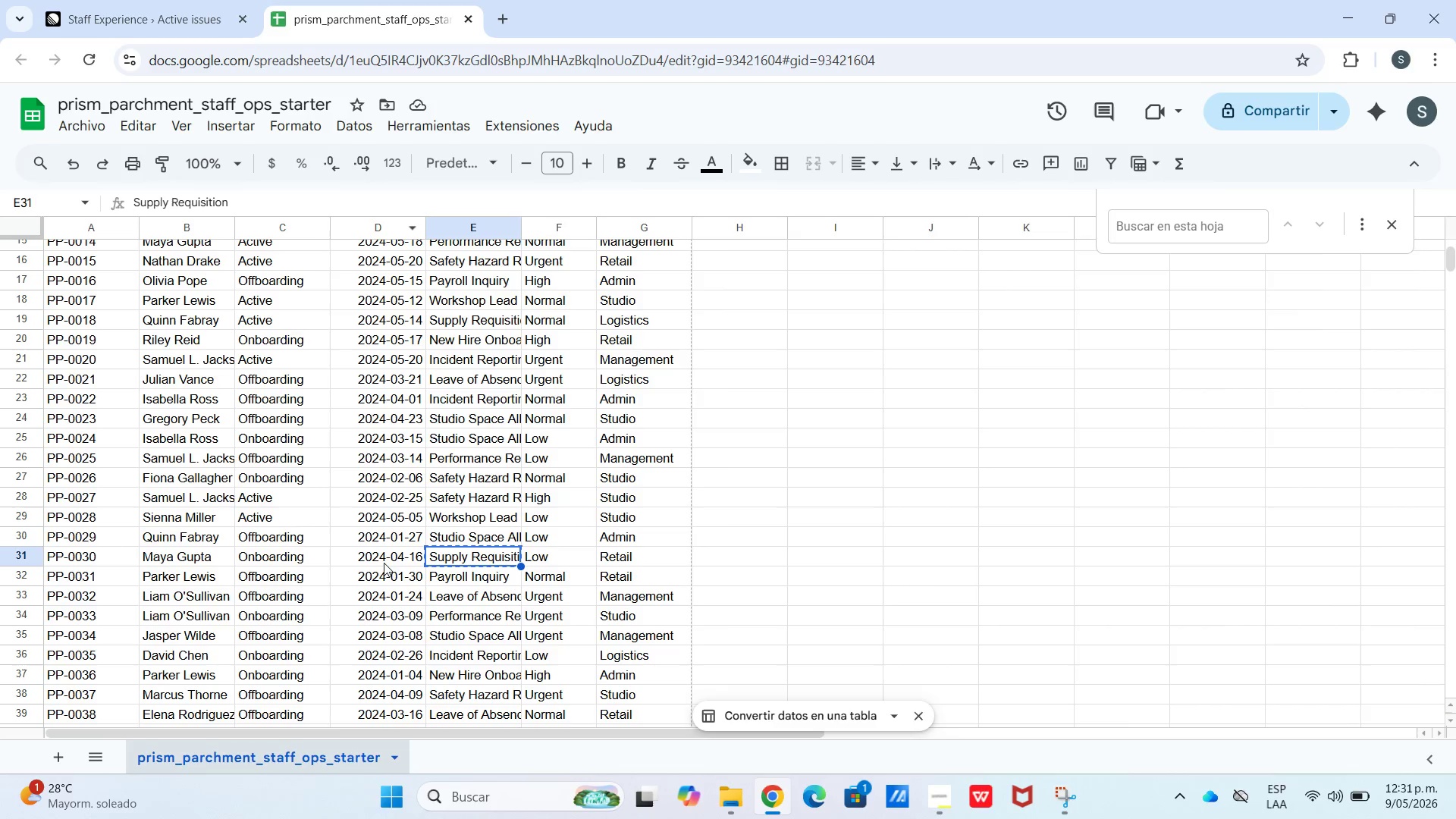 
left_click_drag(start_coordinate=[385, 560], to_coordinate=[115, 559])
 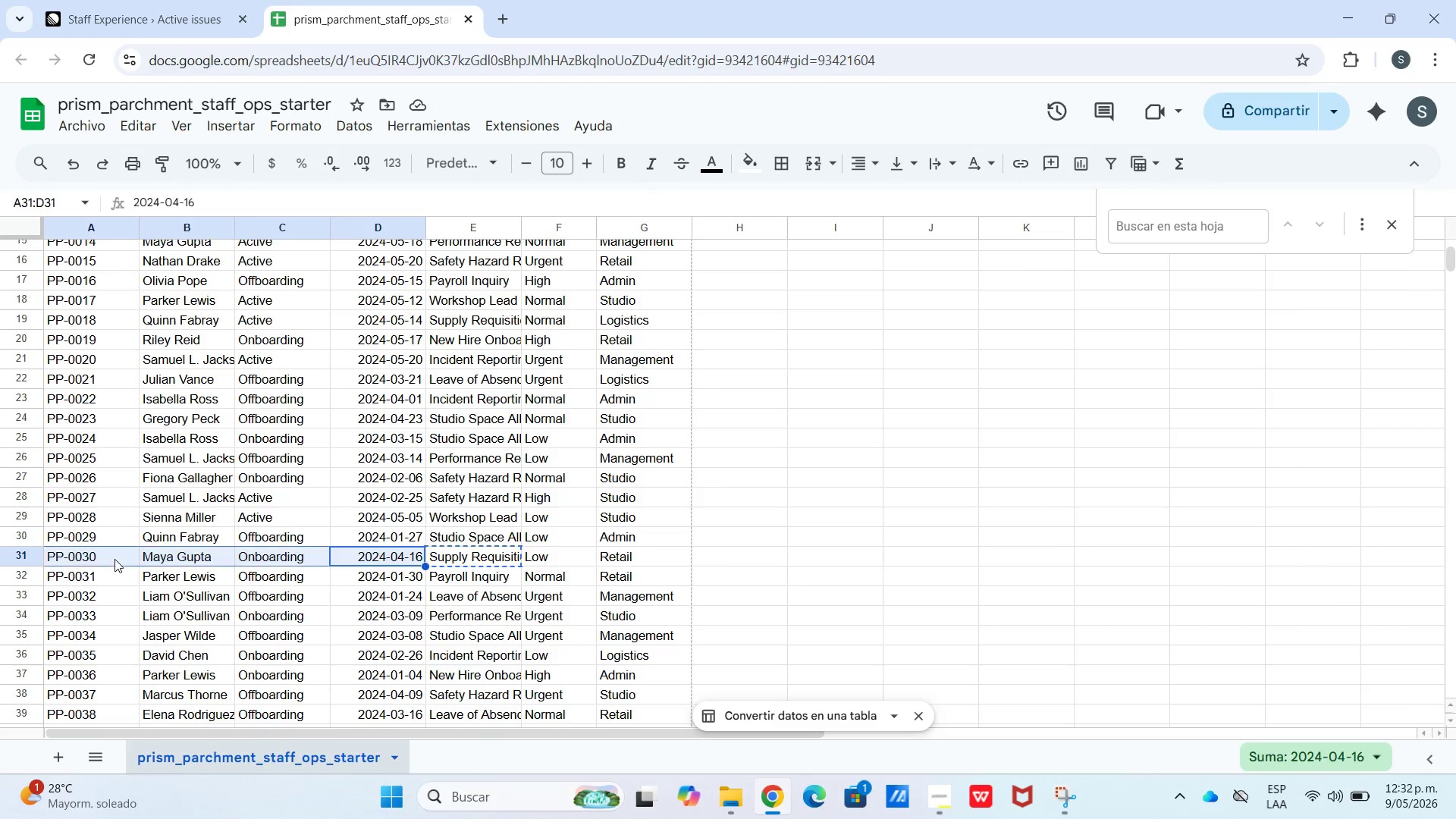 
key(Control+C)
 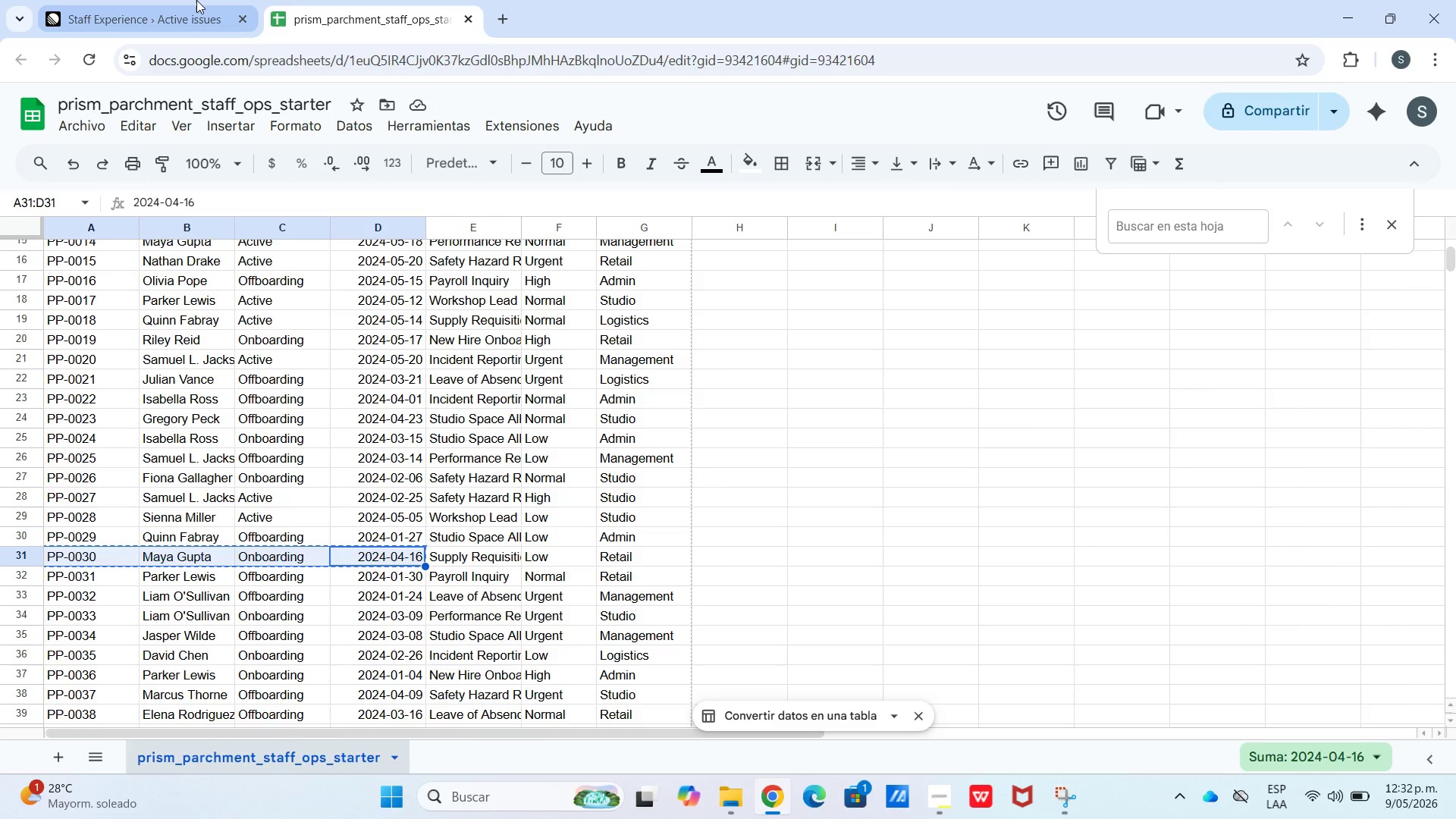 
left_click([196, 0])
 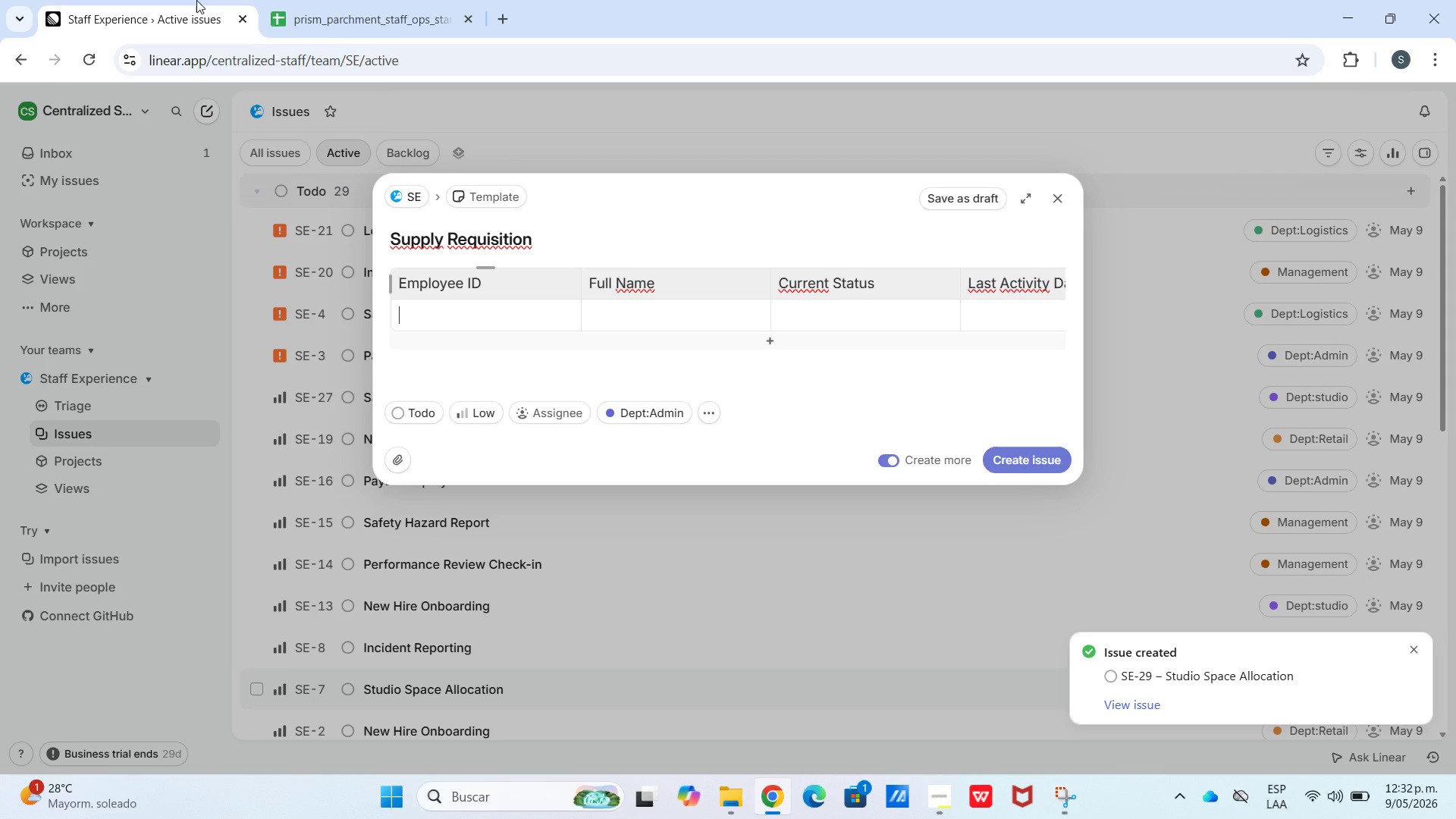 
hold_key(key=ControlLeft, duration=0.75)
 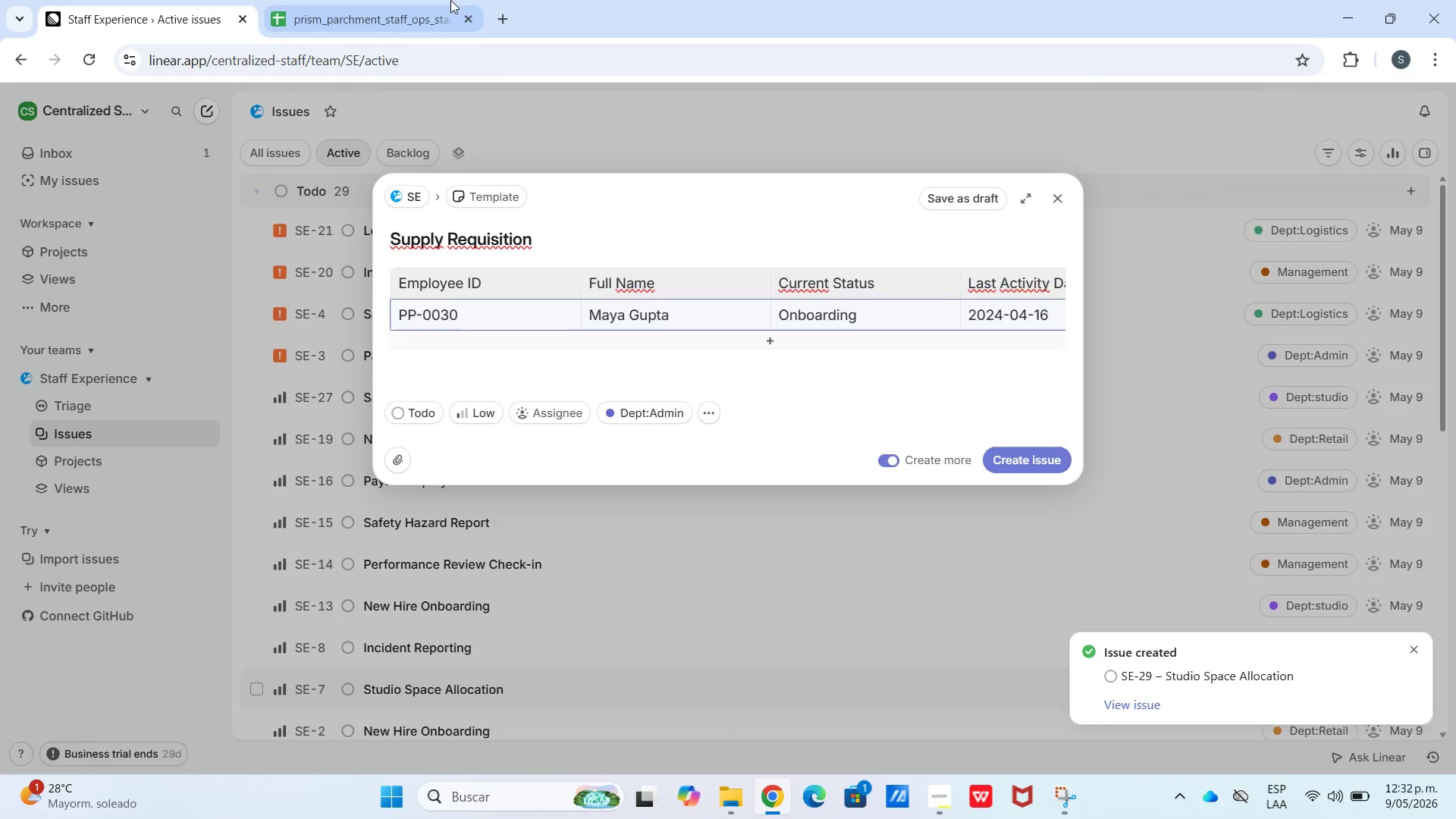 
left_click([450, 0])
 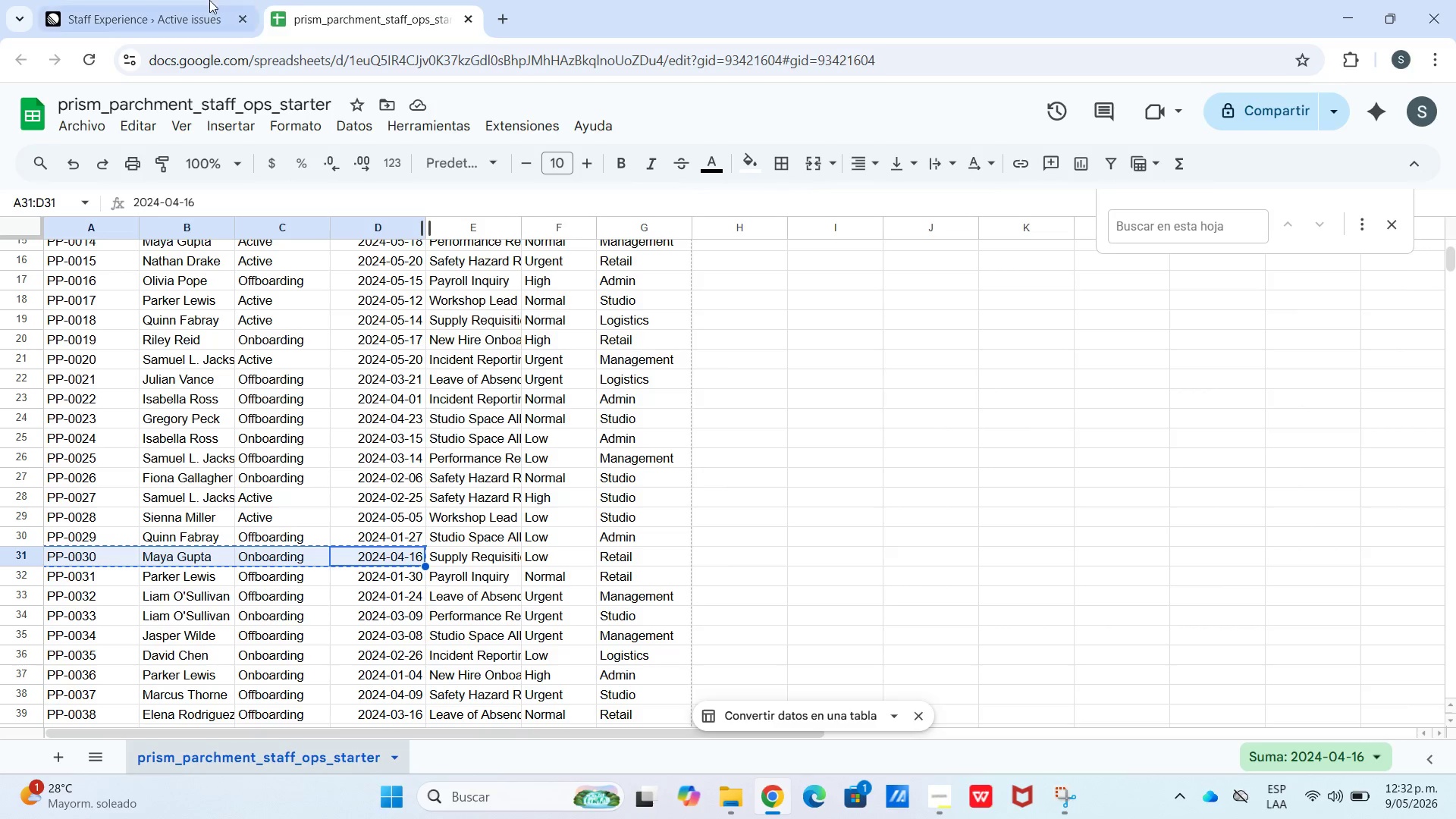 
left_click([168, 0])
 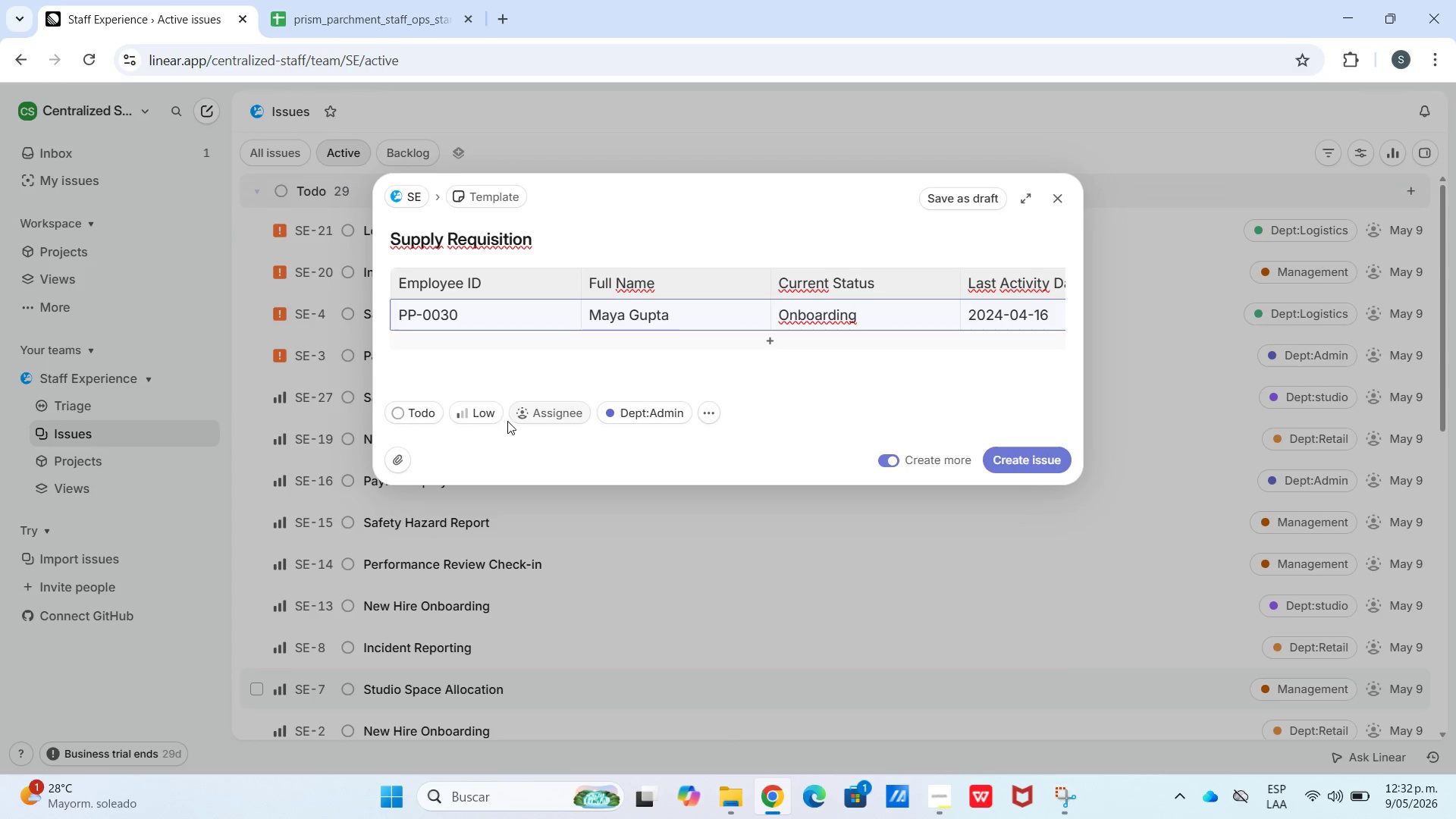 
left_click([622, 419])
 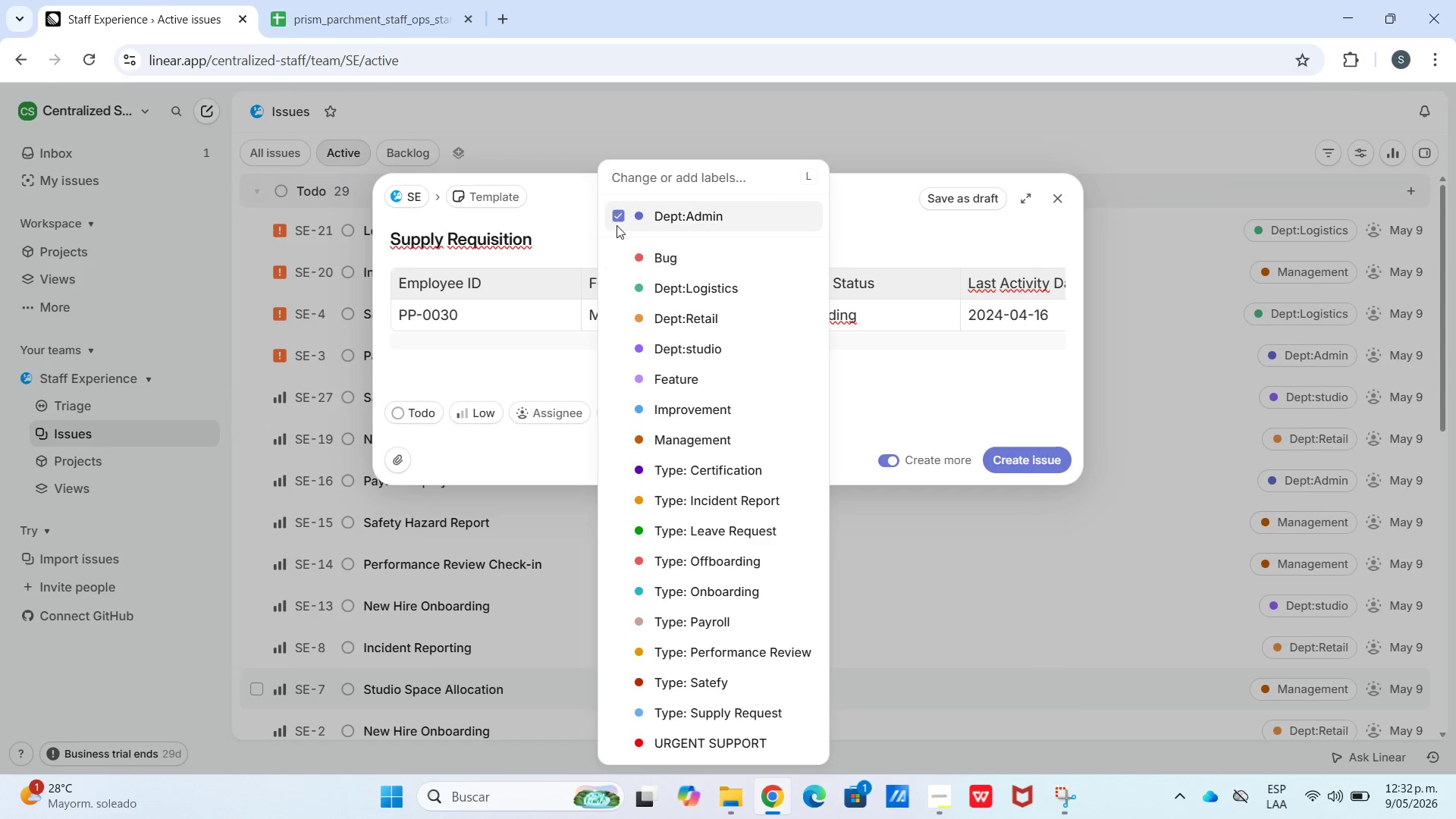 
left_click([613, 223])
 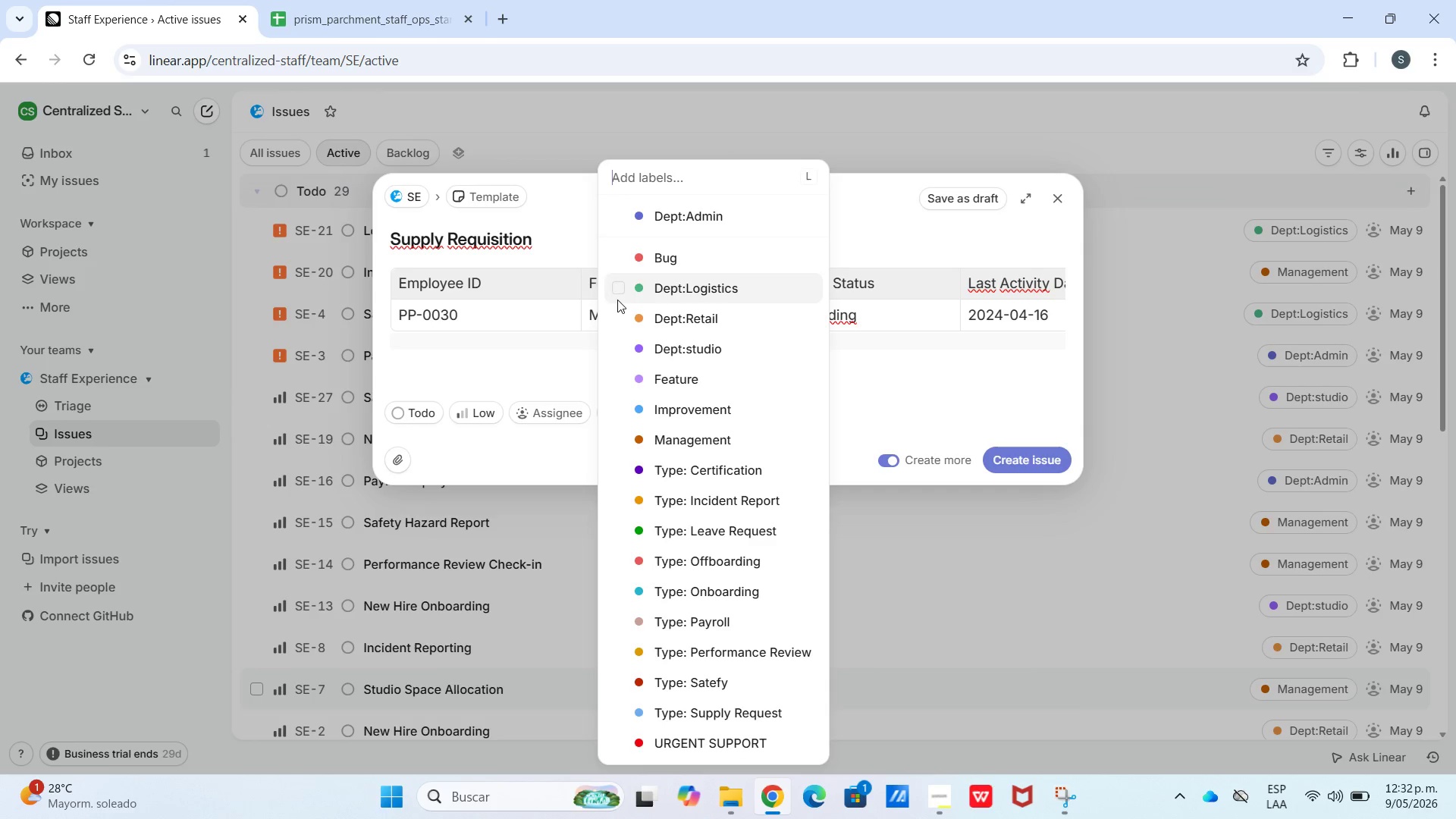 
left_click([619, 336])
 